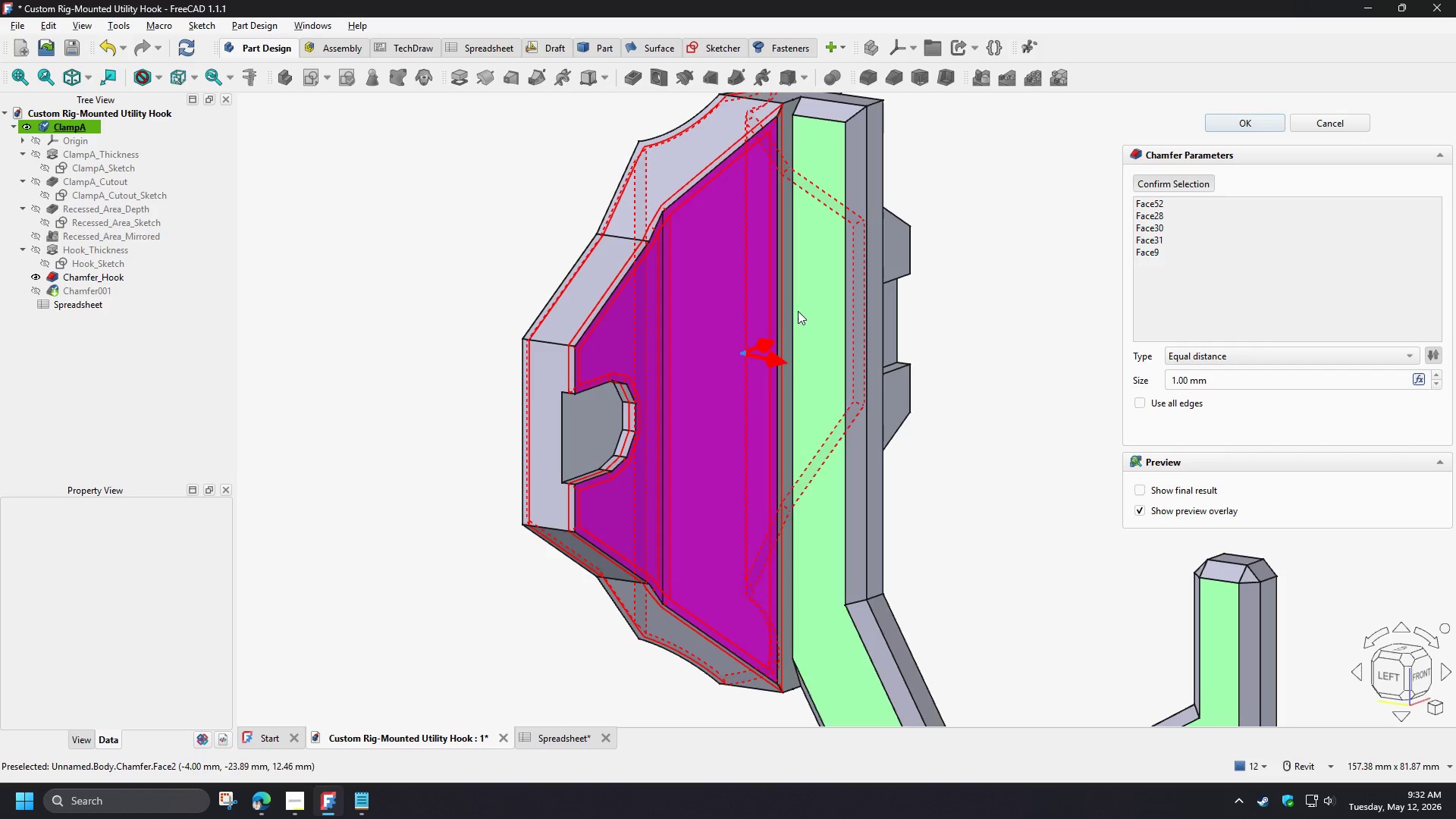 
hold_key(key=ShiftLeft, duration=1.03)
 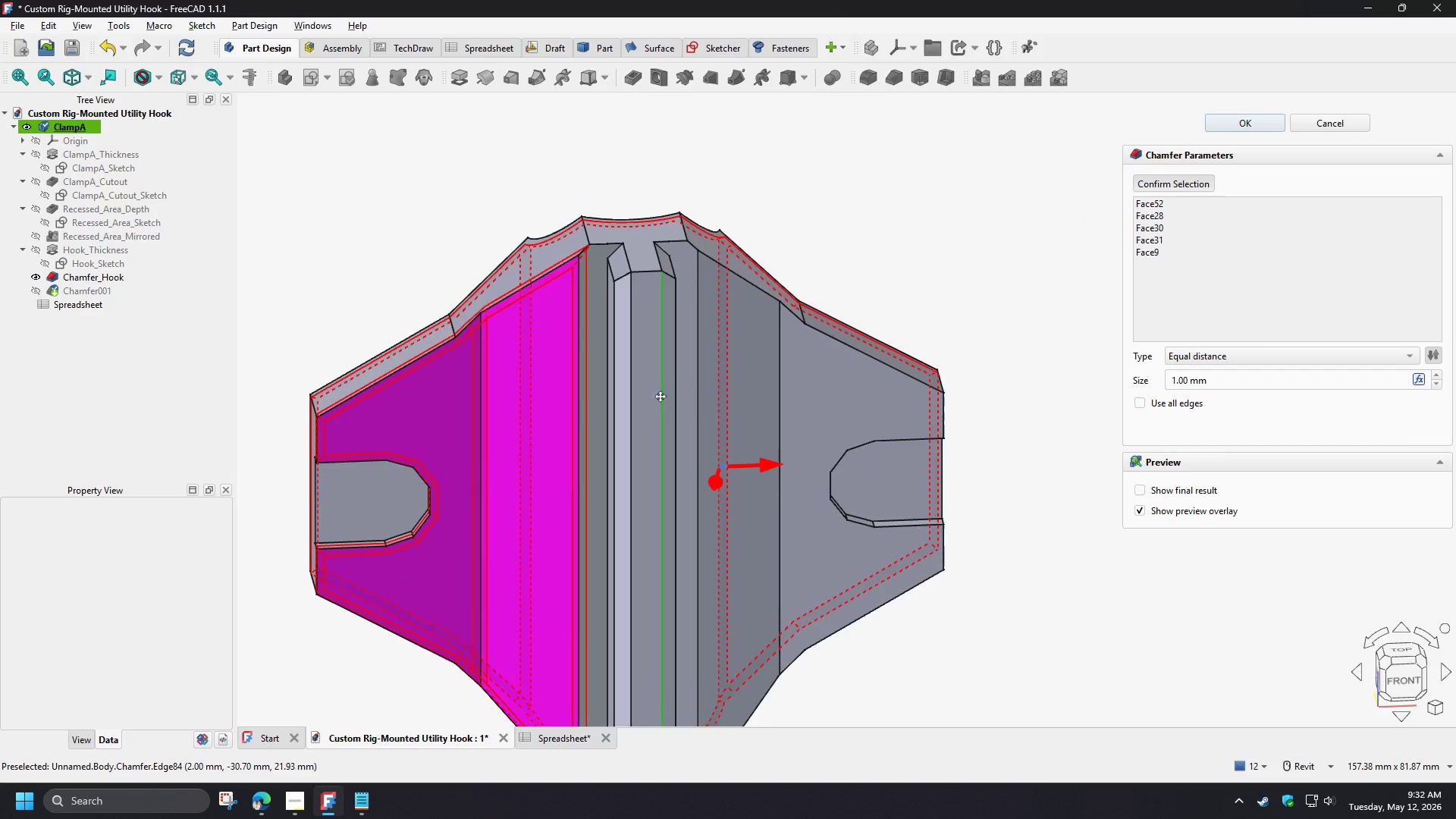 
hold_key(key=ShiftLeft, duration=1.55)
 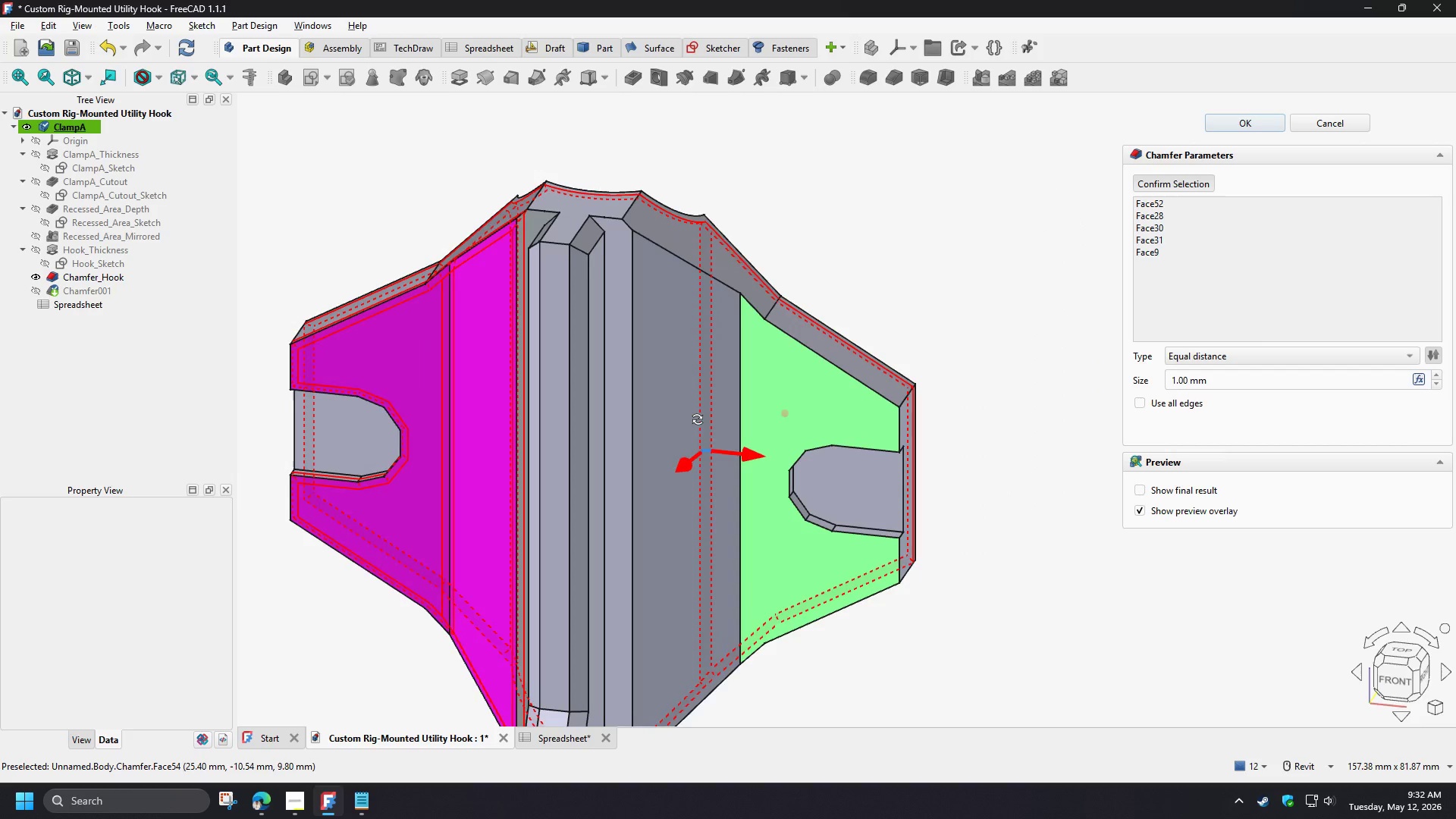 
hold_key(key=ShiftLeft, duration=1.5)
 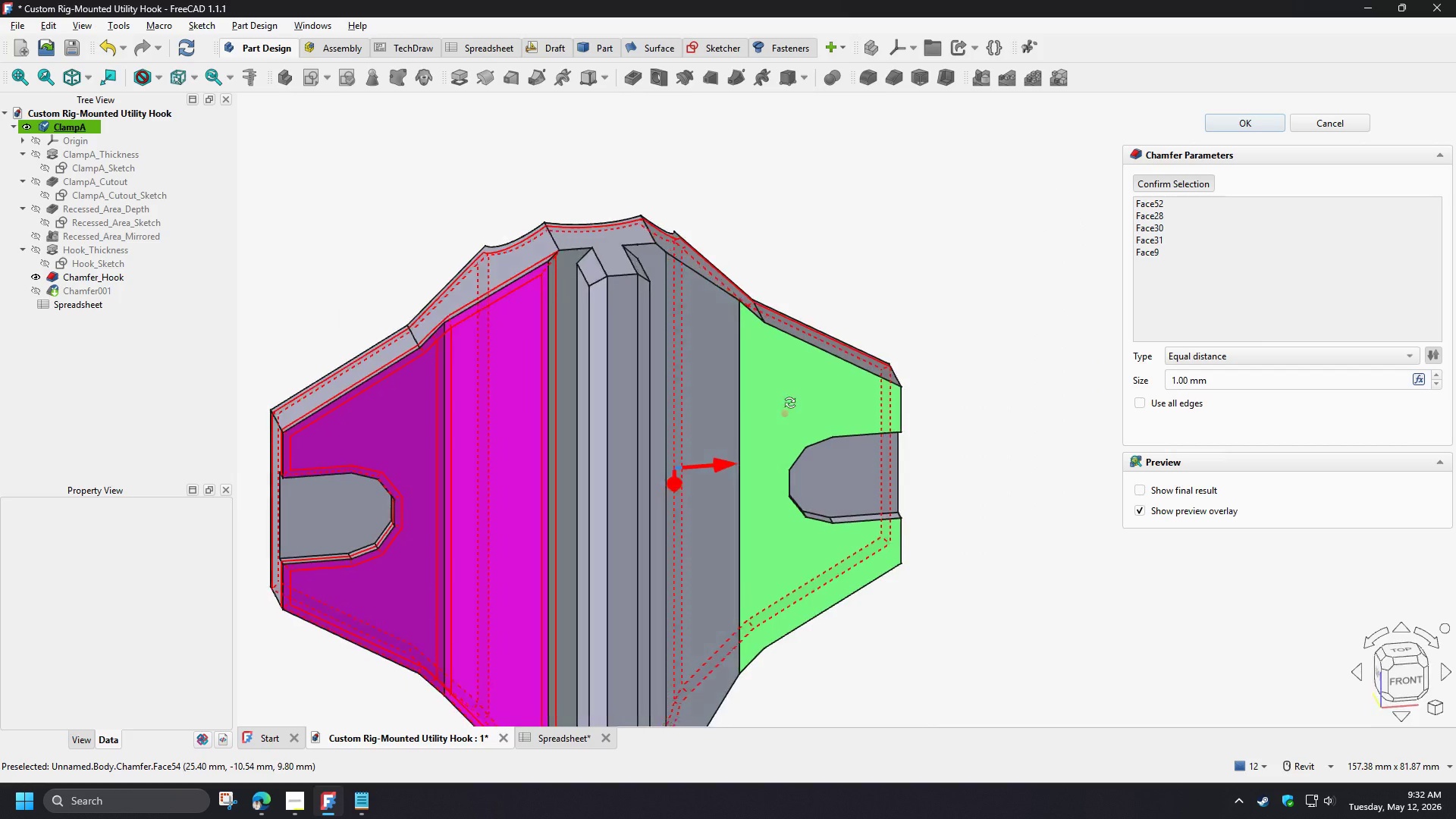 
hold_key(key=ShiftLeft, duration=1.51)
 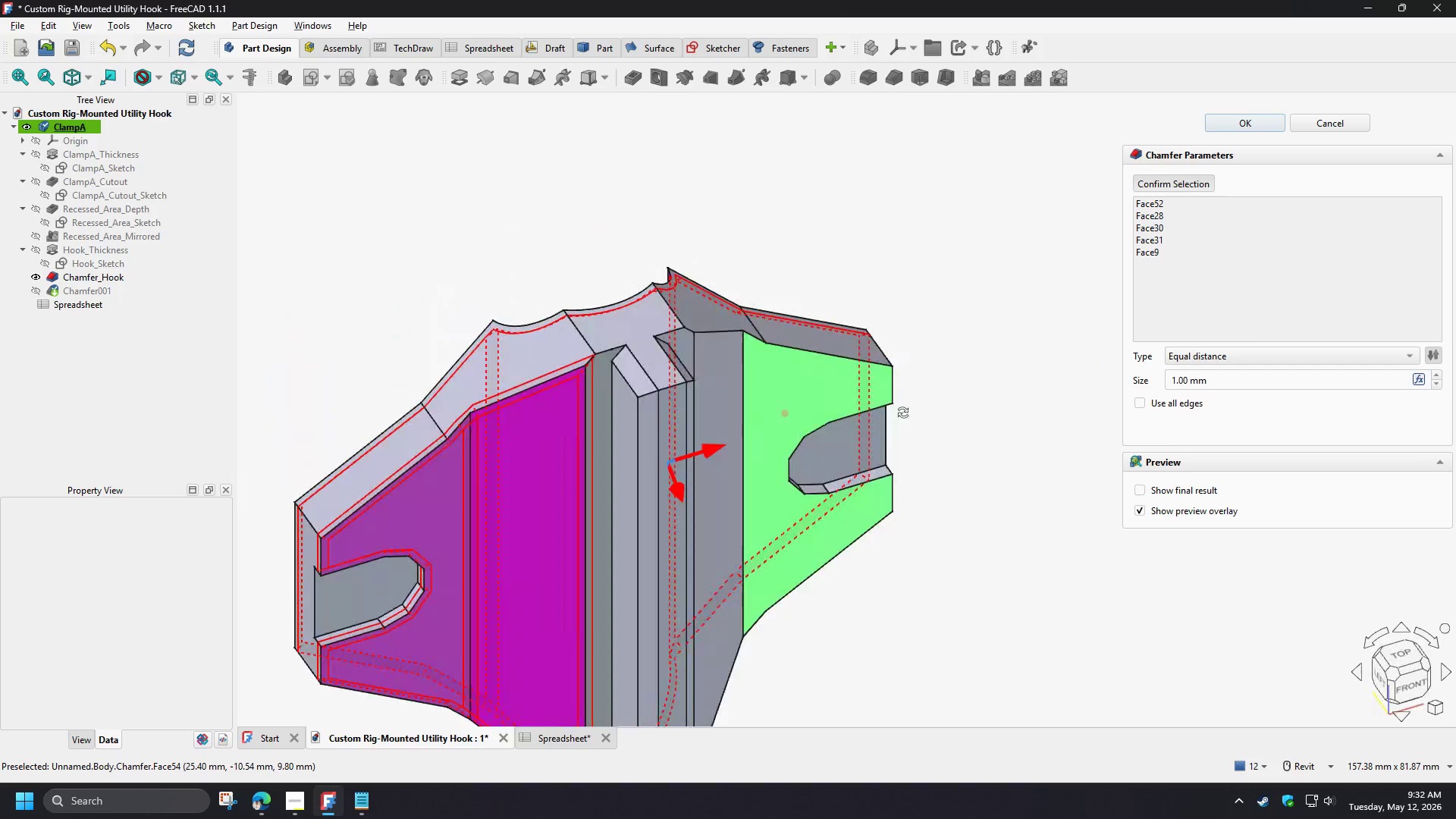 
hold_key(key=ShiftLeft, duration=1.28)
 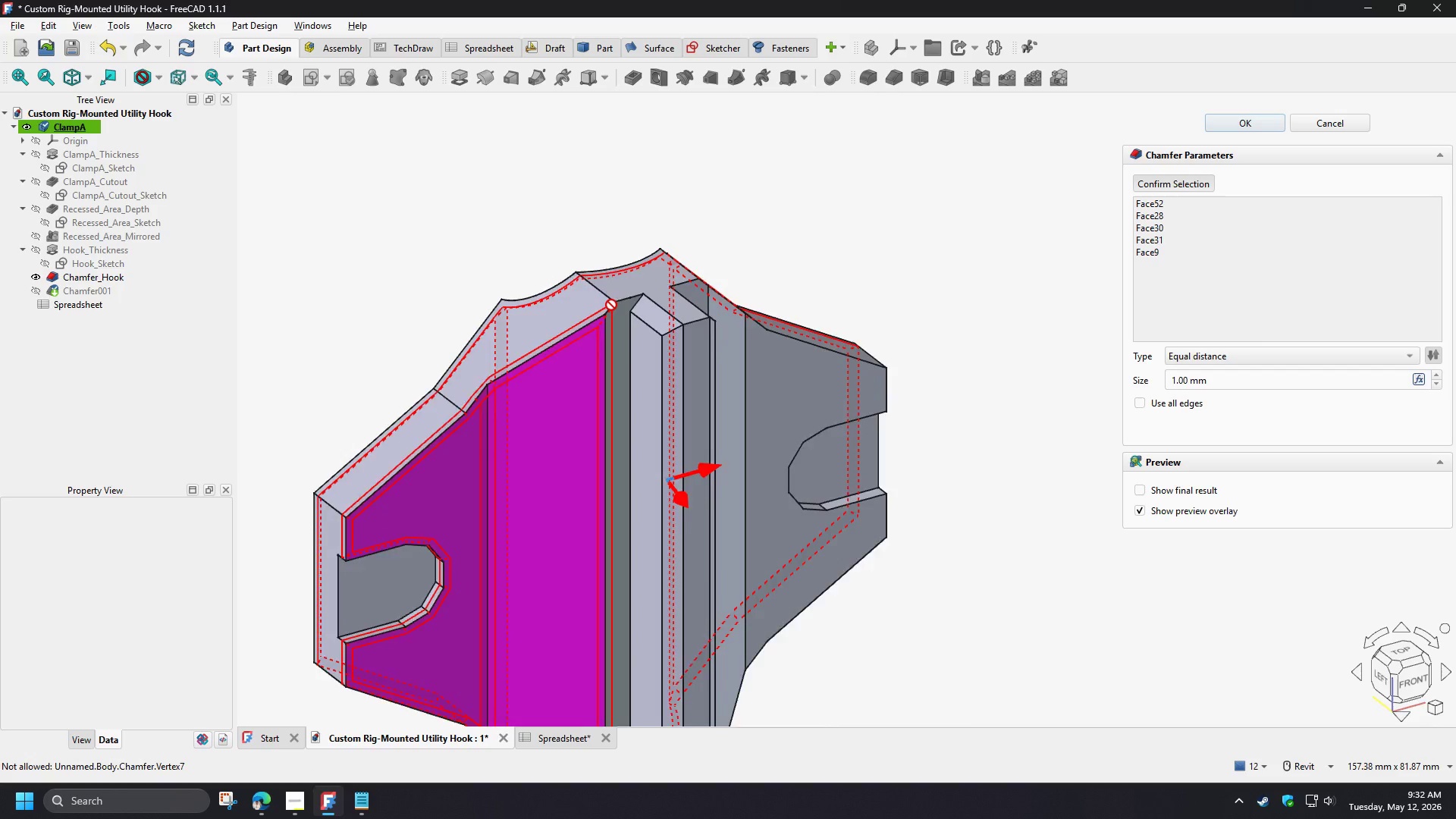 
scroll: coordinate [617, 319], scroll_direction: up, amount: 5.0
 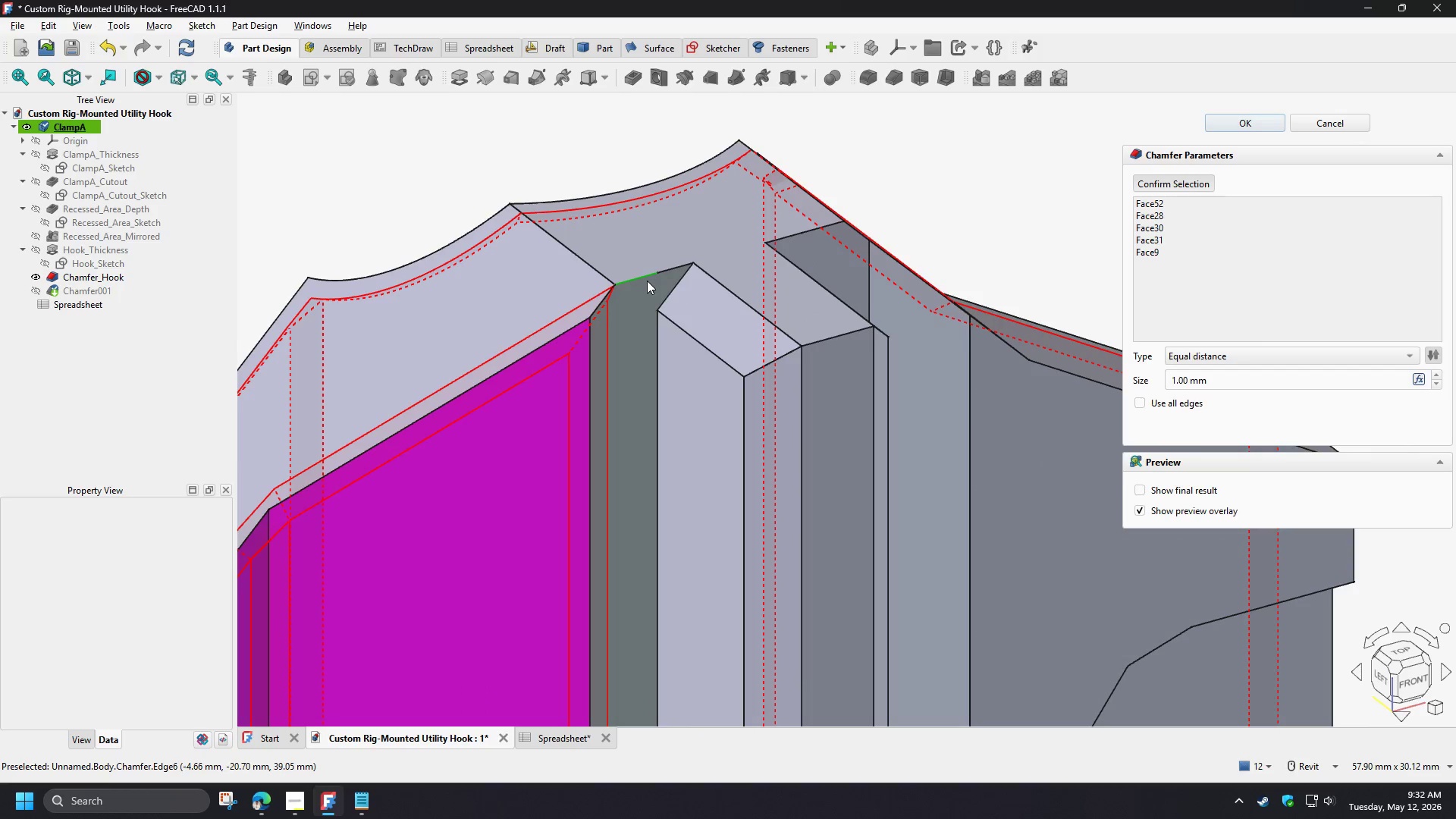 
scroll: coordinate [554, 278], scroll_direction: down, amount: 3.0
 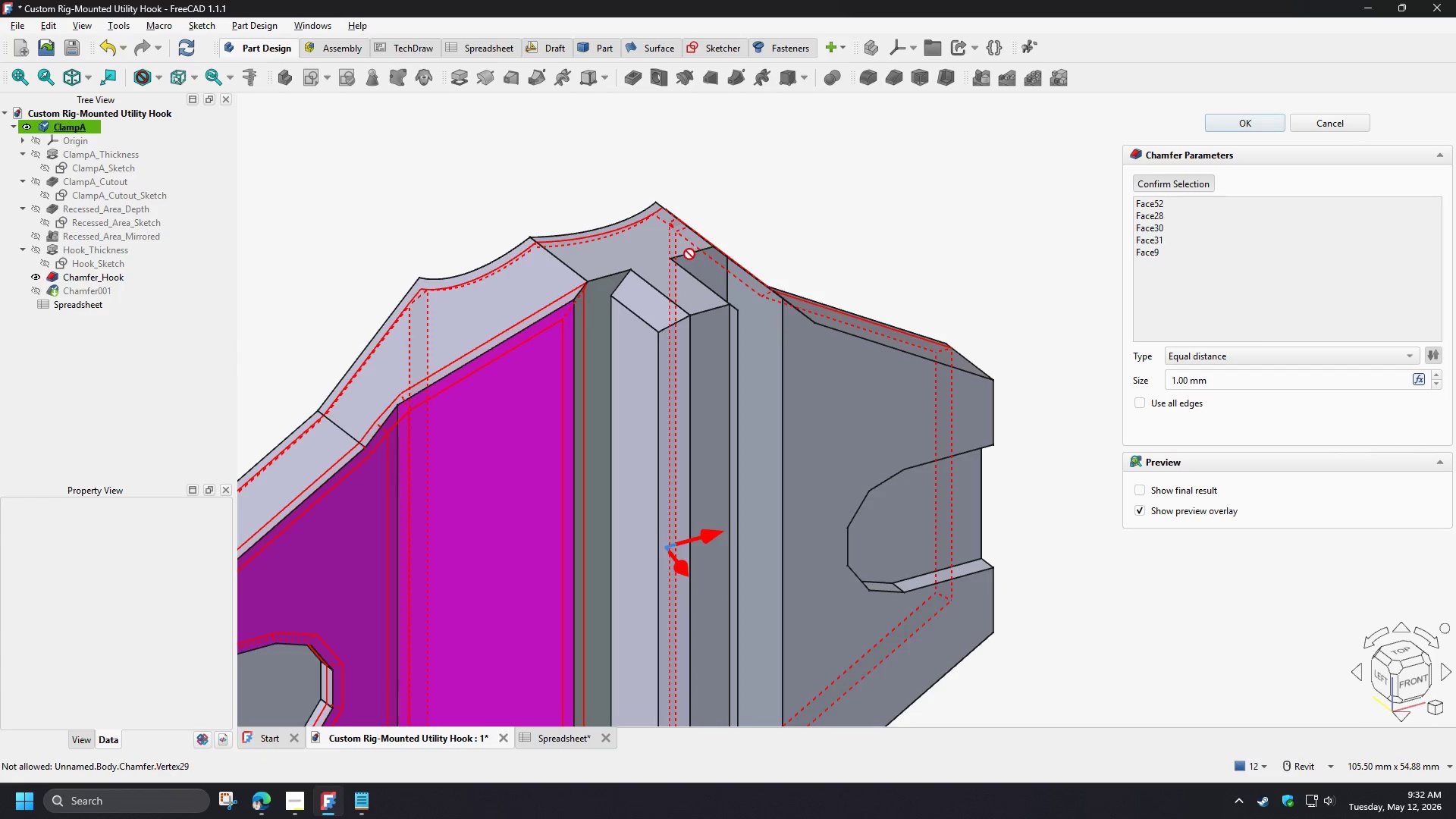 
hold_key(key=ShiftLeft, duration=1.06)
 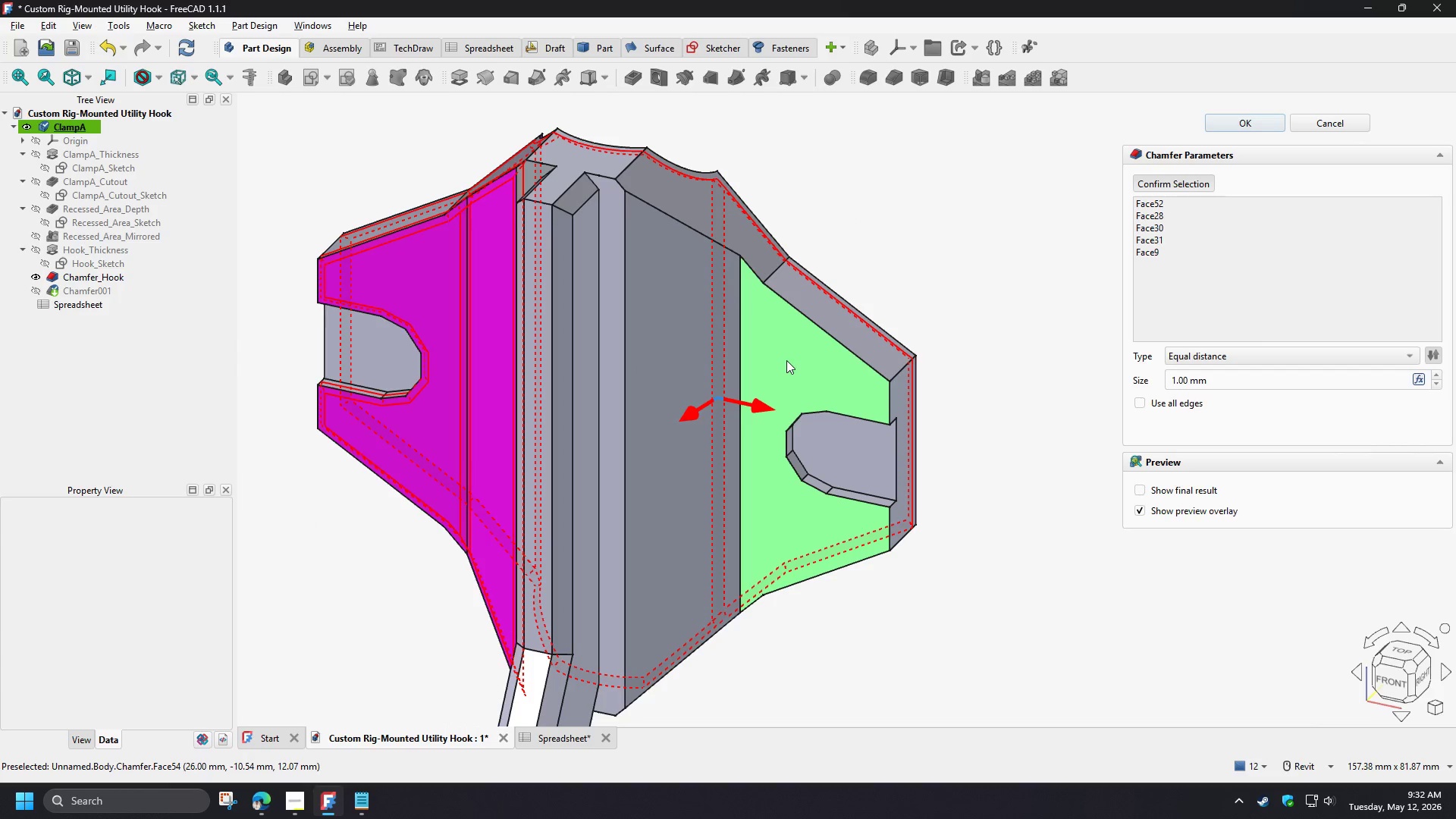 
scroll: coordinate [667, 287], scroll_direction: down, amount: 2.0
 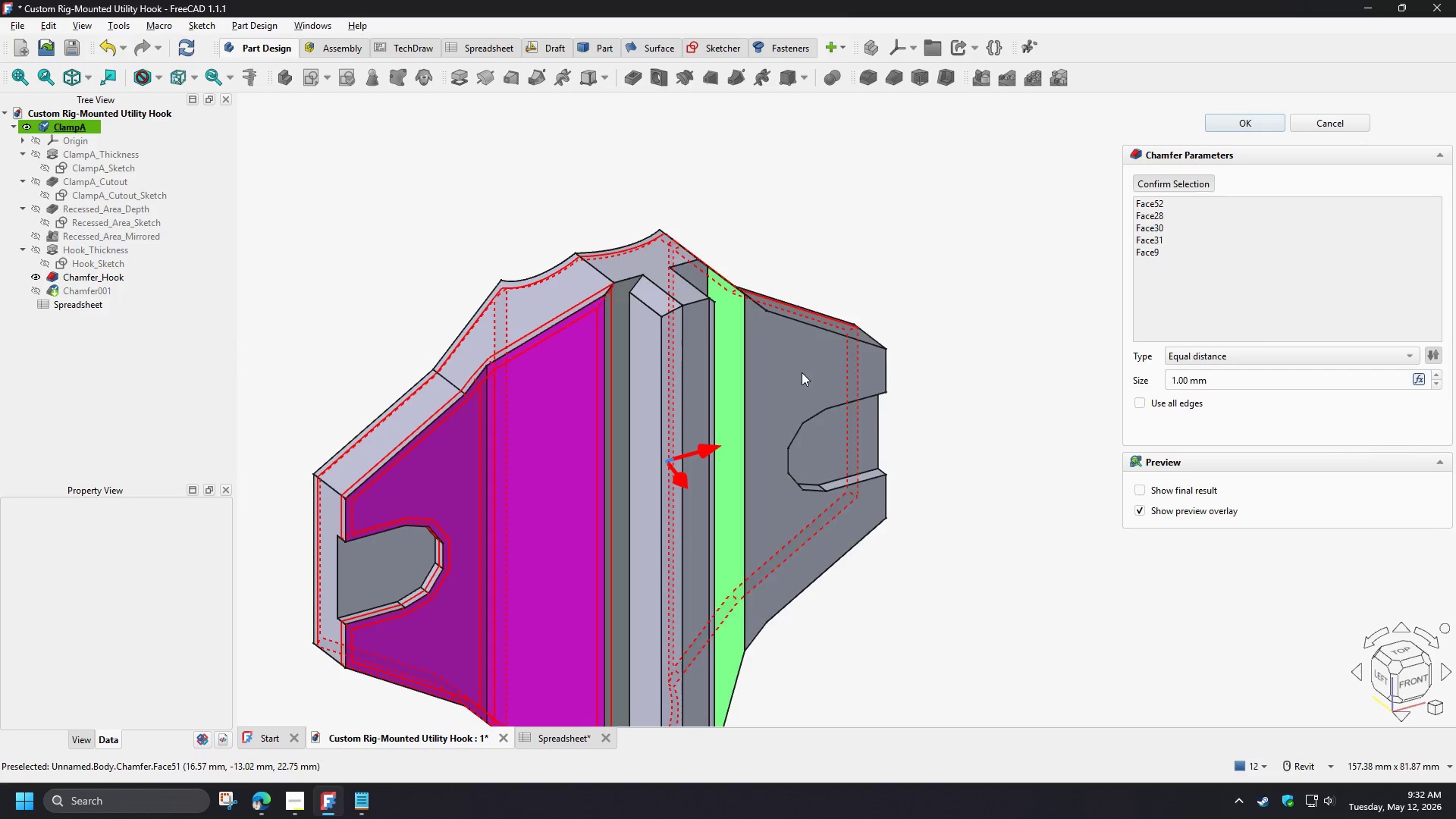 
left_click([786, 360])
 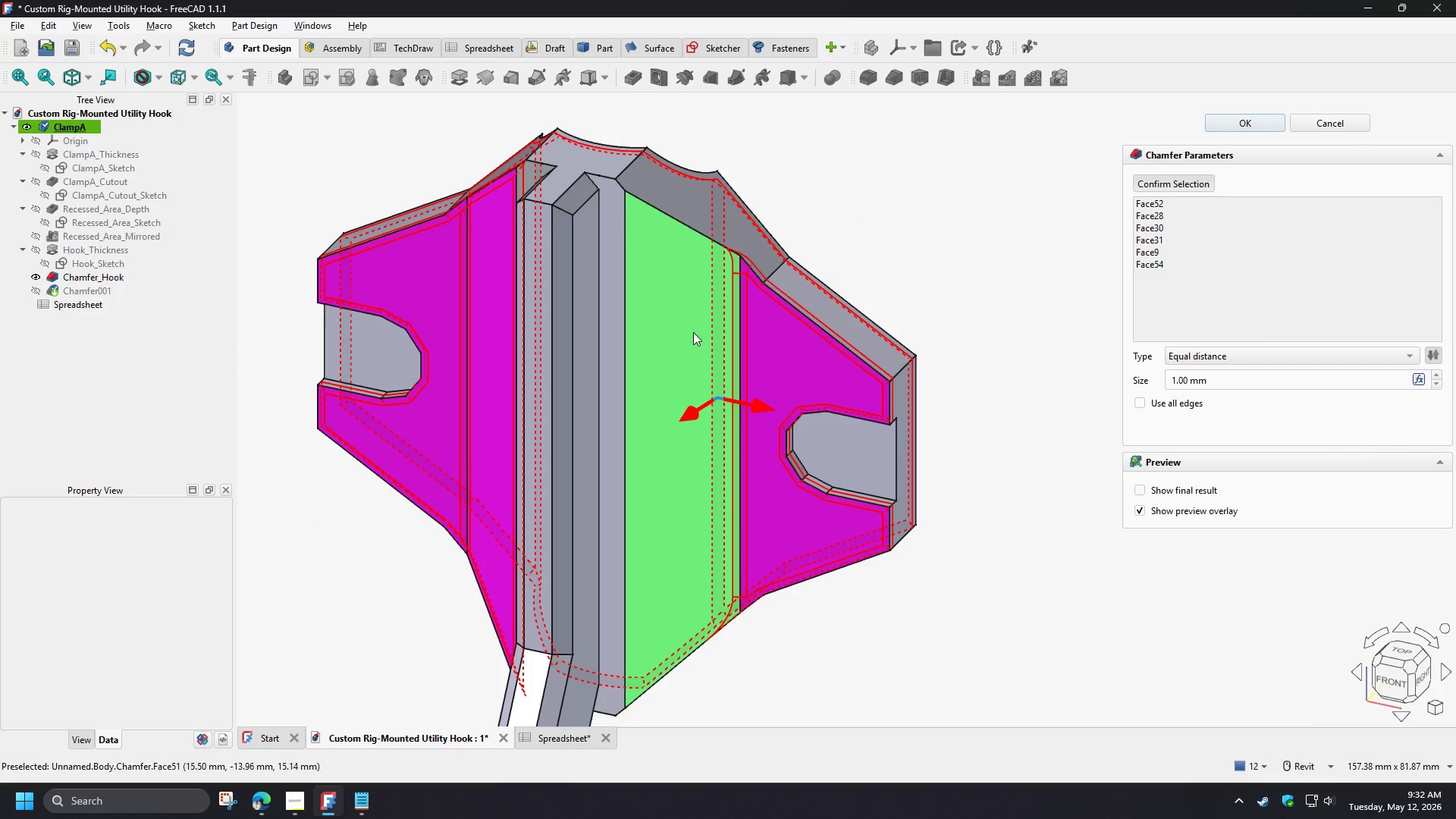 
left_click([679, 328])
 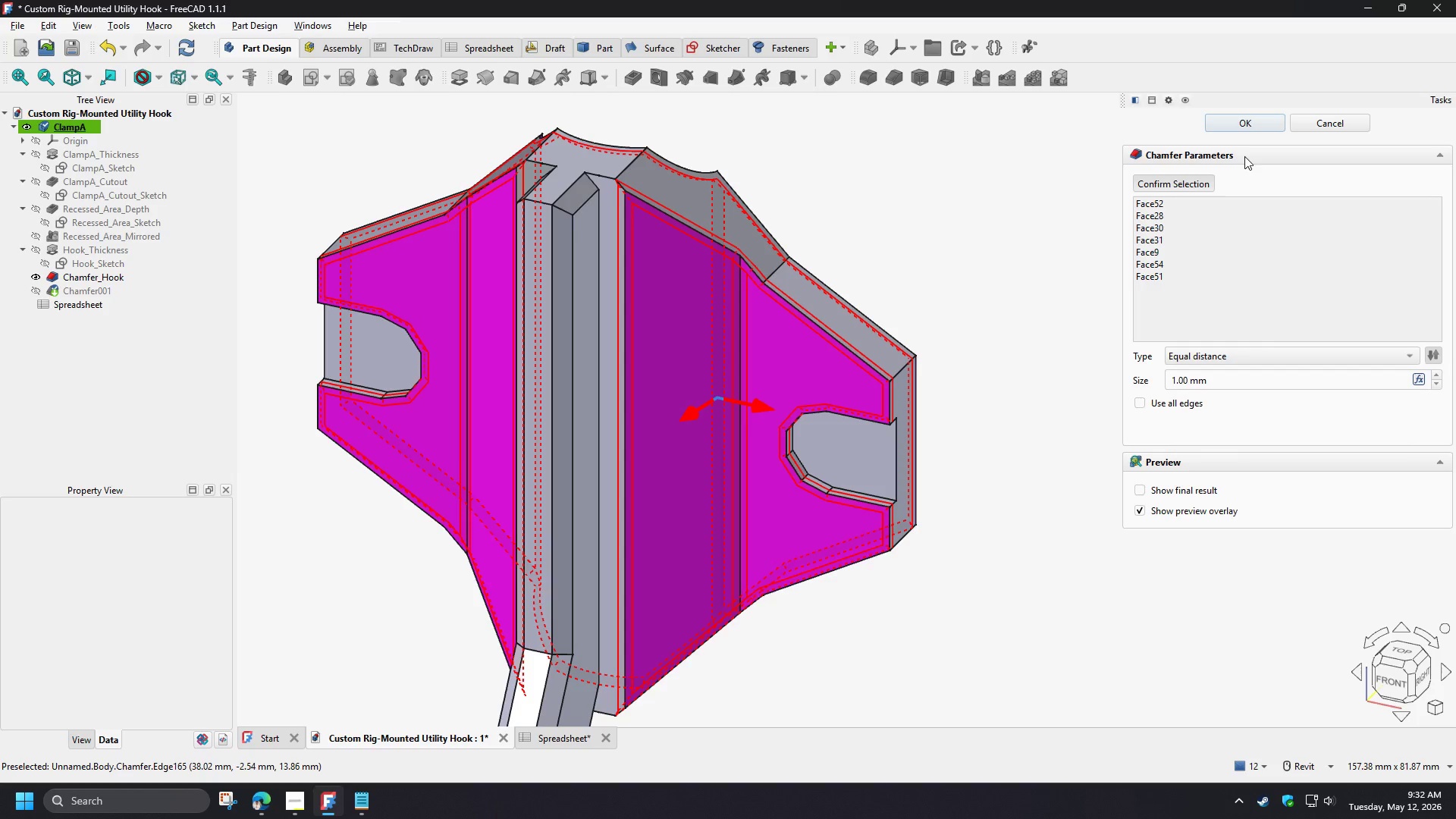 
left_click([1238, 123])
 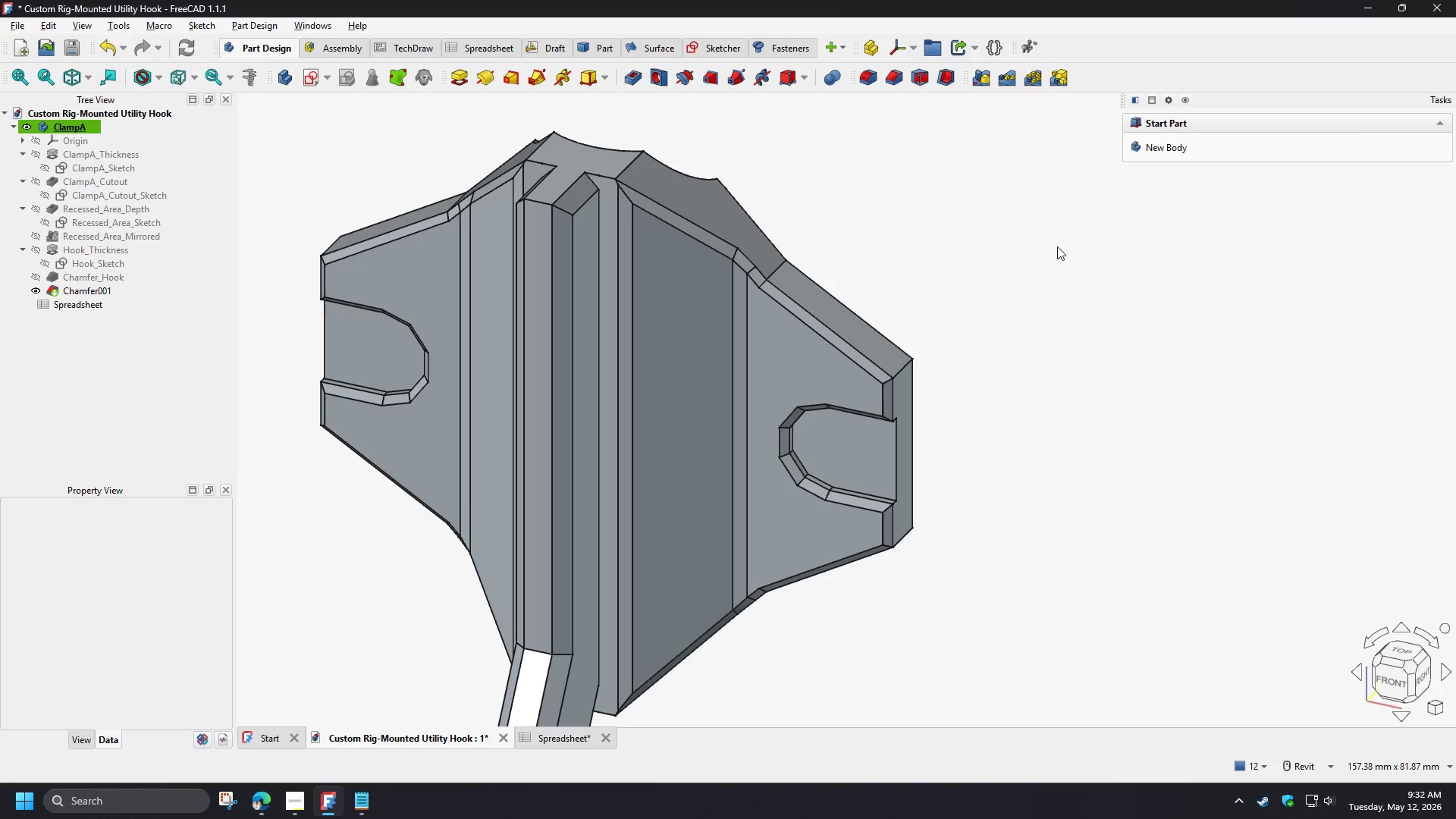 
hold_key(key=ShiftLeft, duration=1.5)
 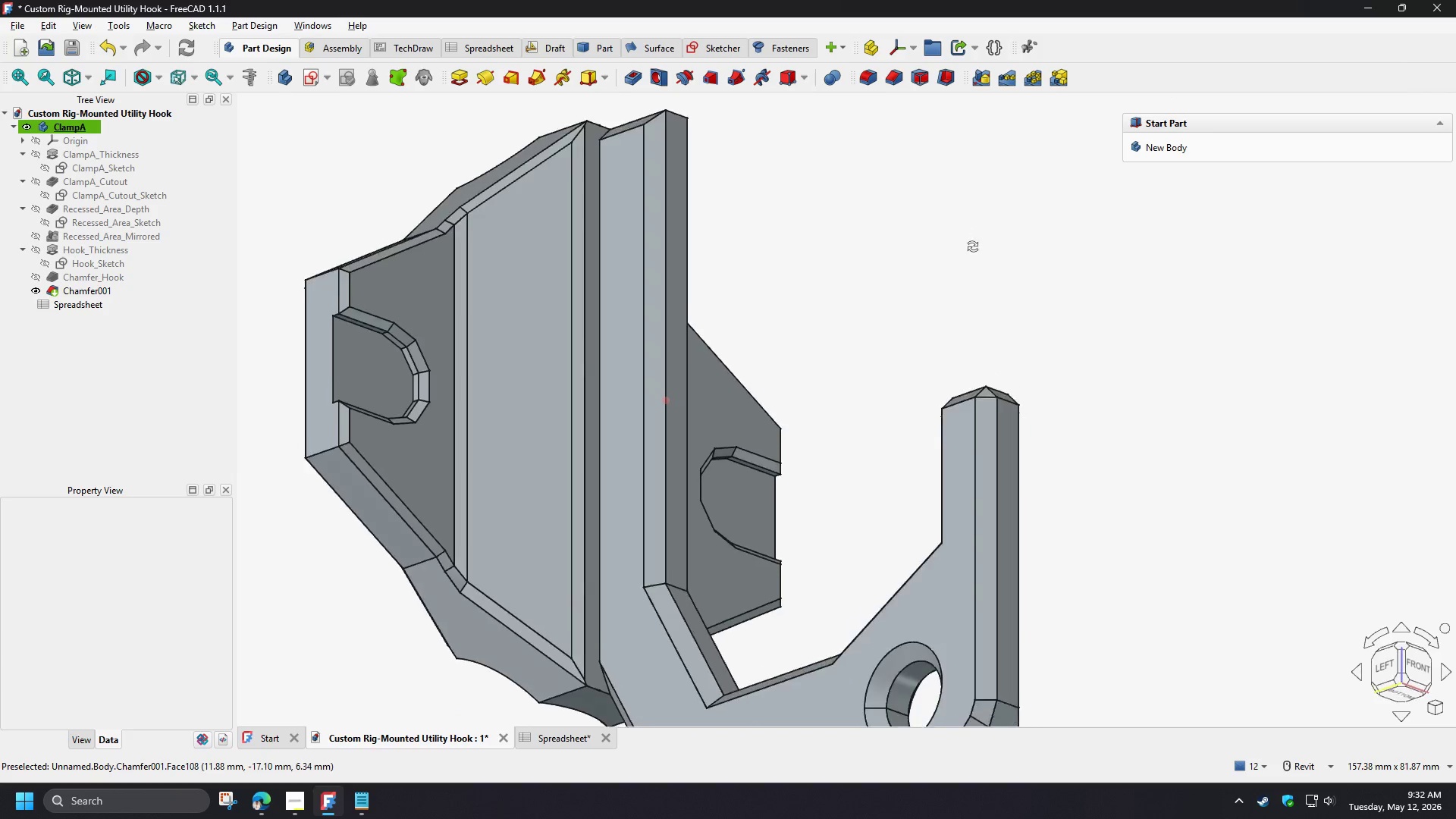 
hold_key(key=ShiftLeft, duration=0.89)
 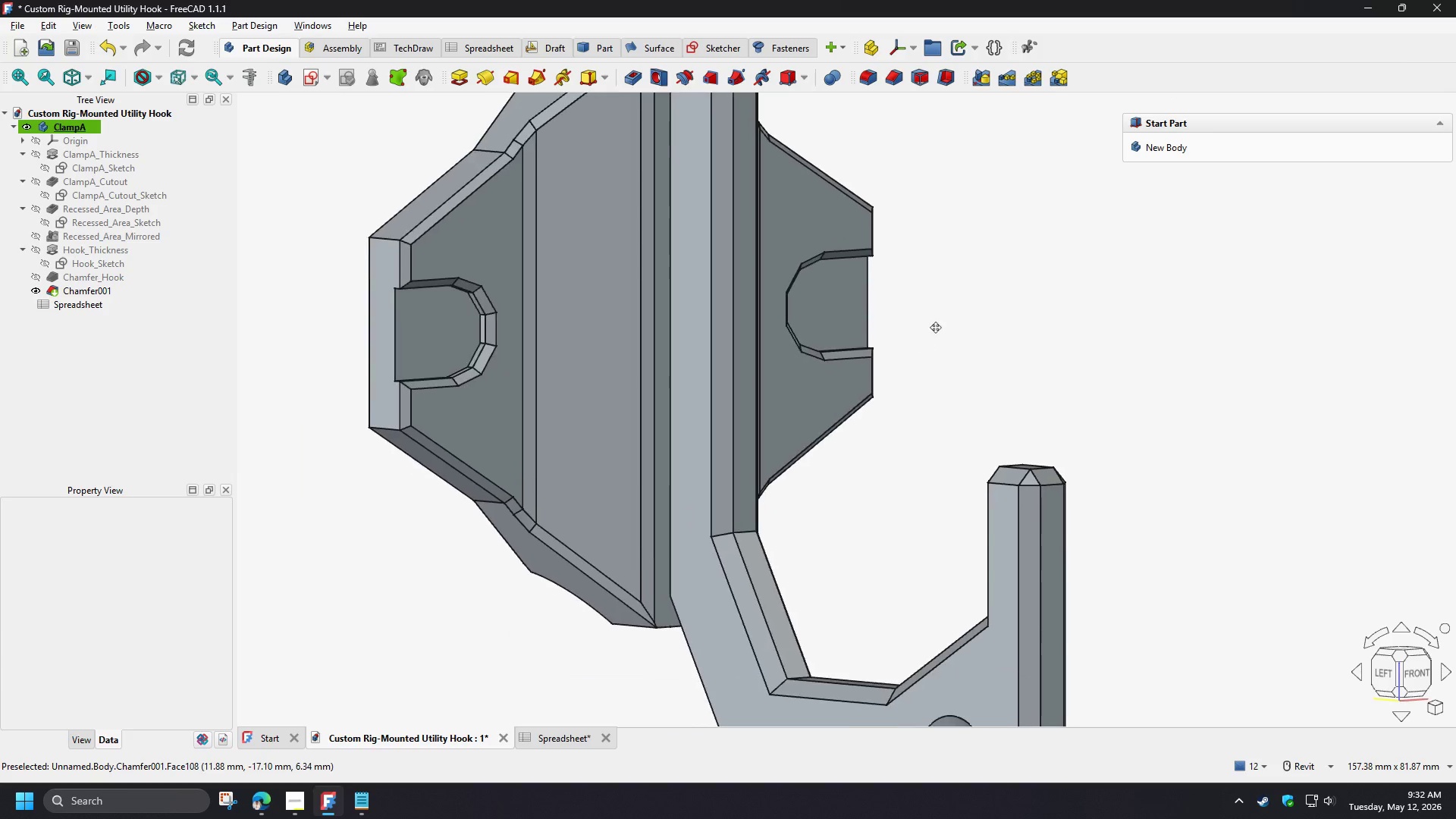 
hold_key(key=ShiftLeft, duration=5.08)
 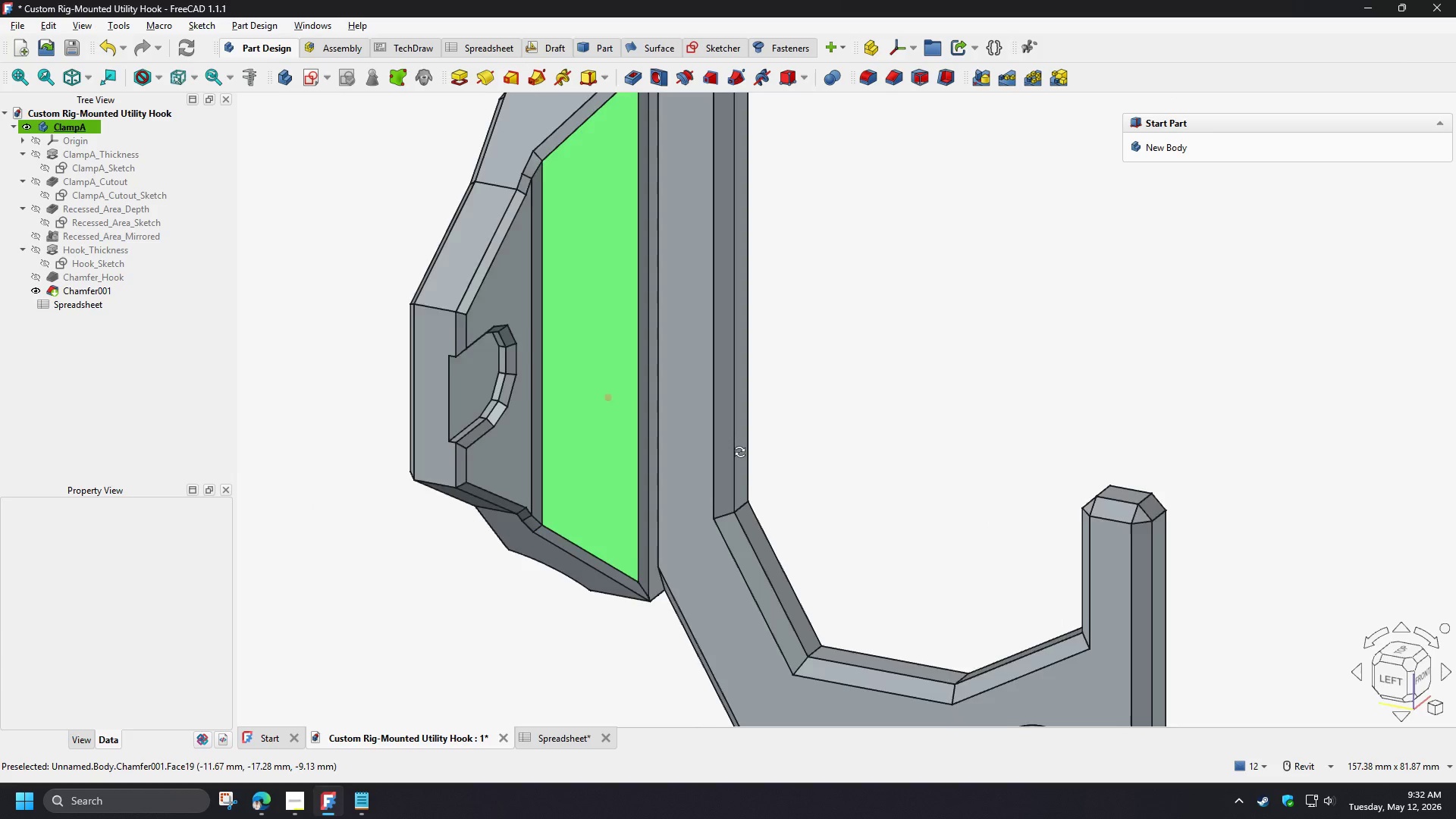 
hold_key(key=ShiftLeft, duration=1.5)
 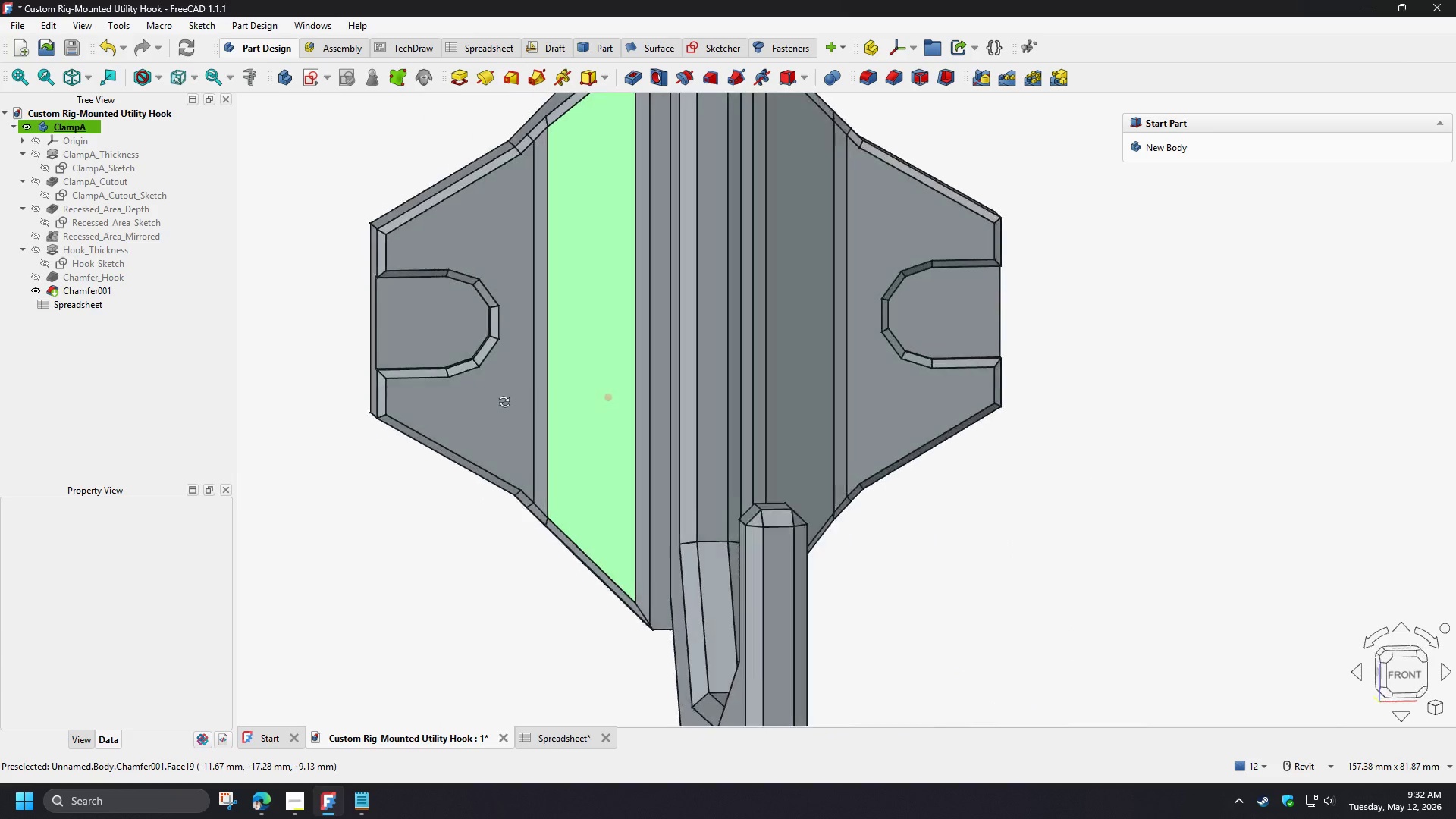 
hold_key(key=ShiftLeft, duration=1.5)
 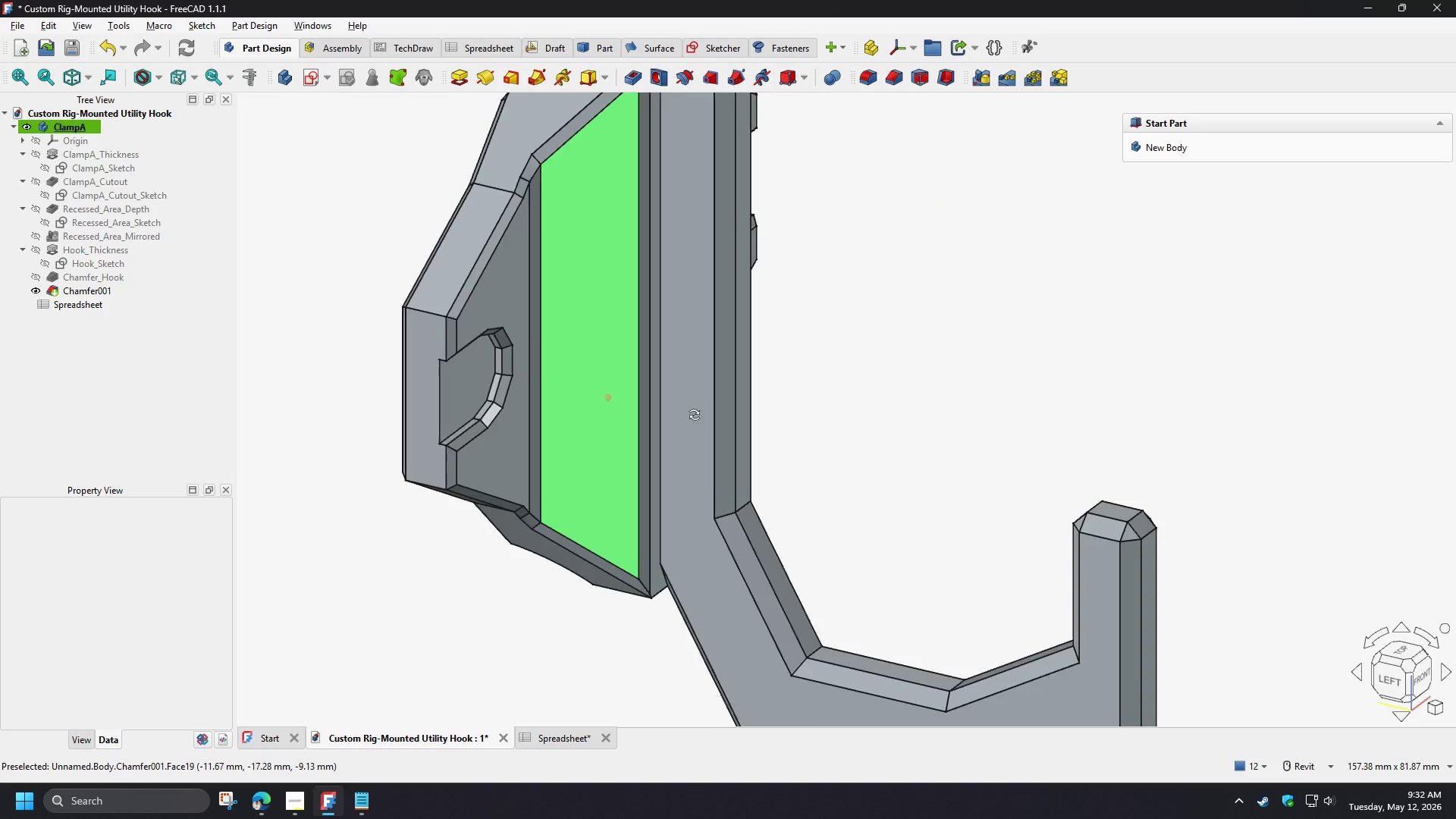 
hold_key(key=ShiftLeft, duration=0.72)
 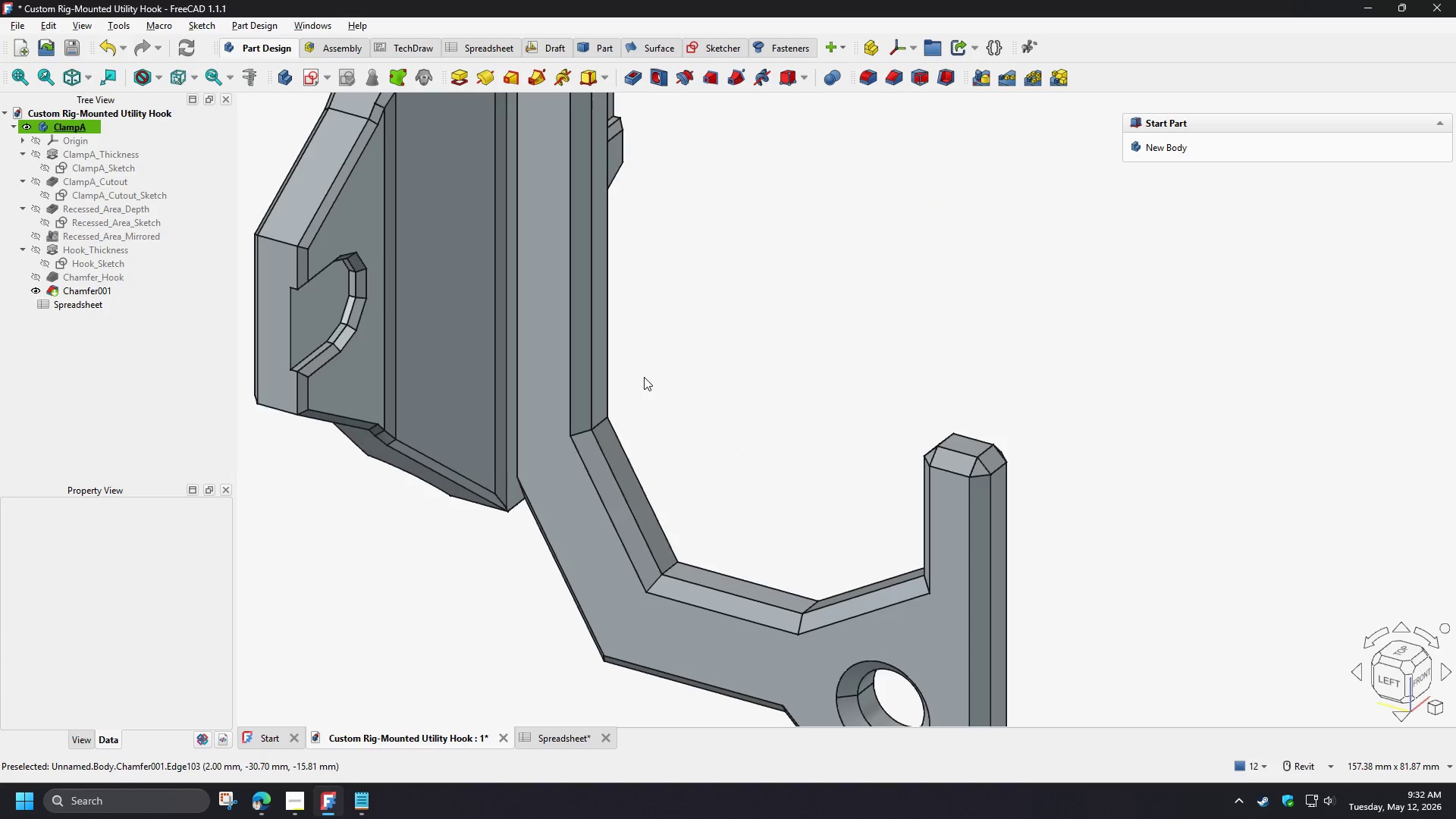 
scroll: coordinate [740, 442], scroll_direction: down, amount: 2.0
 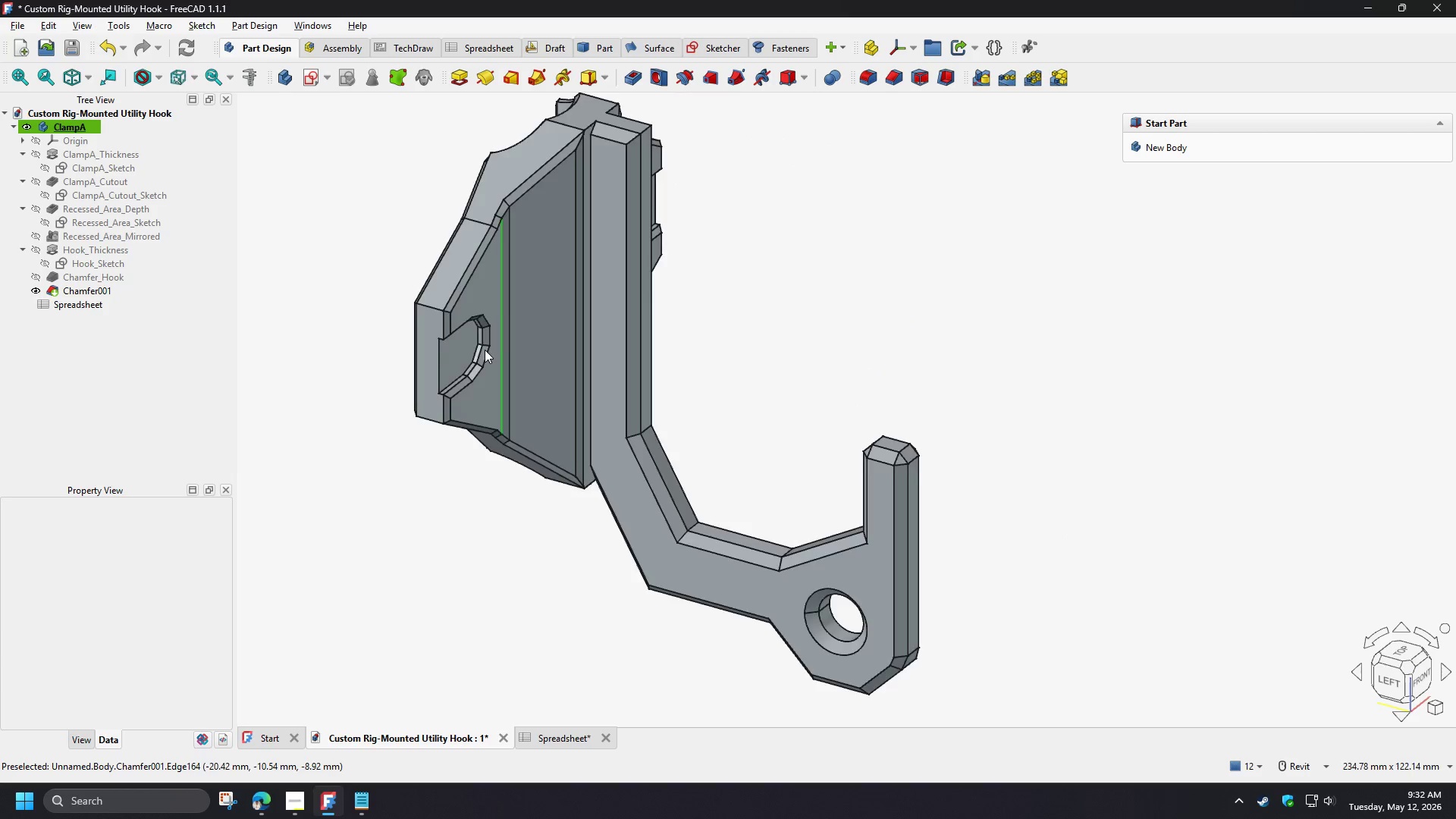 
scroll: coordinate [484, 349], scroll_direction: up, amount: 2.0
 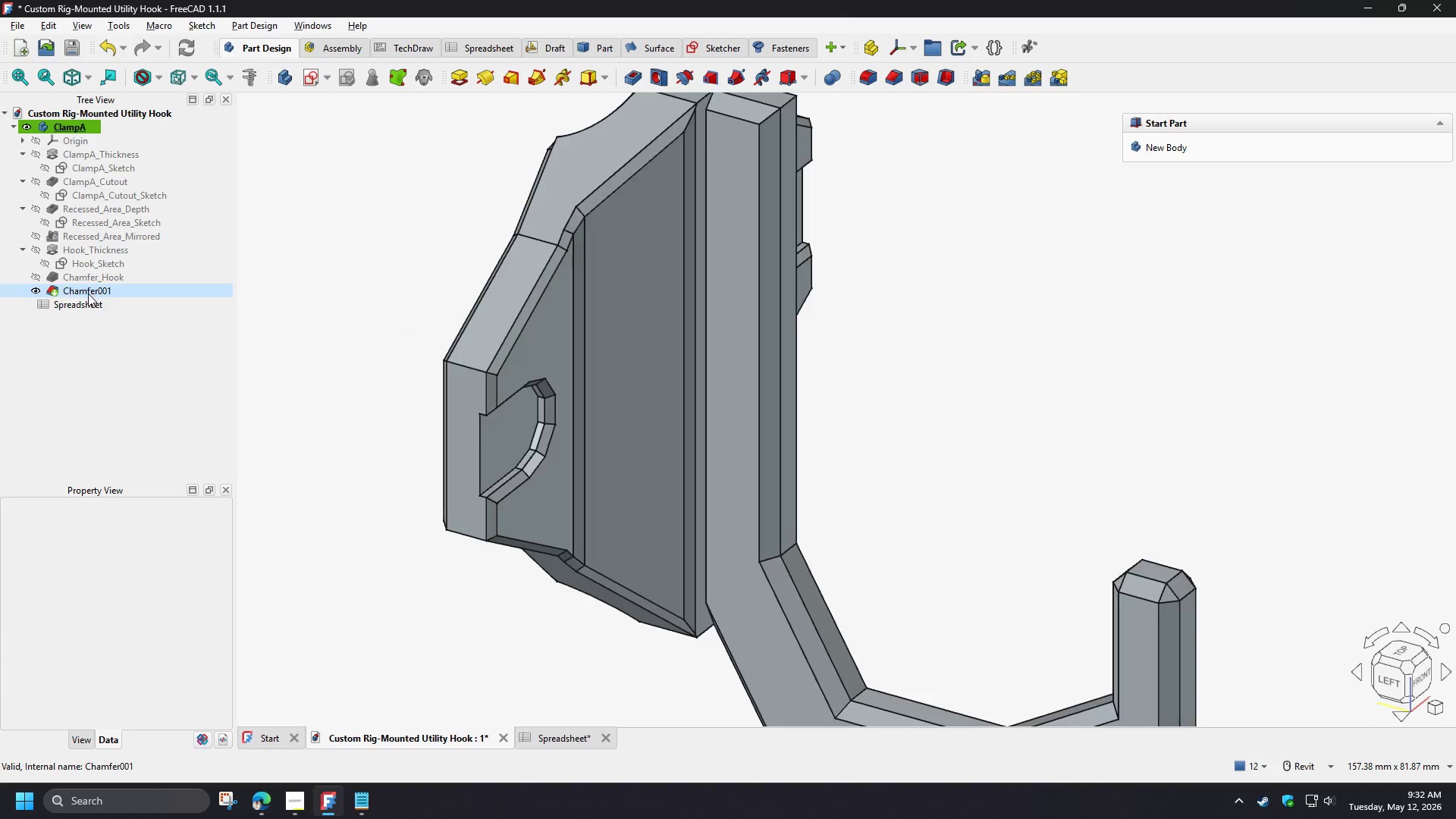 
double_click([88, 293])
 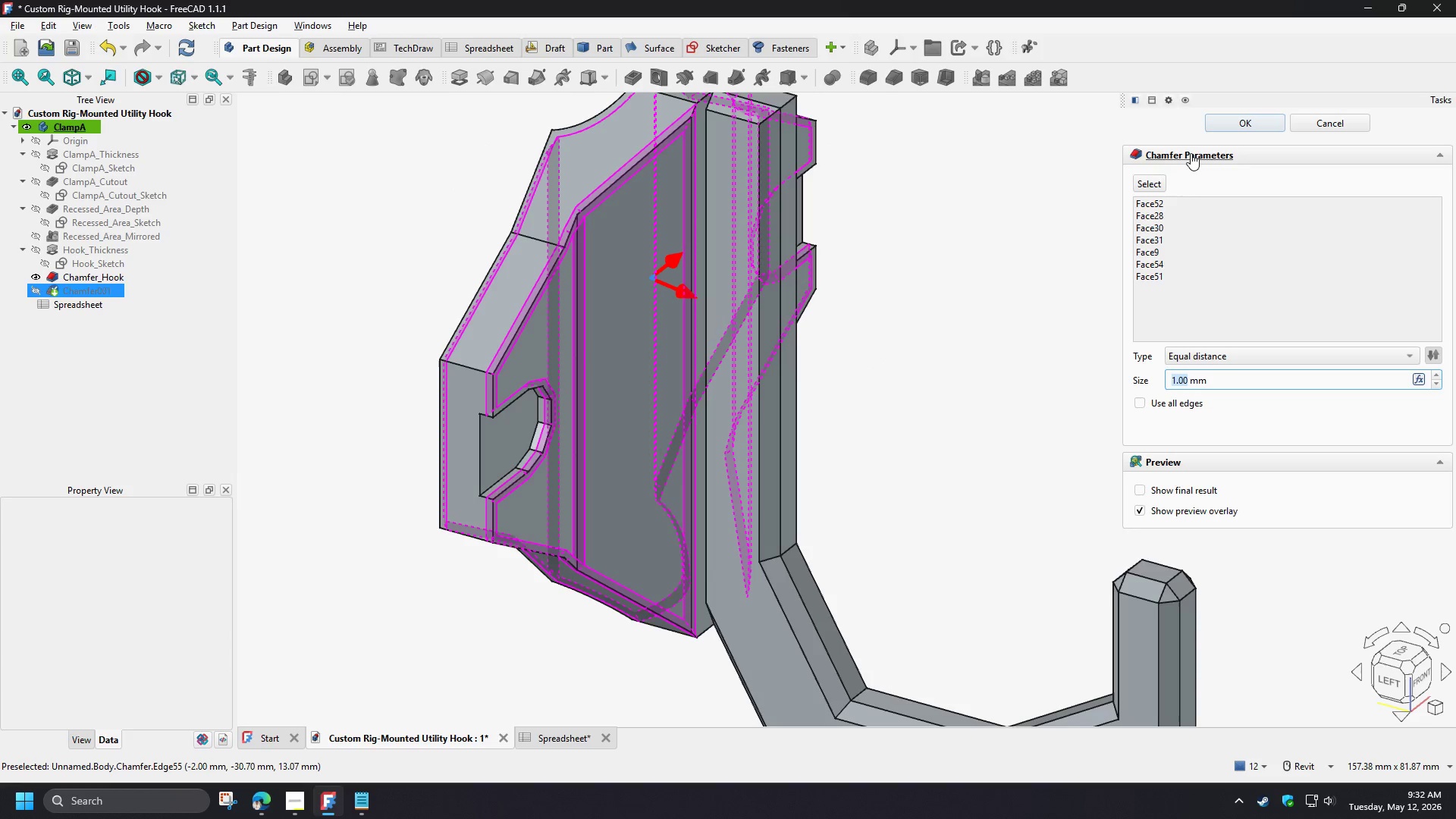 
left_click([1150, 185])
 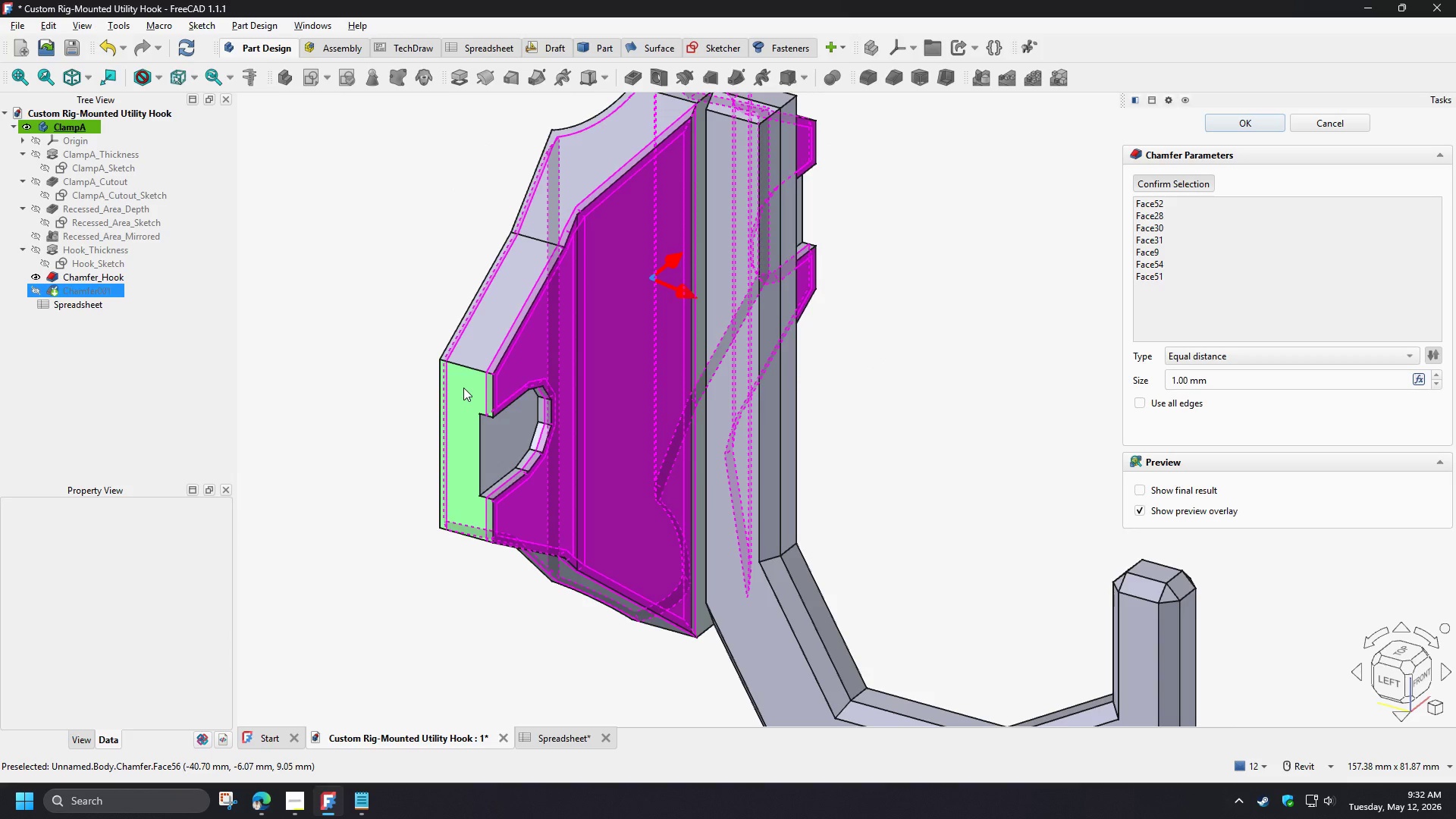 
scroll: coordinate [445, 414], scroll_direction: up, amount: 3.0
 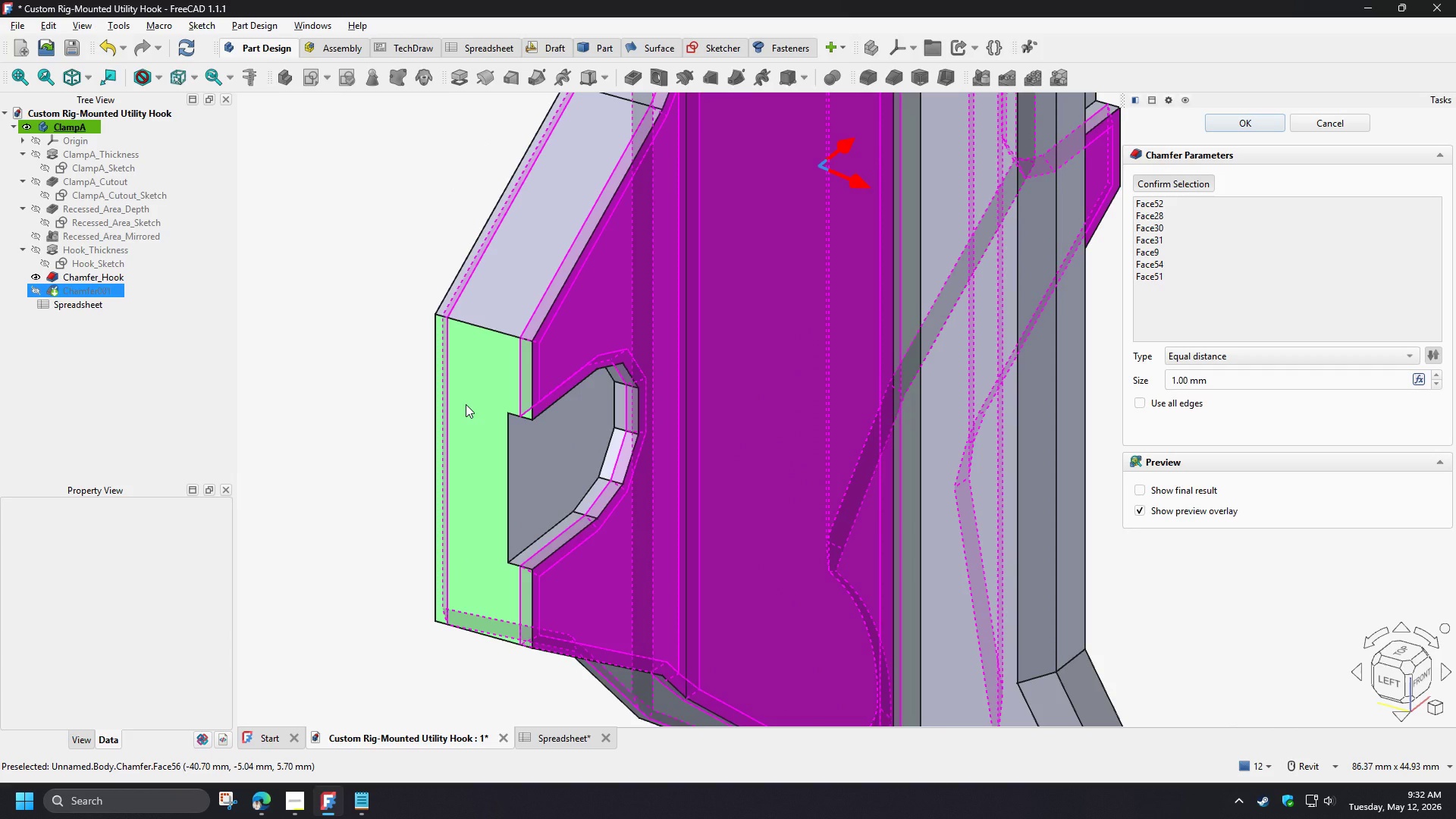 
left_click([466, 404])
 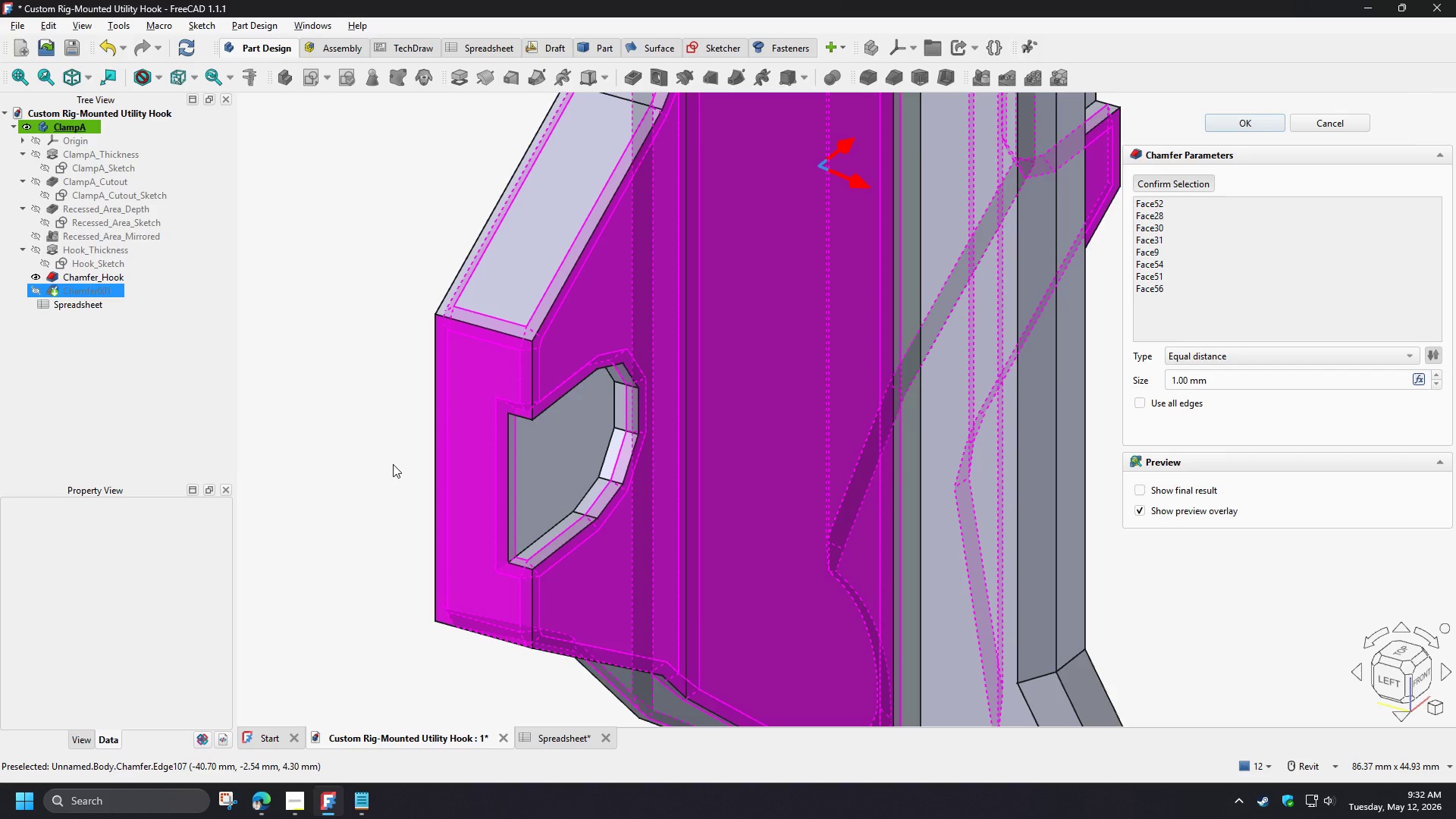 
hold_key(key=ShiftLeft, duration=0.94)
 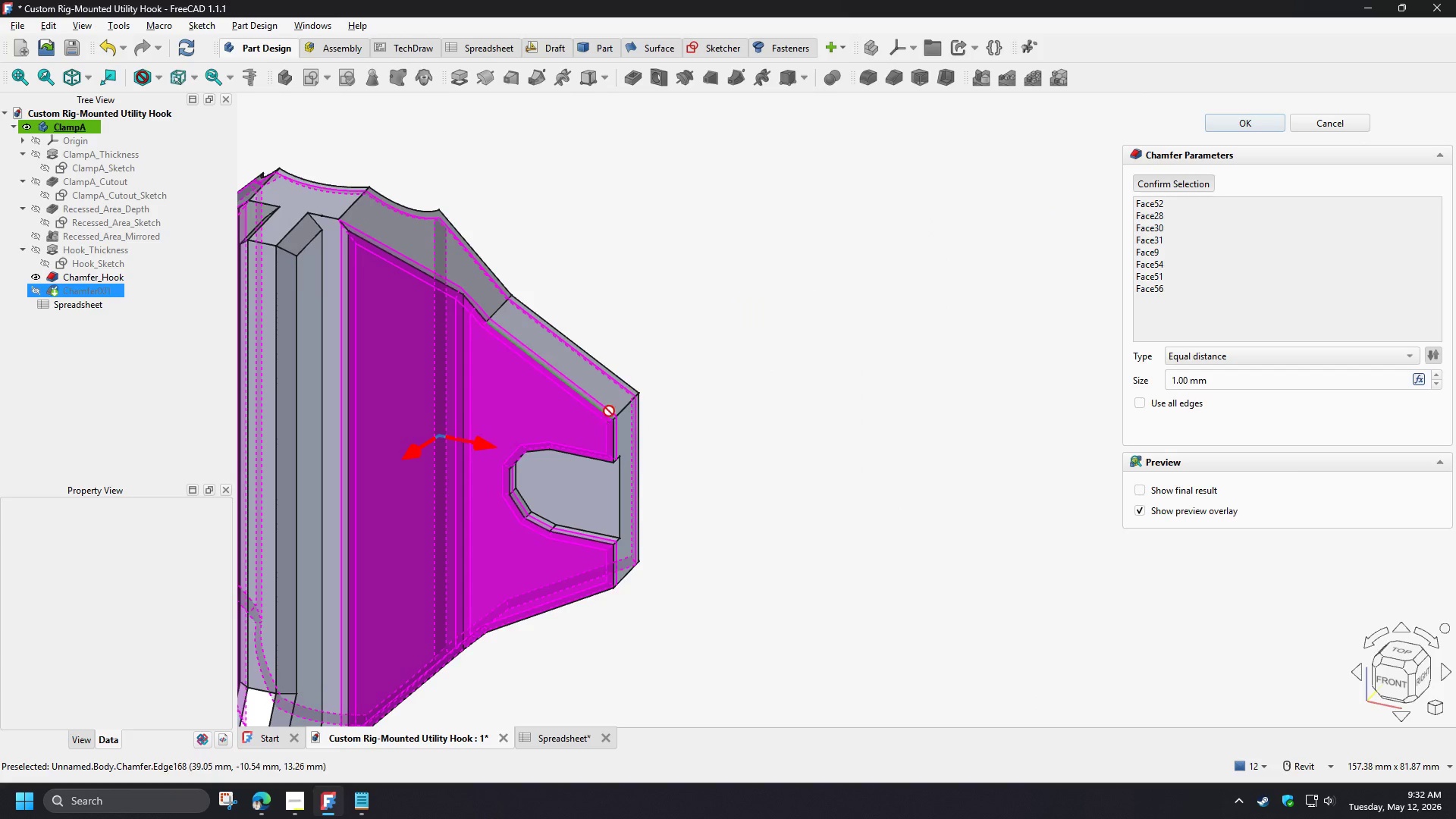 
scroll: coordinate [313, 500], scroll_direction: down, amount: 3.0
 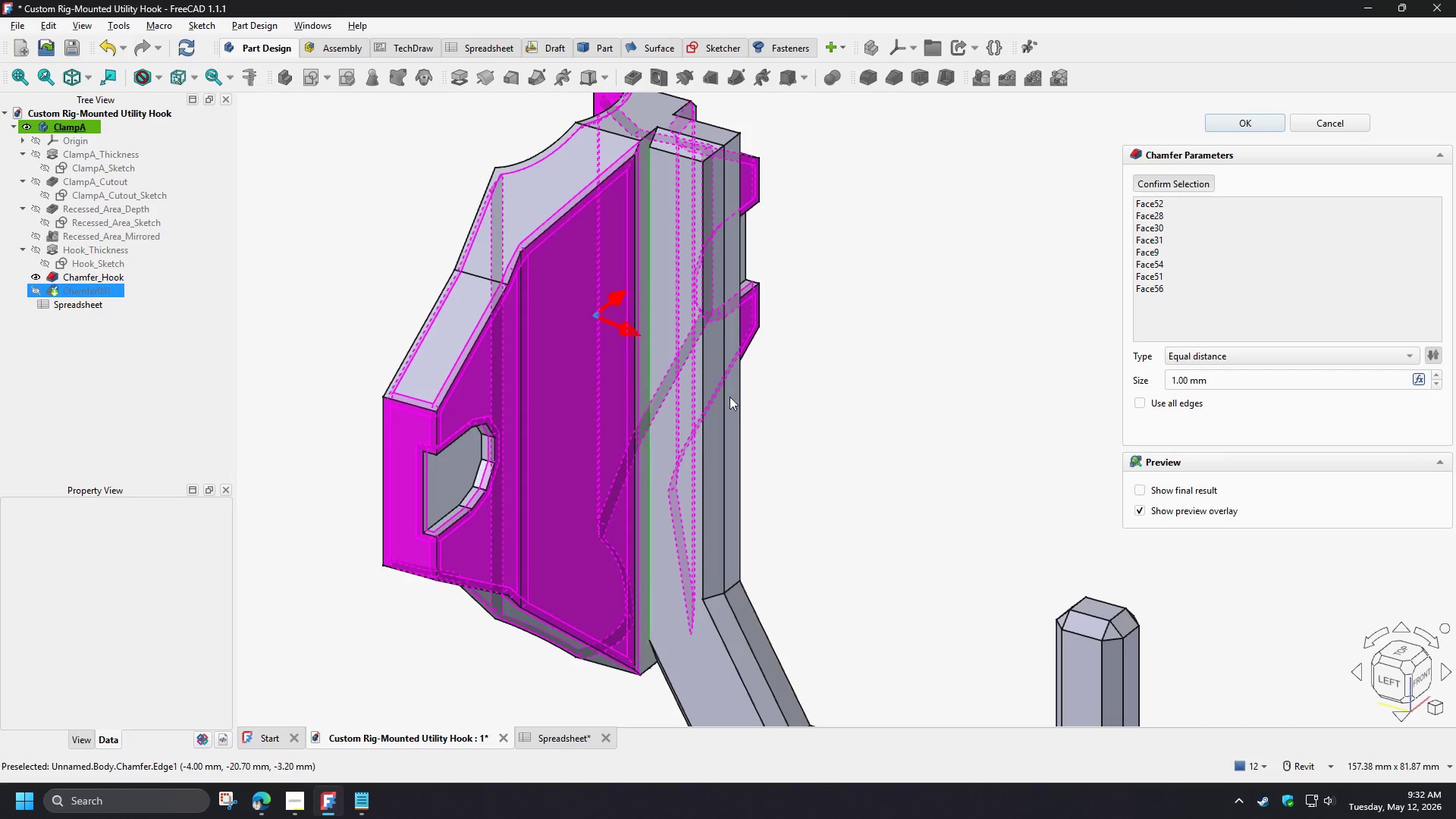 
scroll: coordinate [647, 409], scroll_direction: up, amount: 3.0
 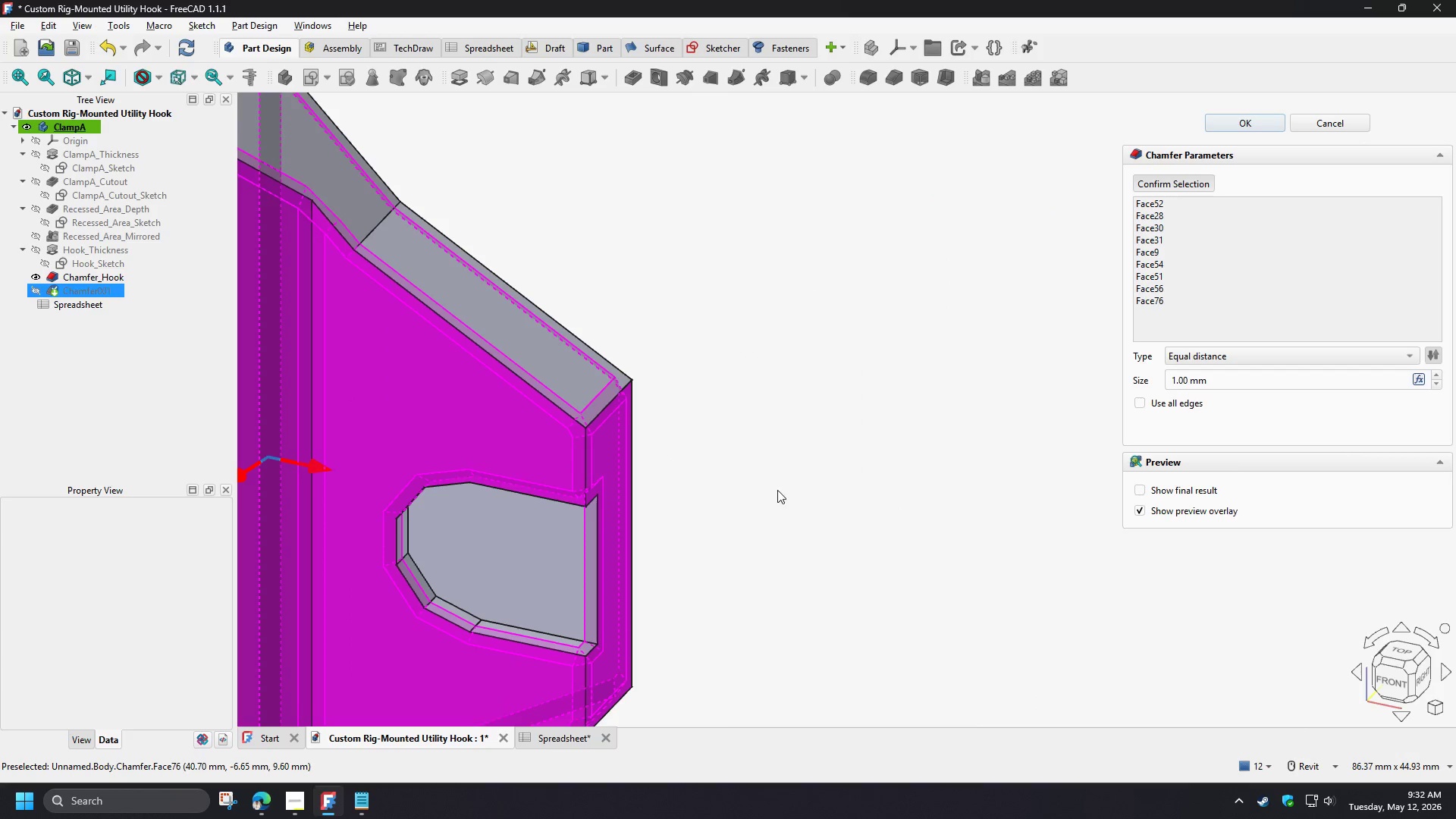 
hold_key(key=ShiftLeft, duration=0.98)
 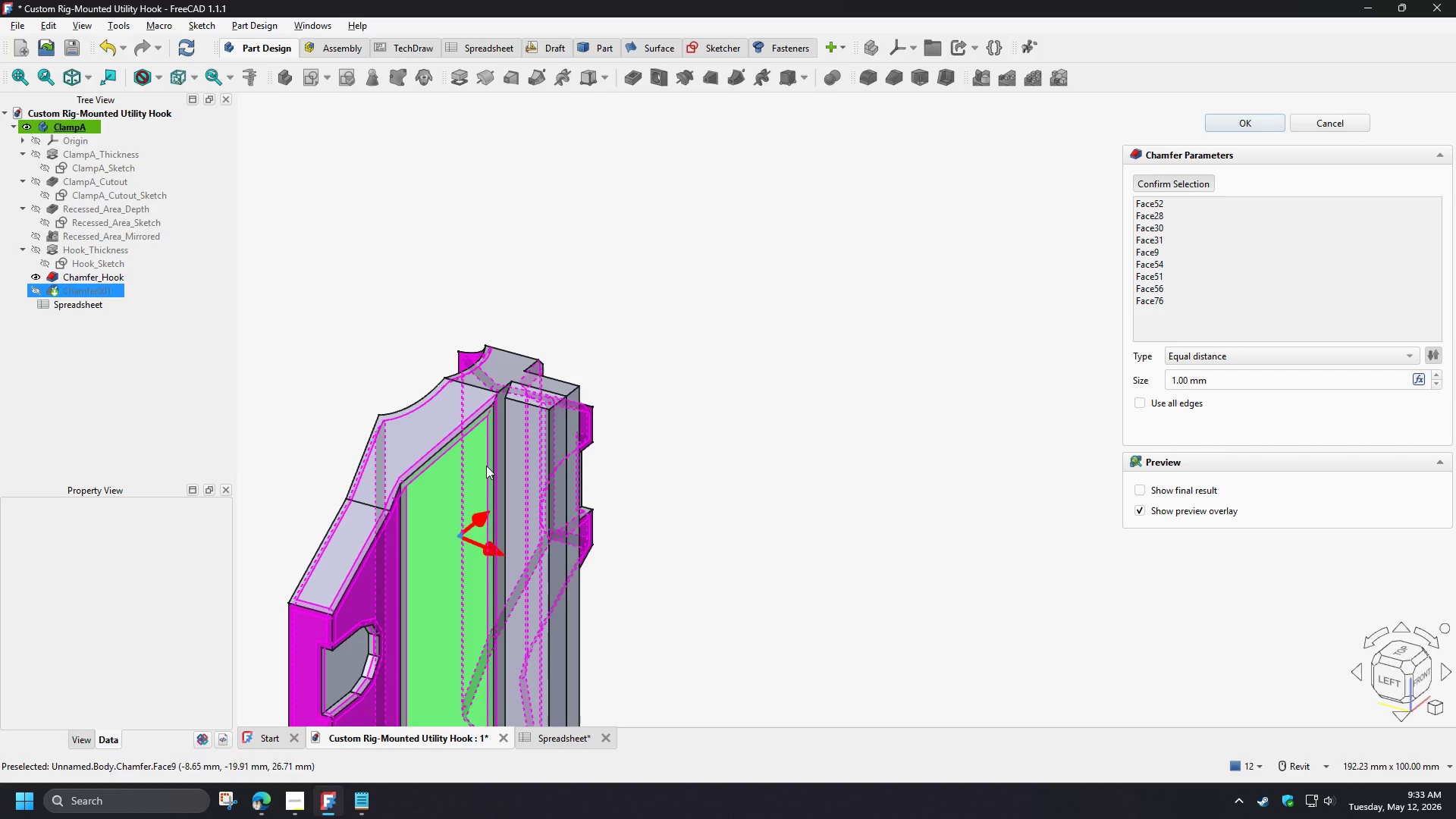 
scroll: coordinate [827, 502], scroll_direction: down, amount: 4.0
 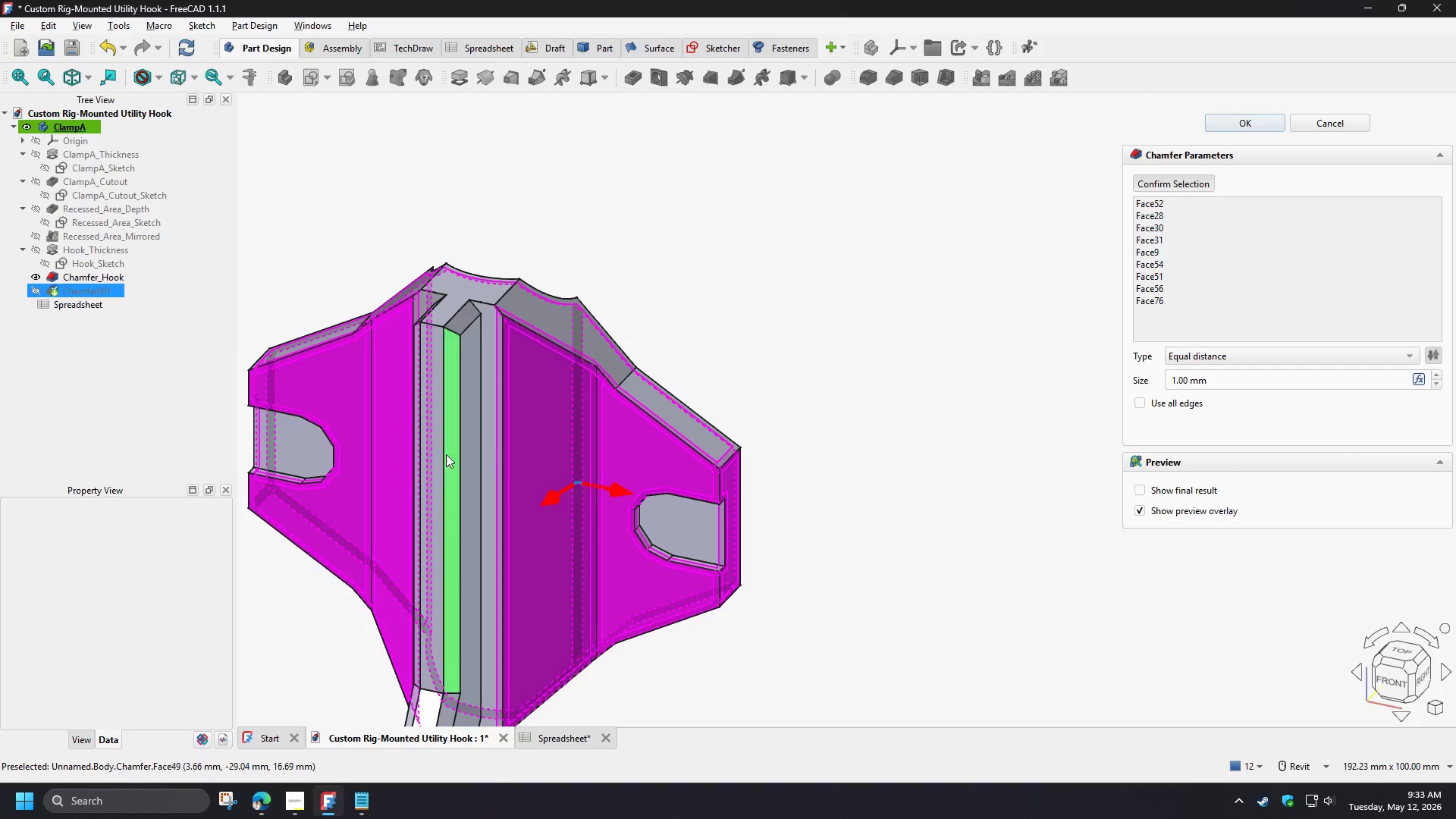 
scroll: coordinate [447, 380], scroll_direction: up, amount: 7.0
 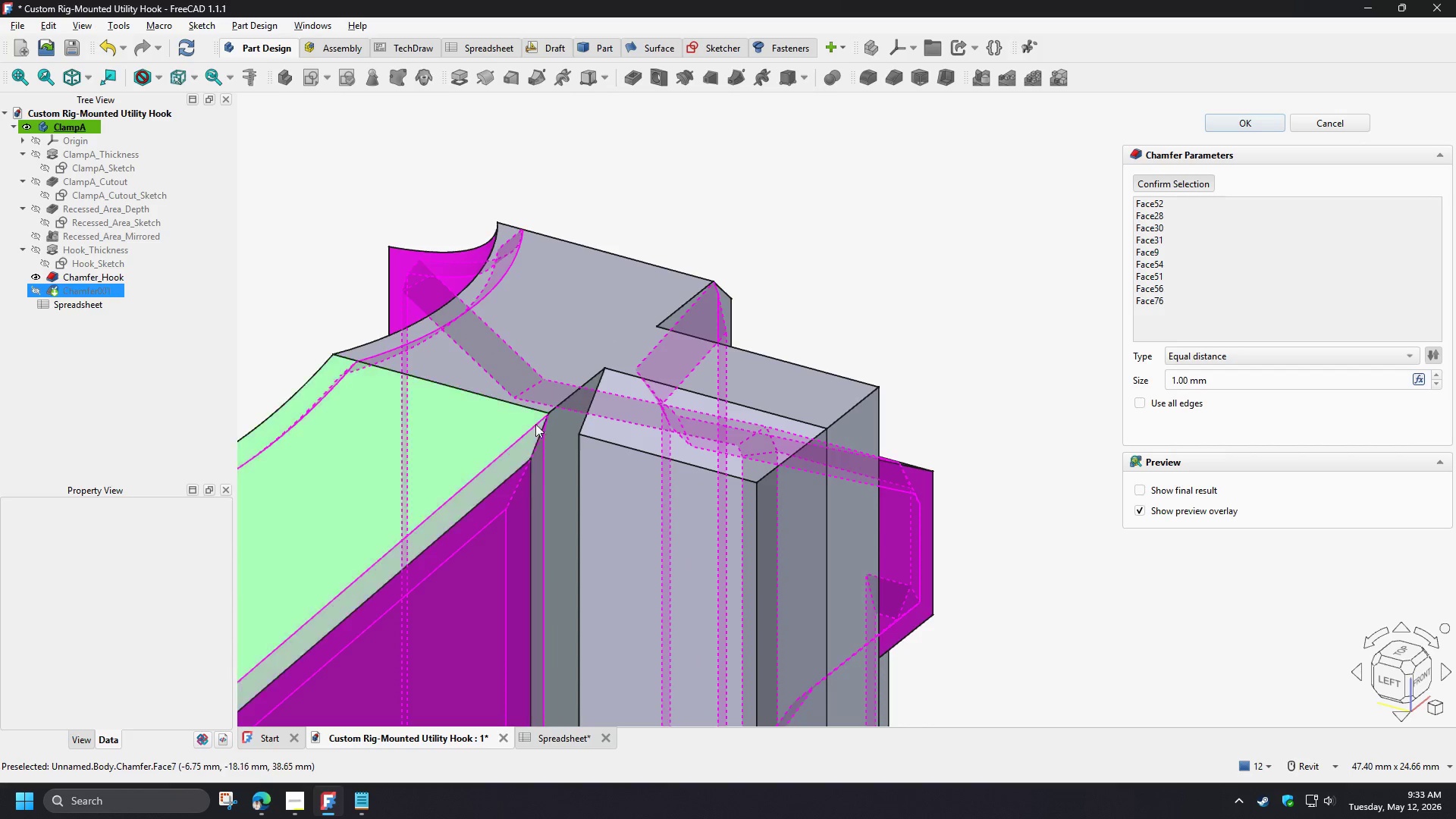 
hold_key(key=ShiftLeft, duration=1.5)
 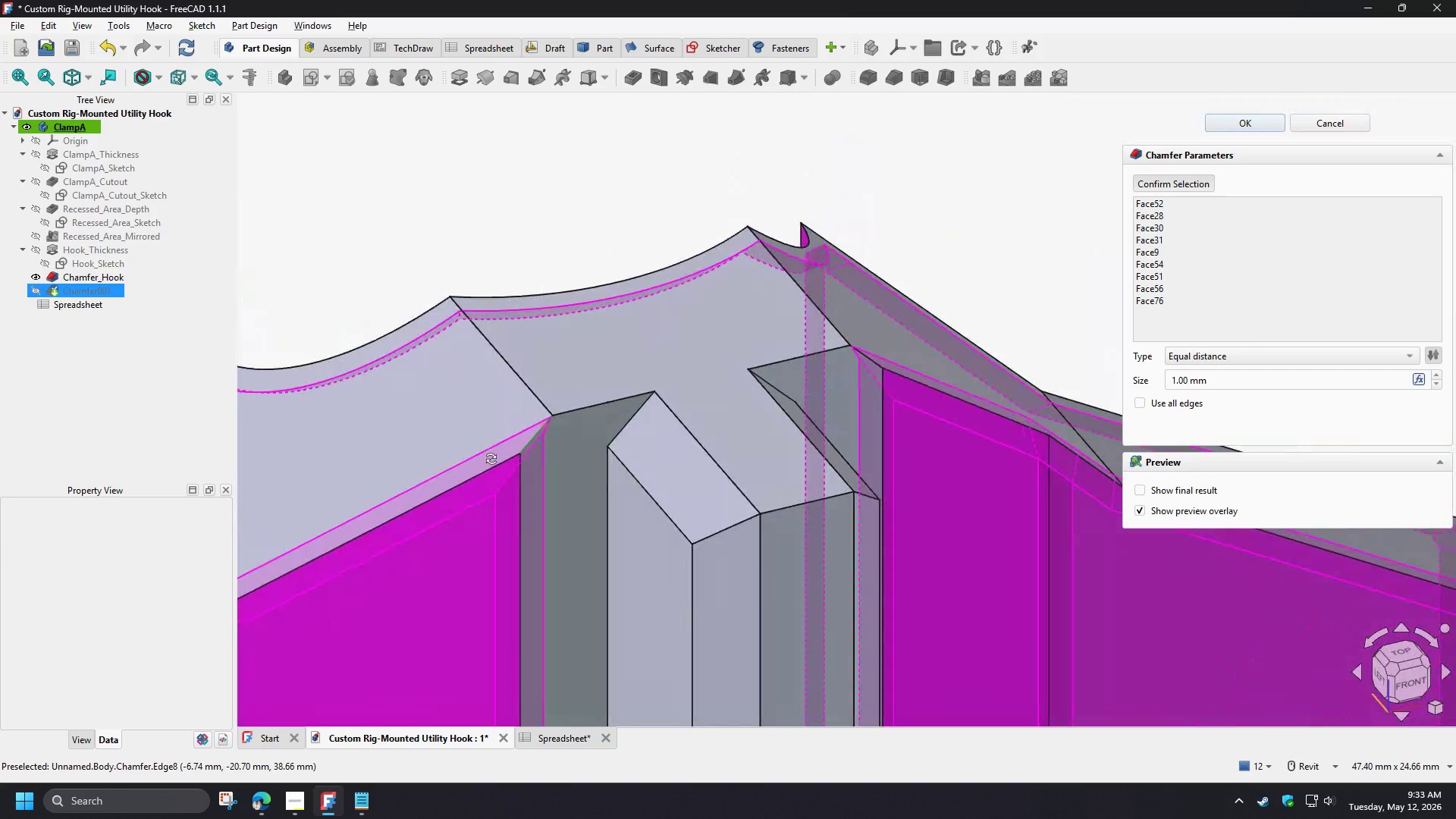 
hold_key(key=ShiftLeft, duration=1.03)
 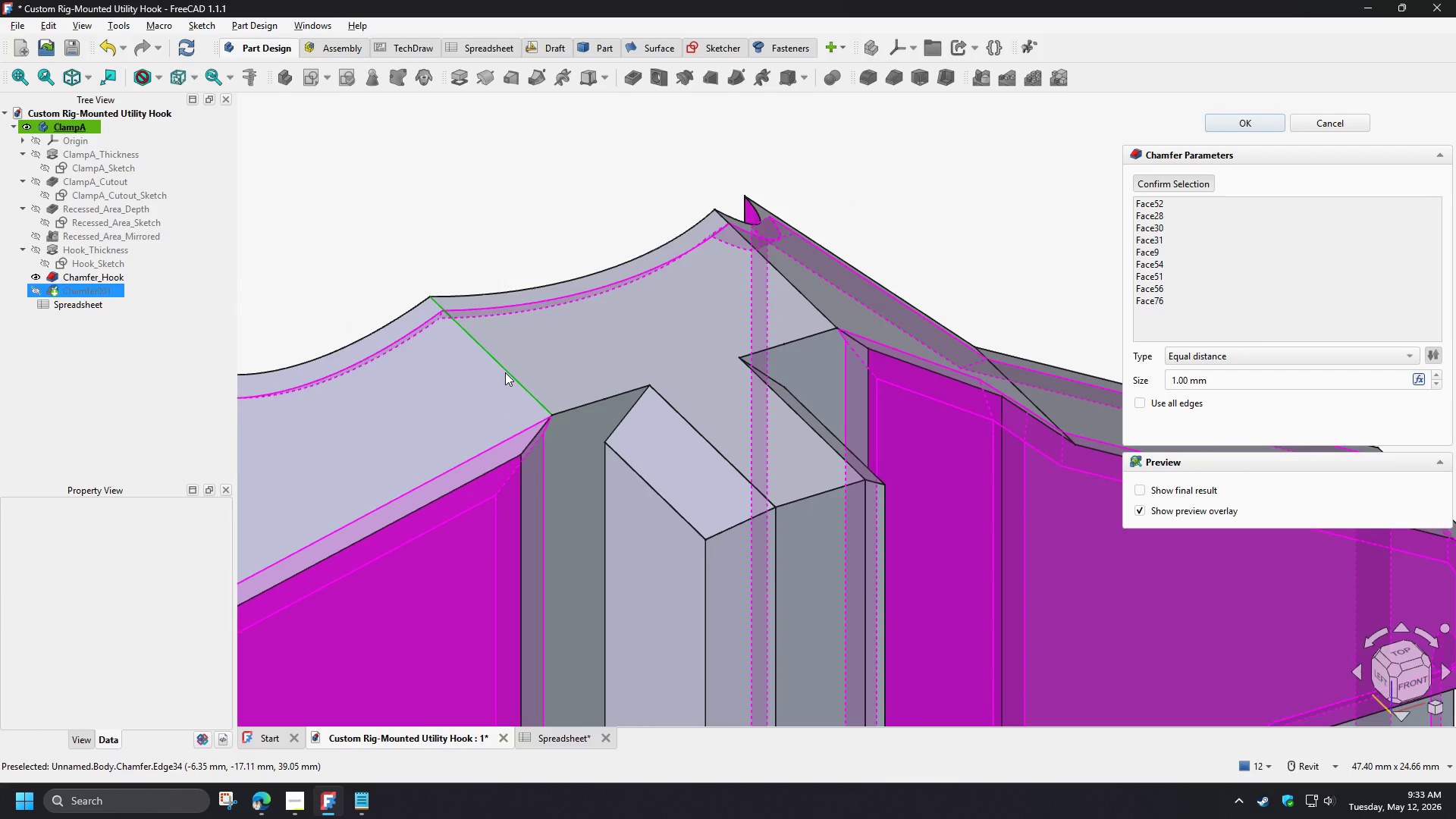 
left_click([505, 372])
 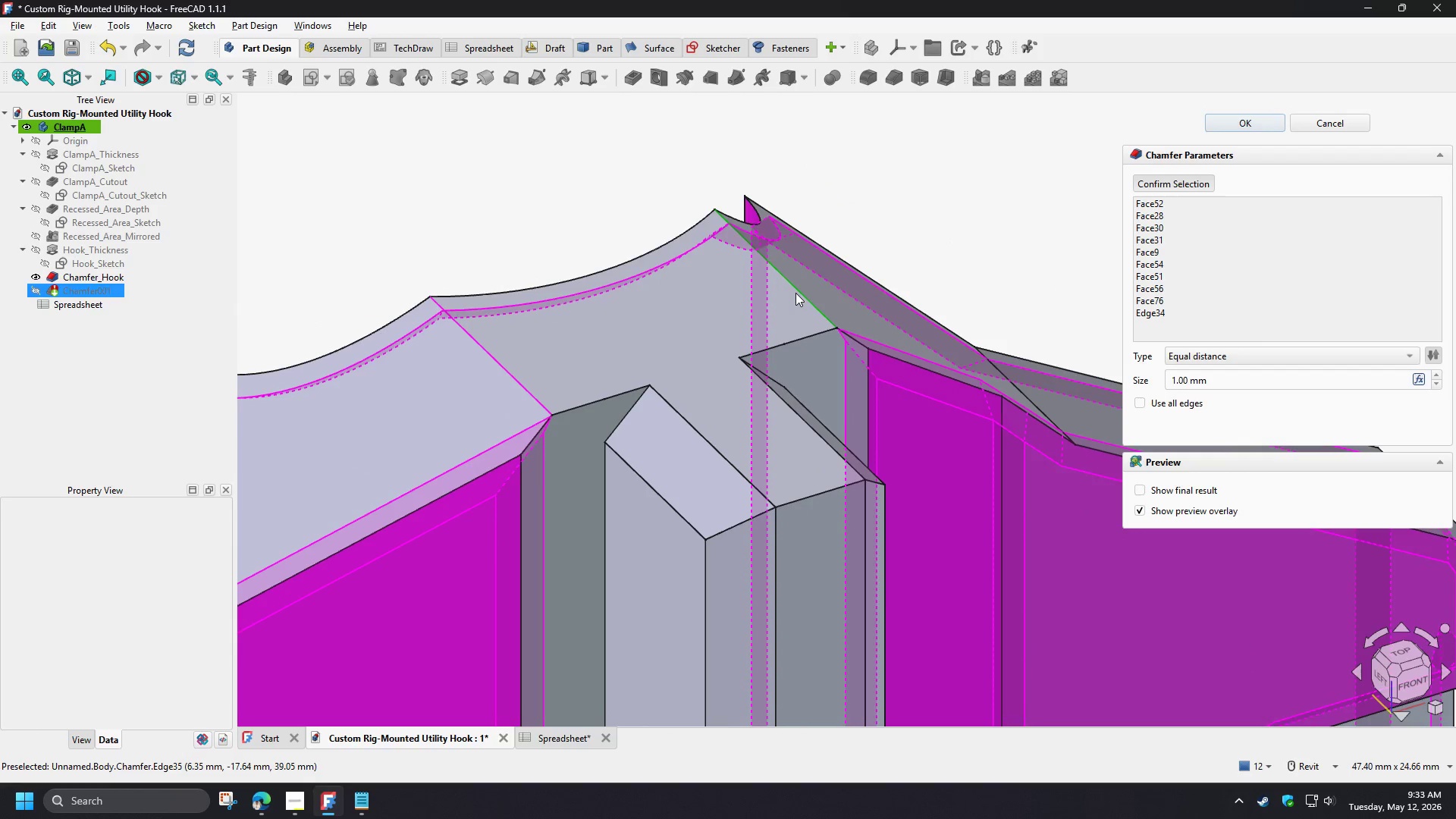 
left_click([798, 291])
 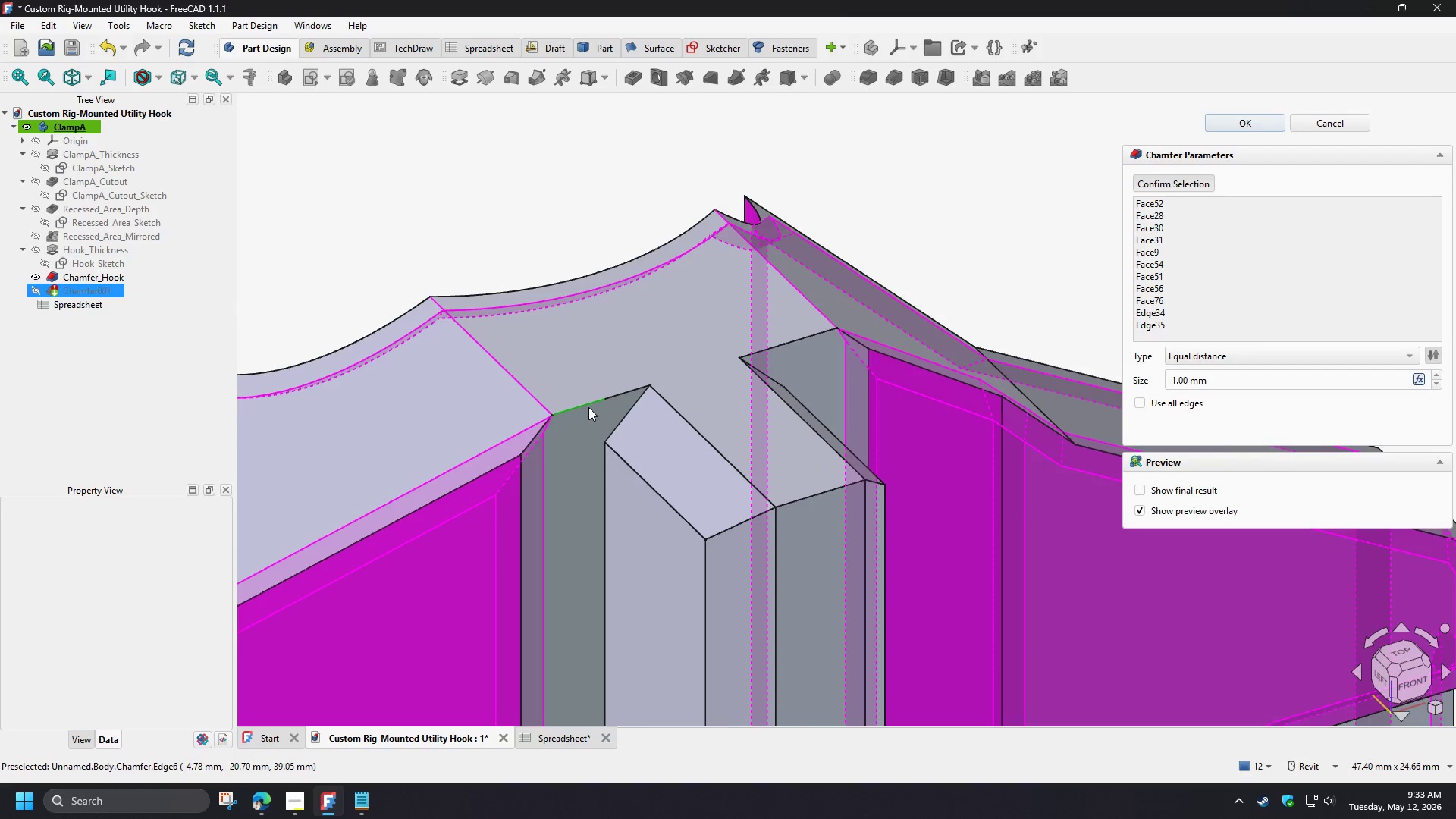 
left_click([588, 407])
 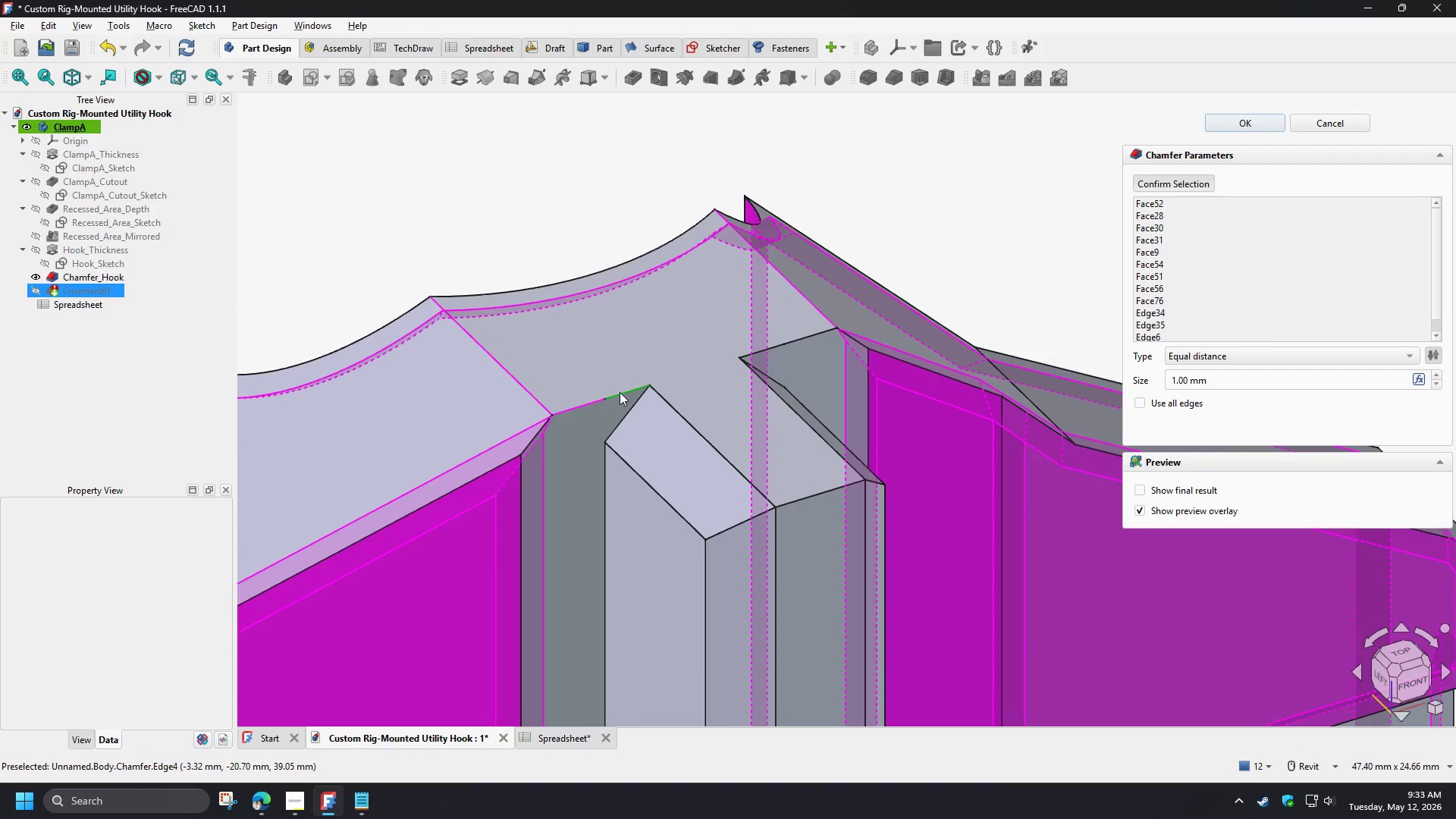 
left_click([620, 392])
 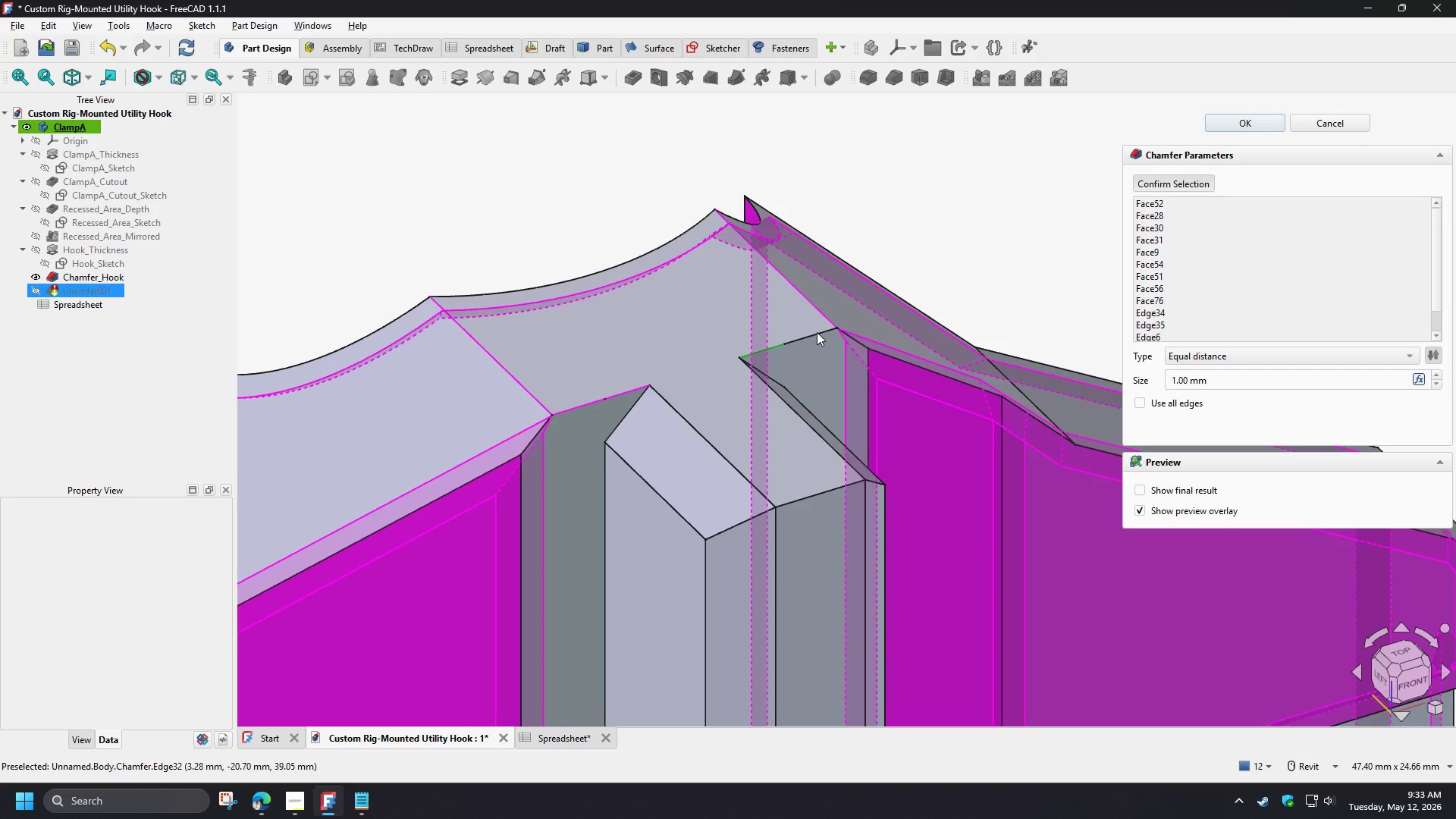 
left_click([812, 332])
 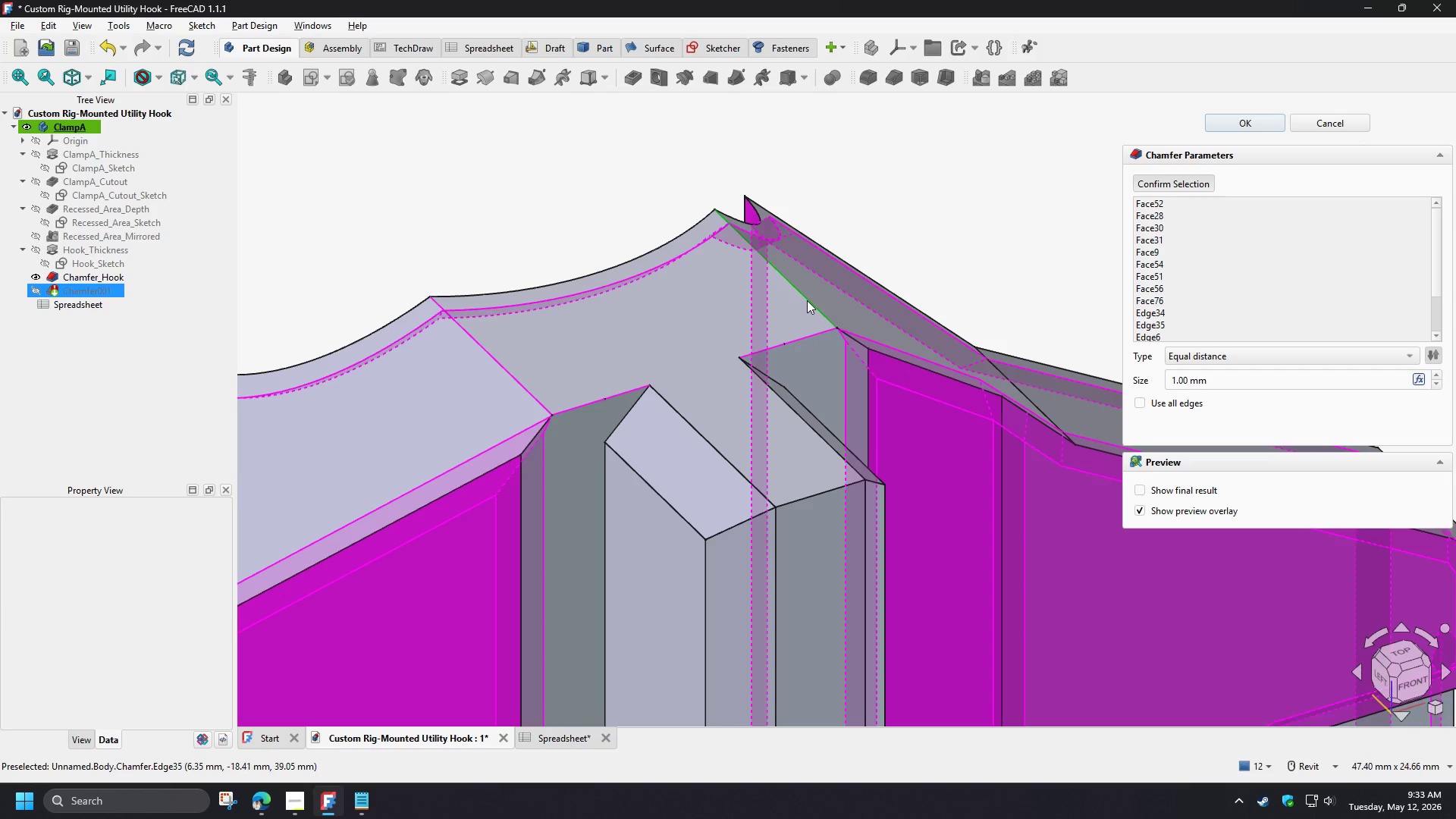 
left_click([807, 300])
 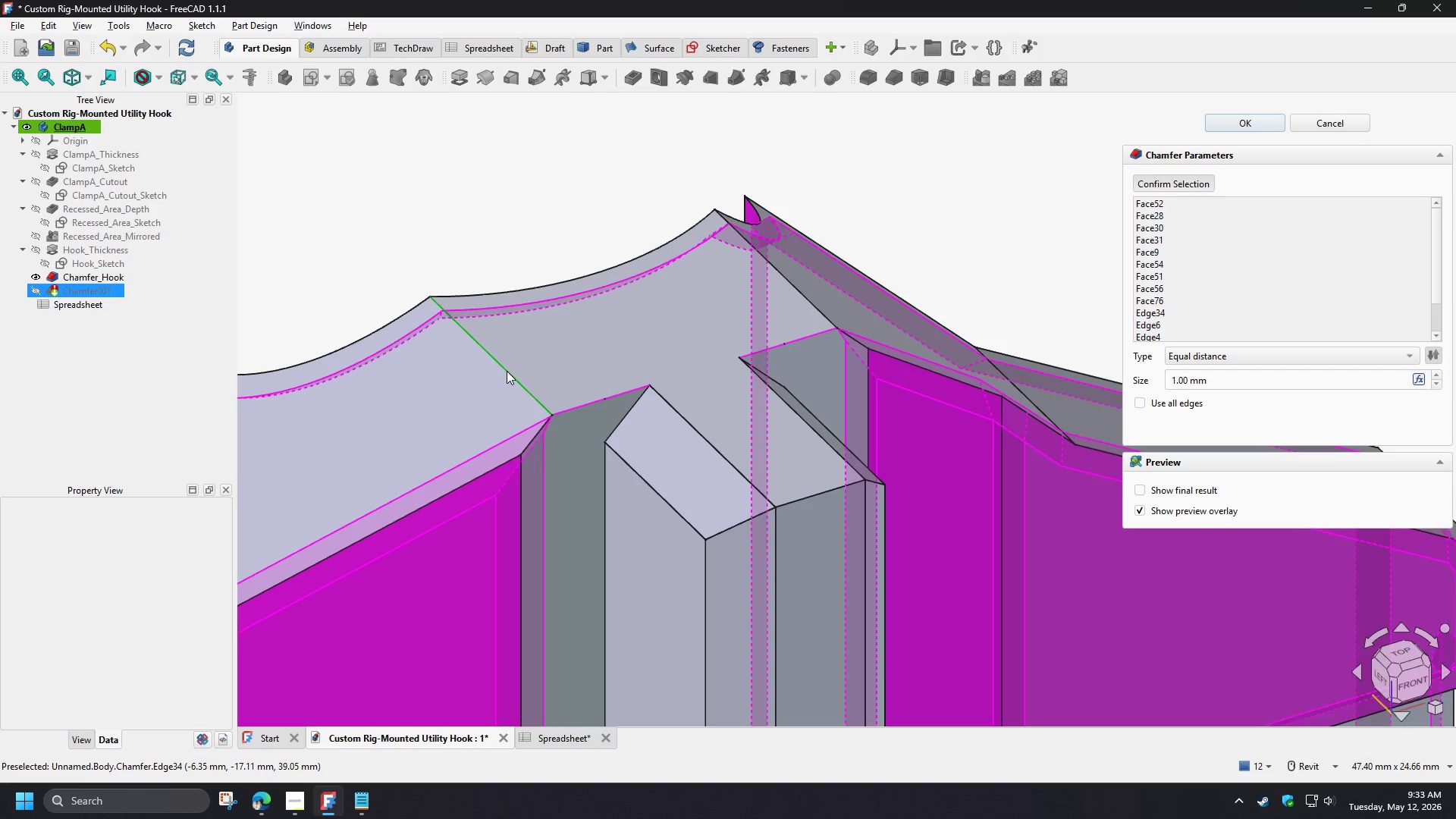 
left_click([507, 371])
 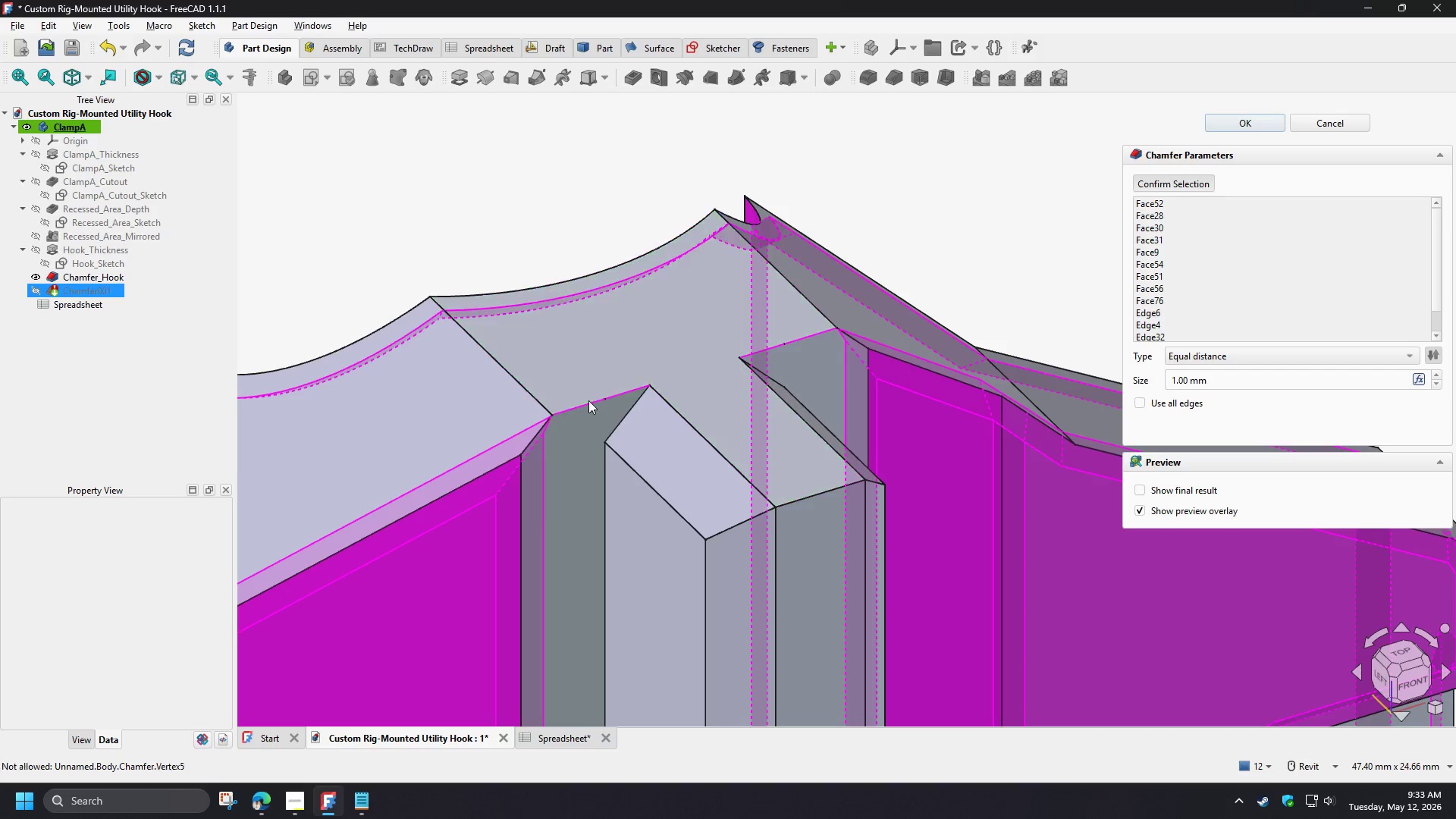 
left_click([586, 405])
 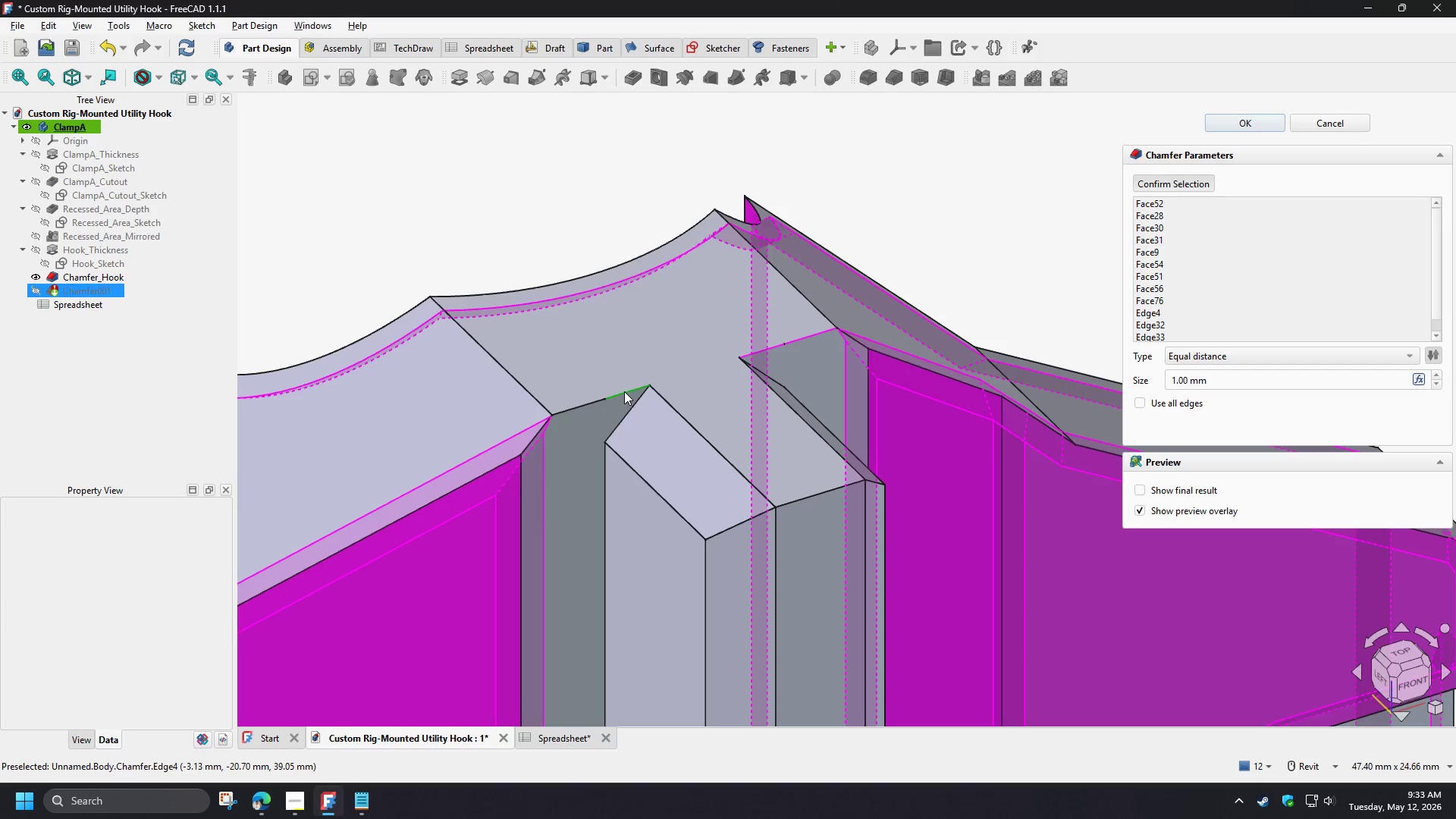 
left_click([624, 391])
 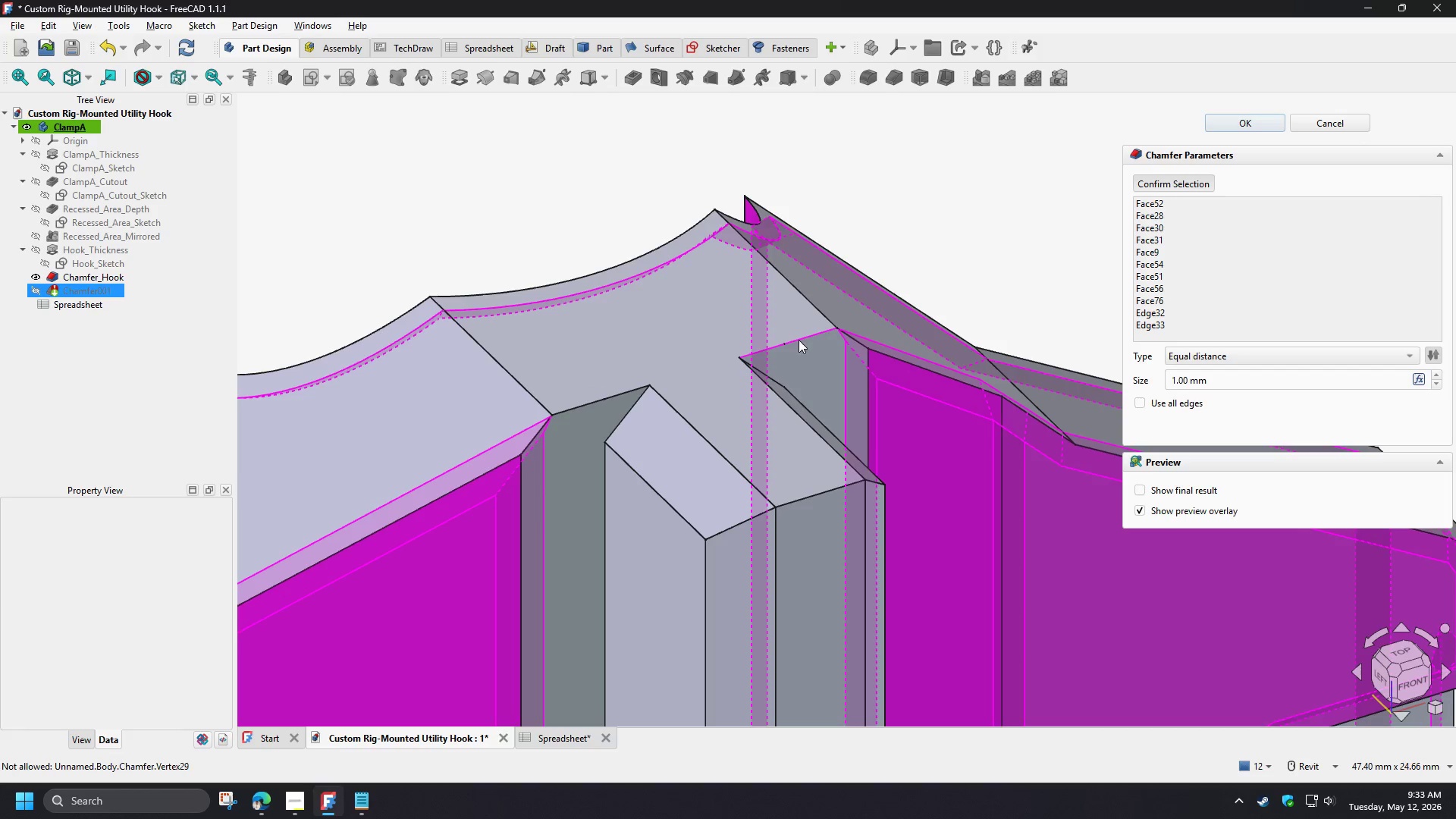 
left_click([802, 339])
 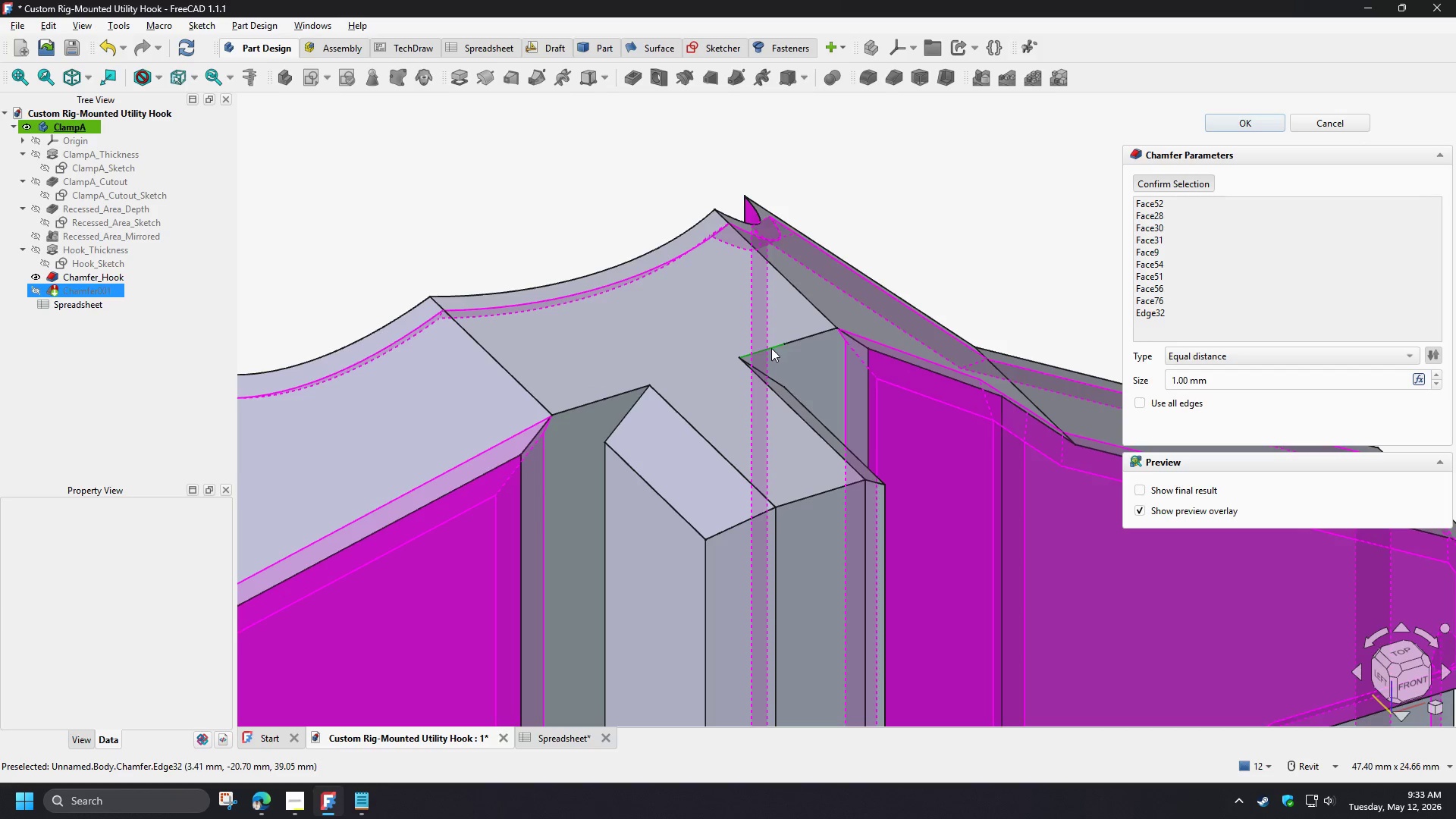 
left_click([771, 348])
 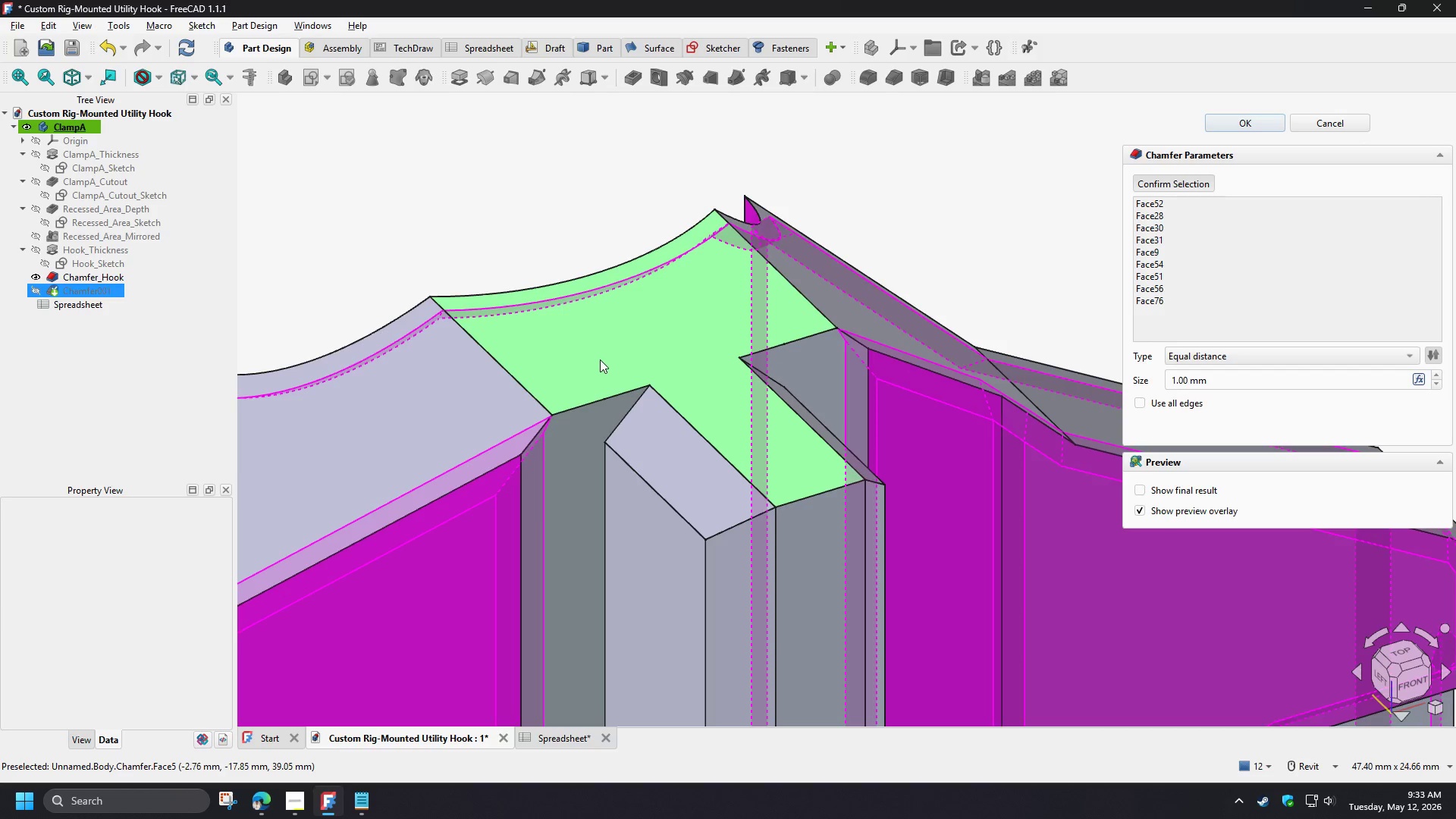 
hold_key(key=ShiftLeft, duration=1.5)
 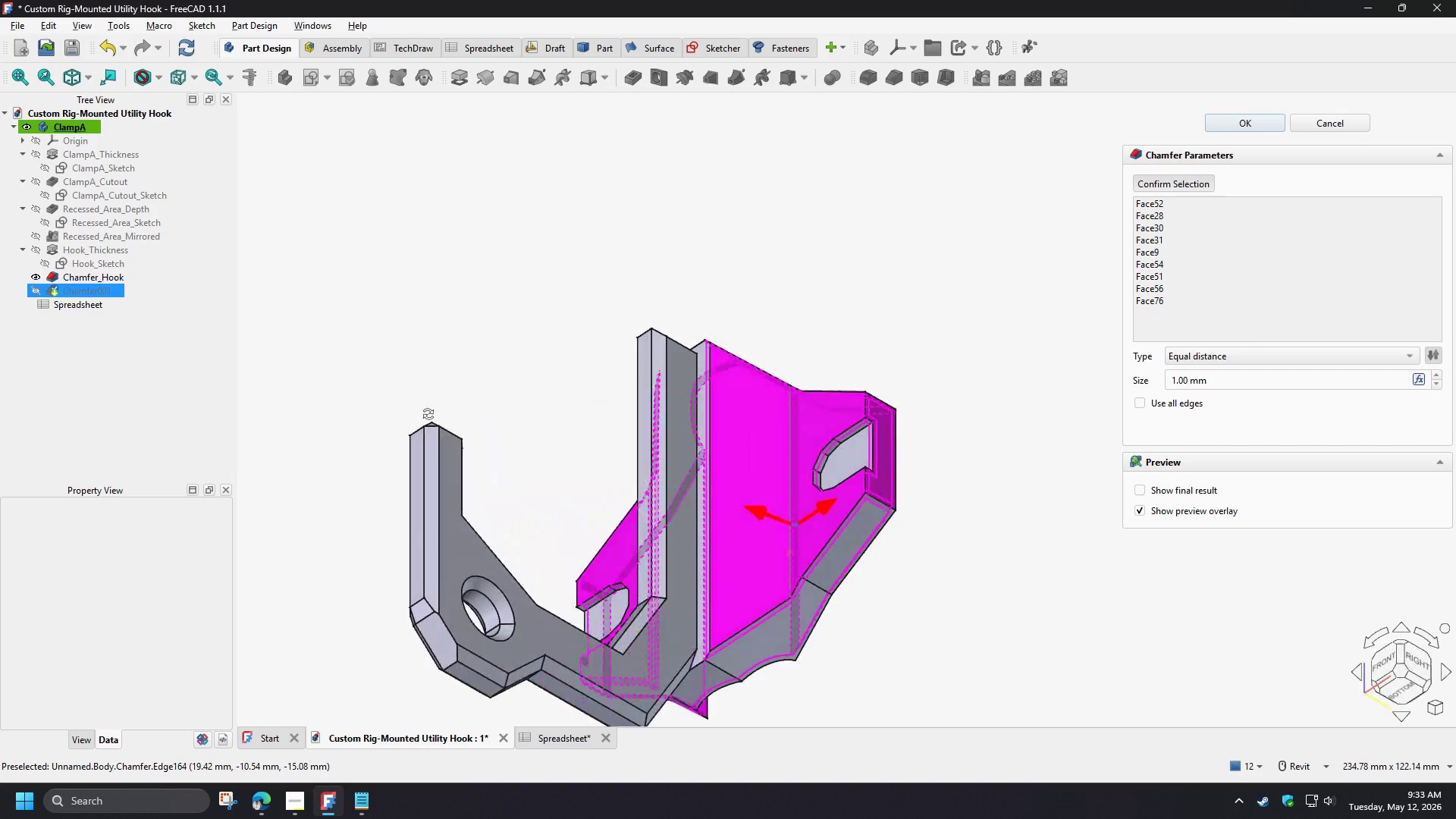 
scroll: coordinate [770, 365], scroll_direction: down, amount: 8.0
 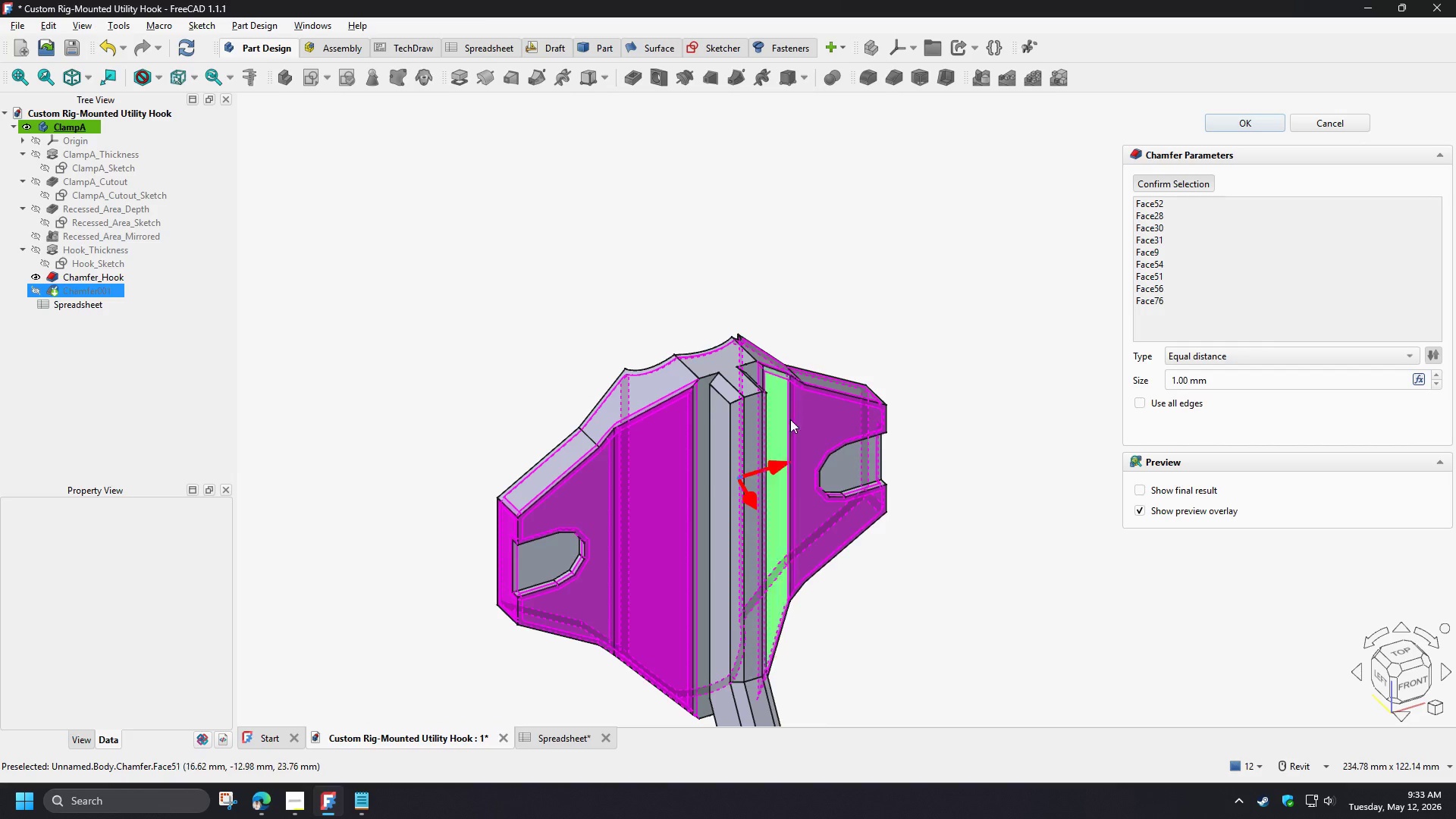 
hold_key(key=ShiftLeft, duration=1.52)
 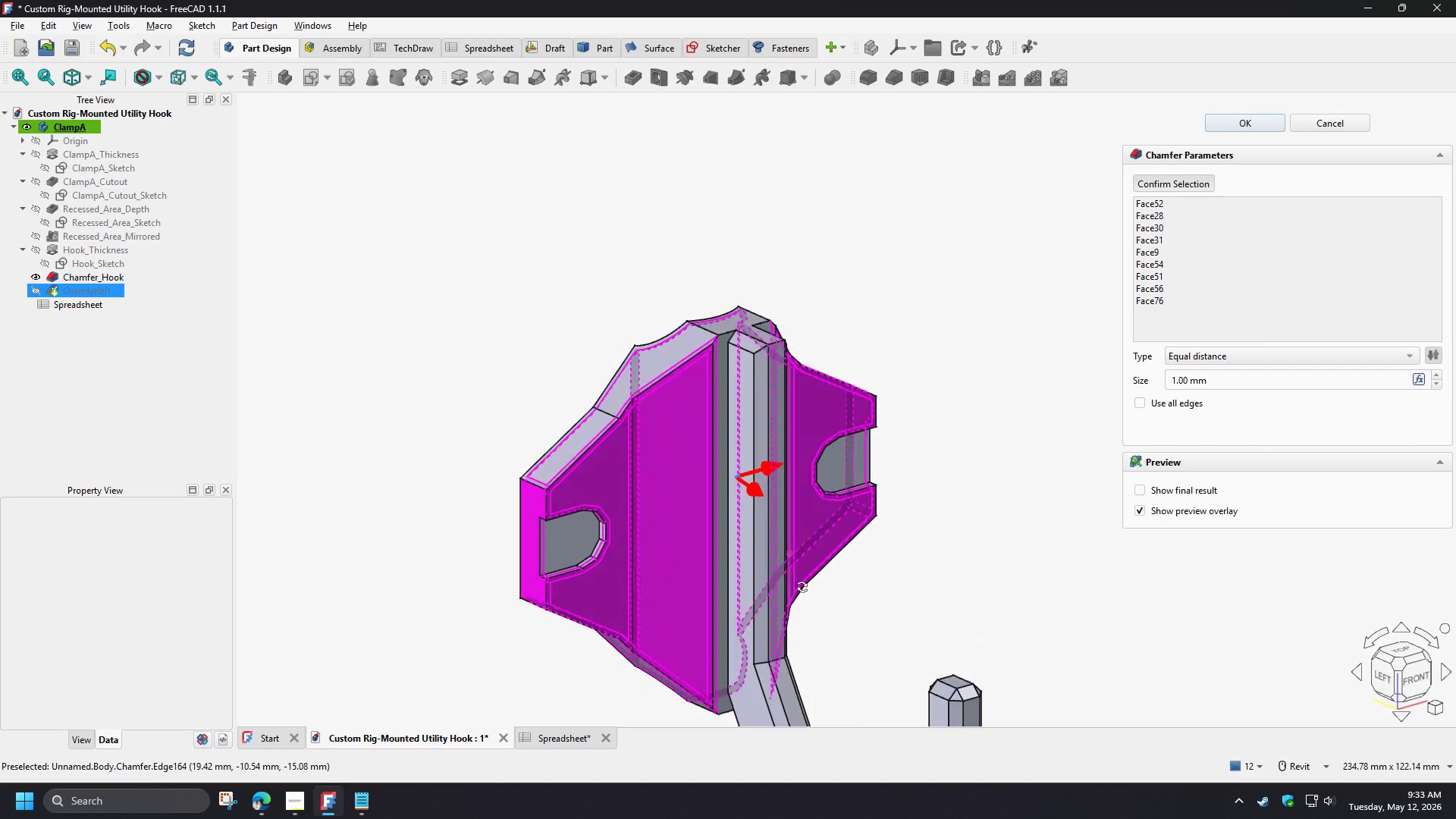 
hold_key(key=ShiftLeft, duration=0.78)
 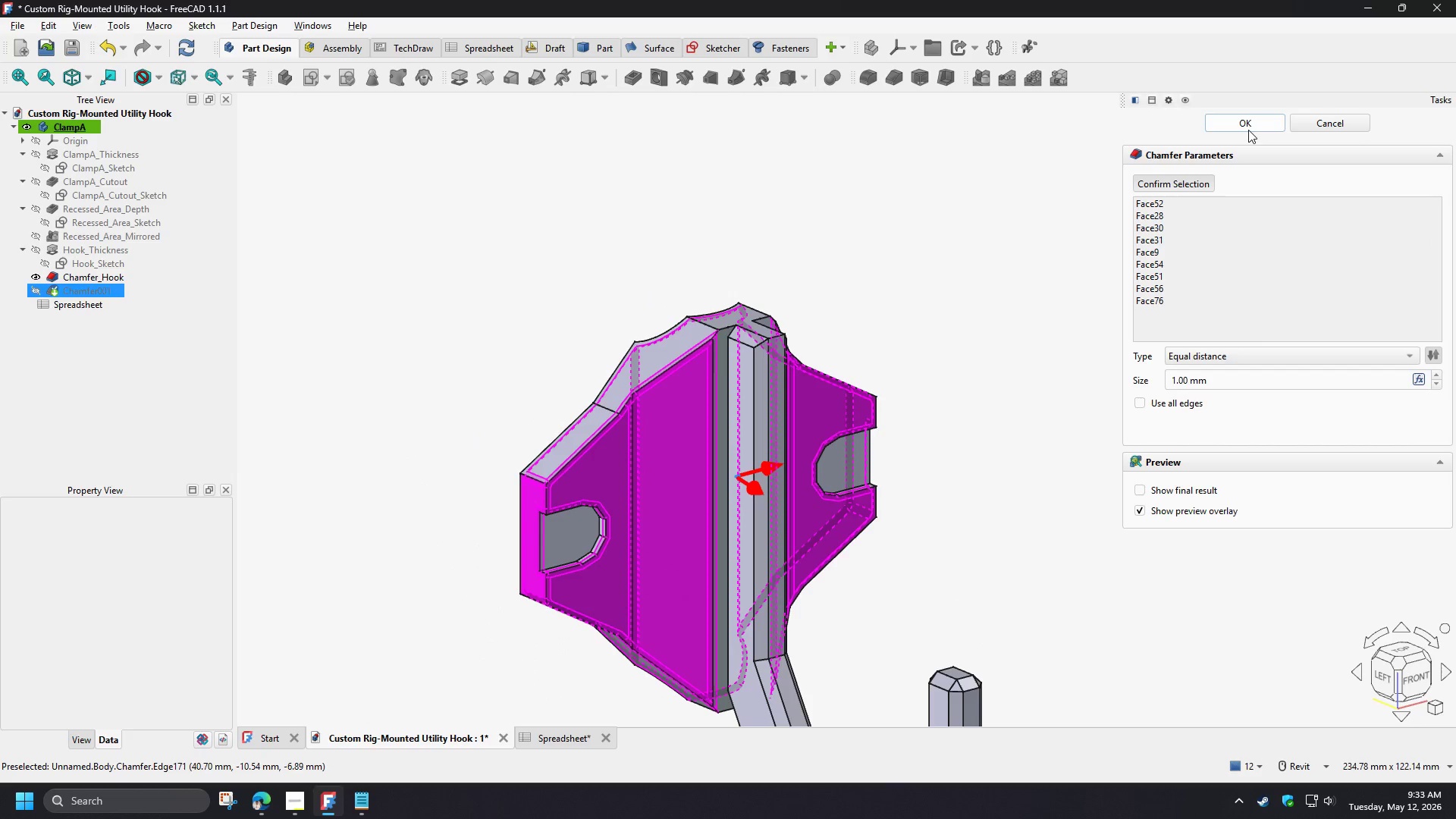 
left_click([1248, 130])
 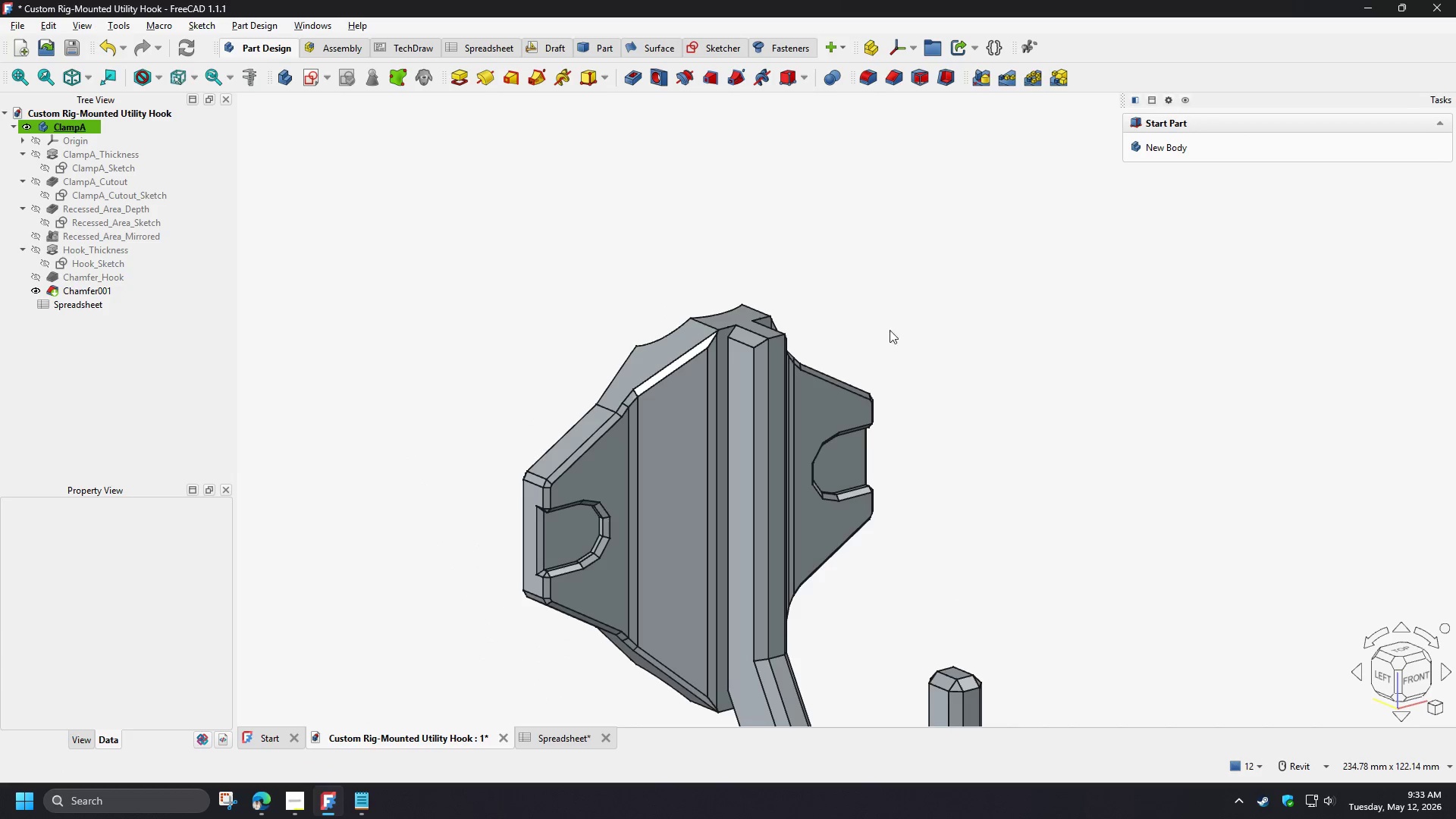 
hold_key(key=ShiftLeft, duration=1.5)
 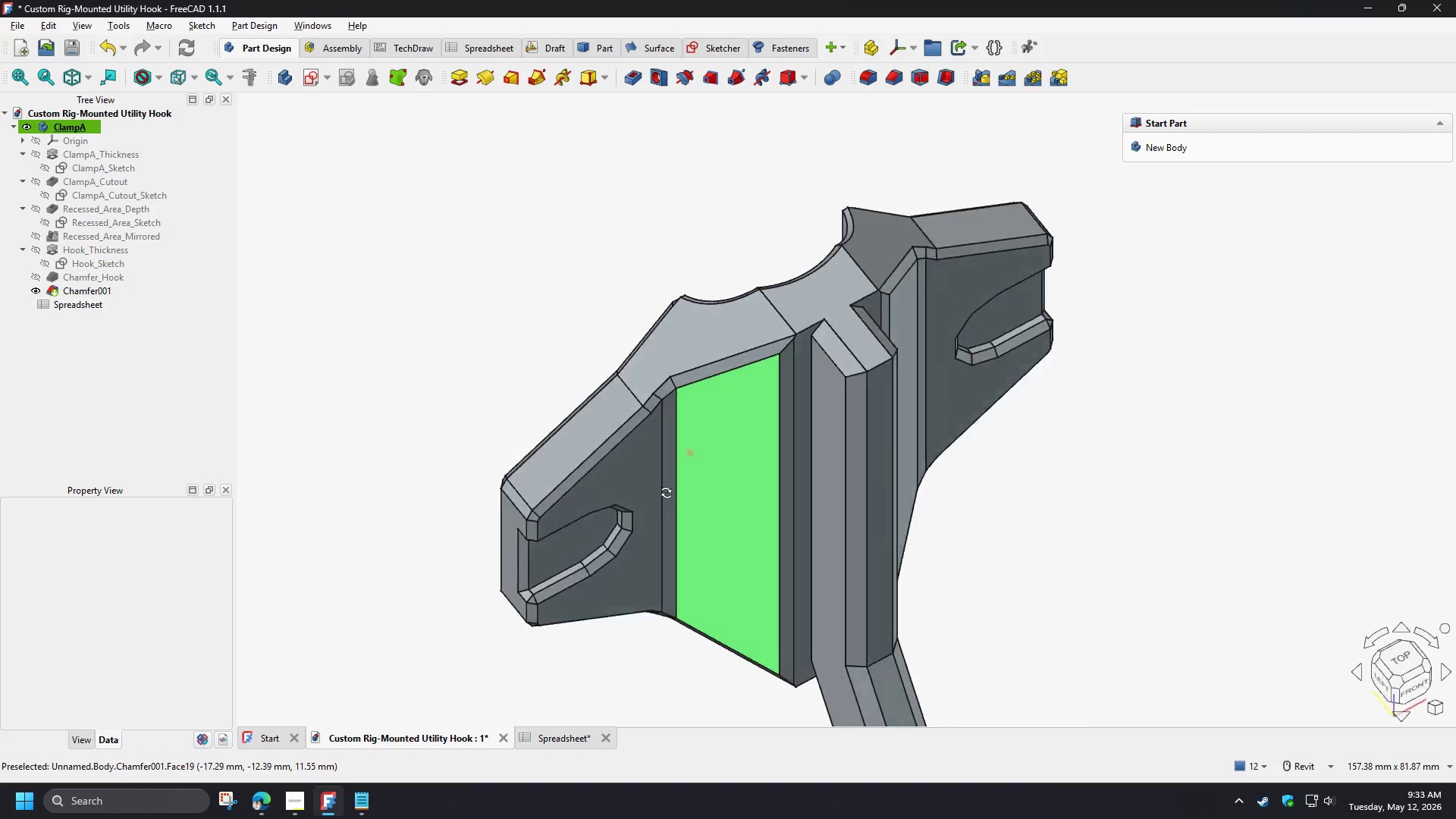 
scroll: coordinate [560, 490], scroll_direction: up, amount: 2.0
 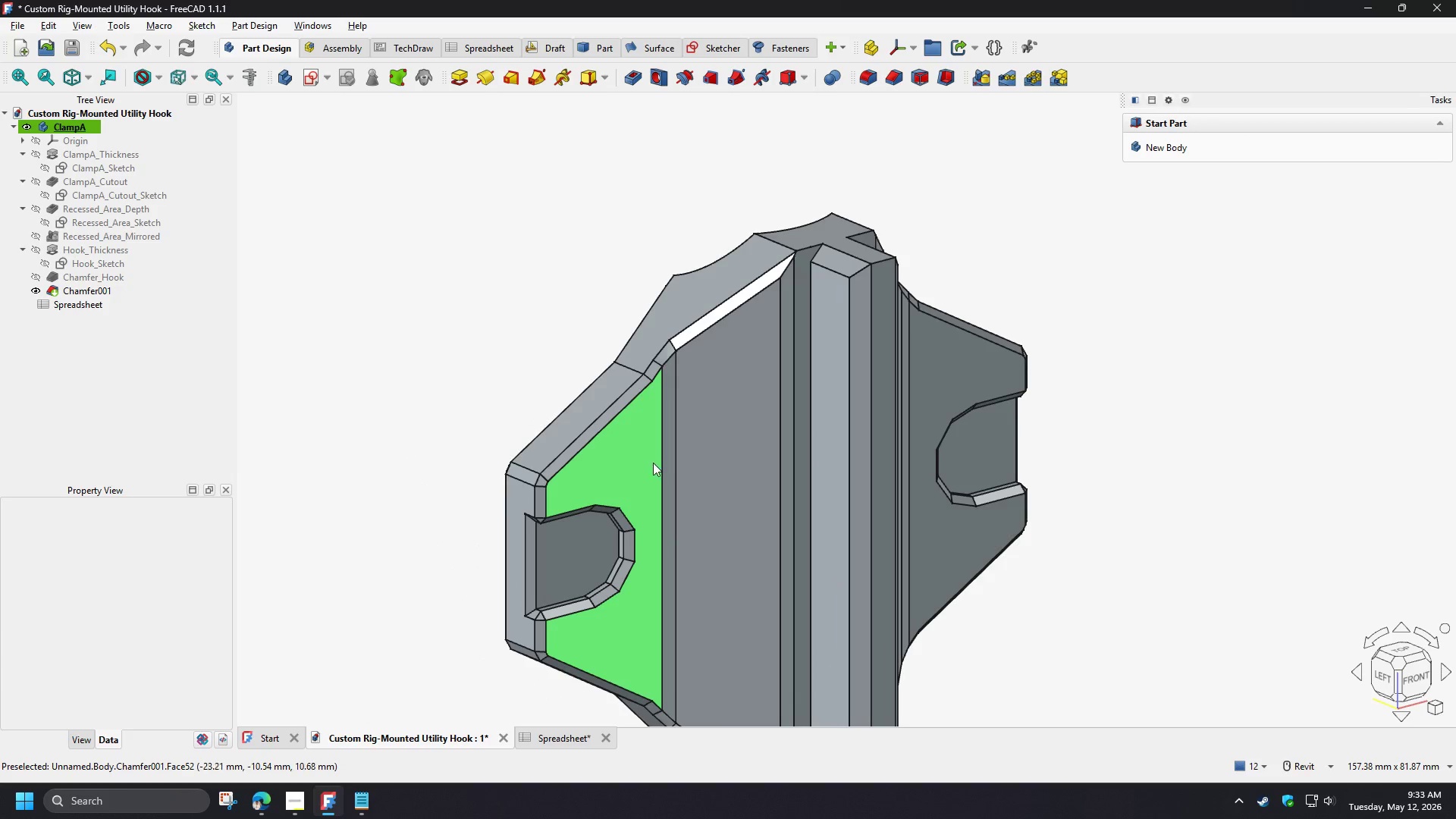 
hold_key(key=ShiftLeft, duration=1.52)
 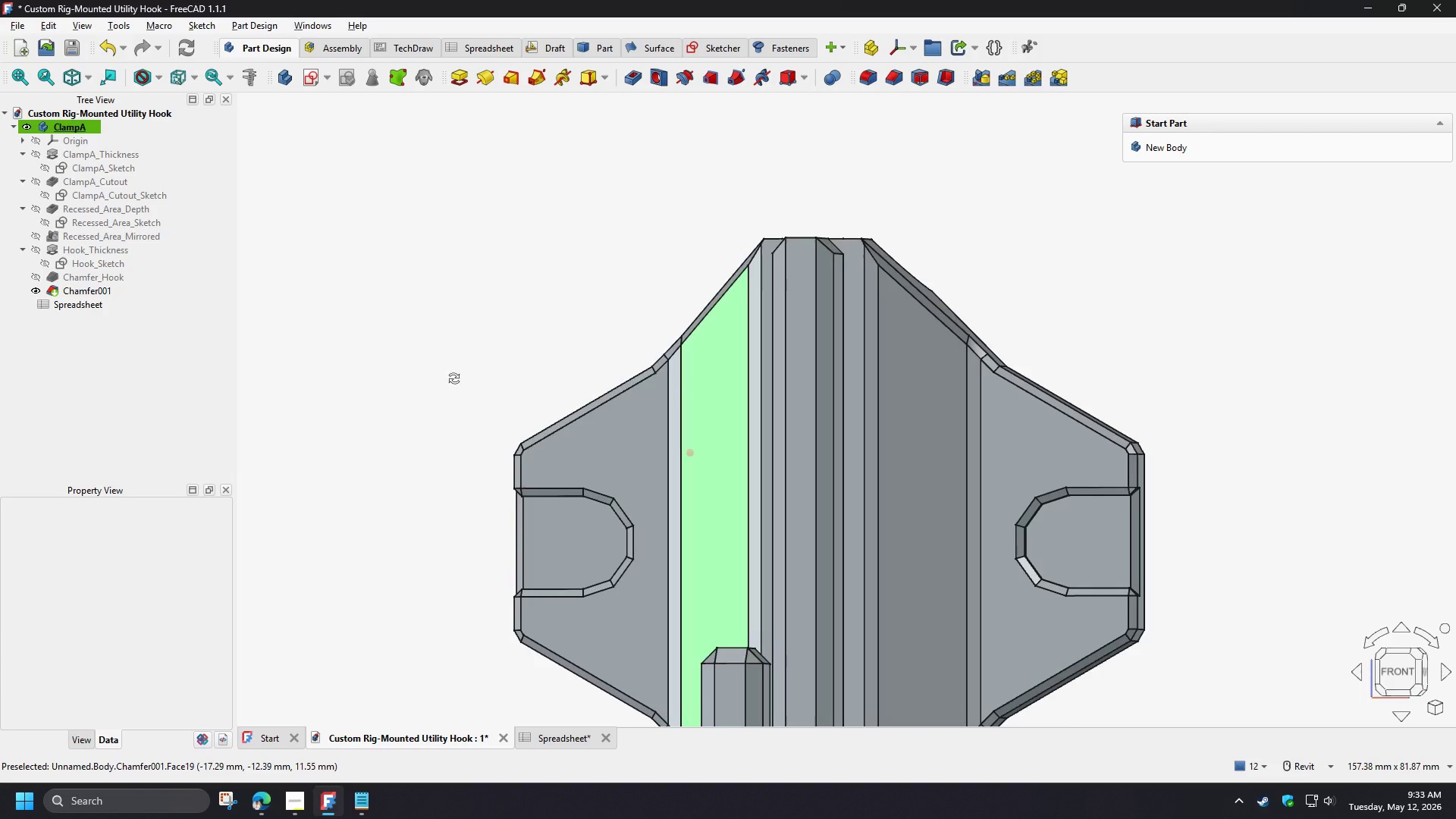 
hold_key(key=ShiftLeft, duration=1.51)
 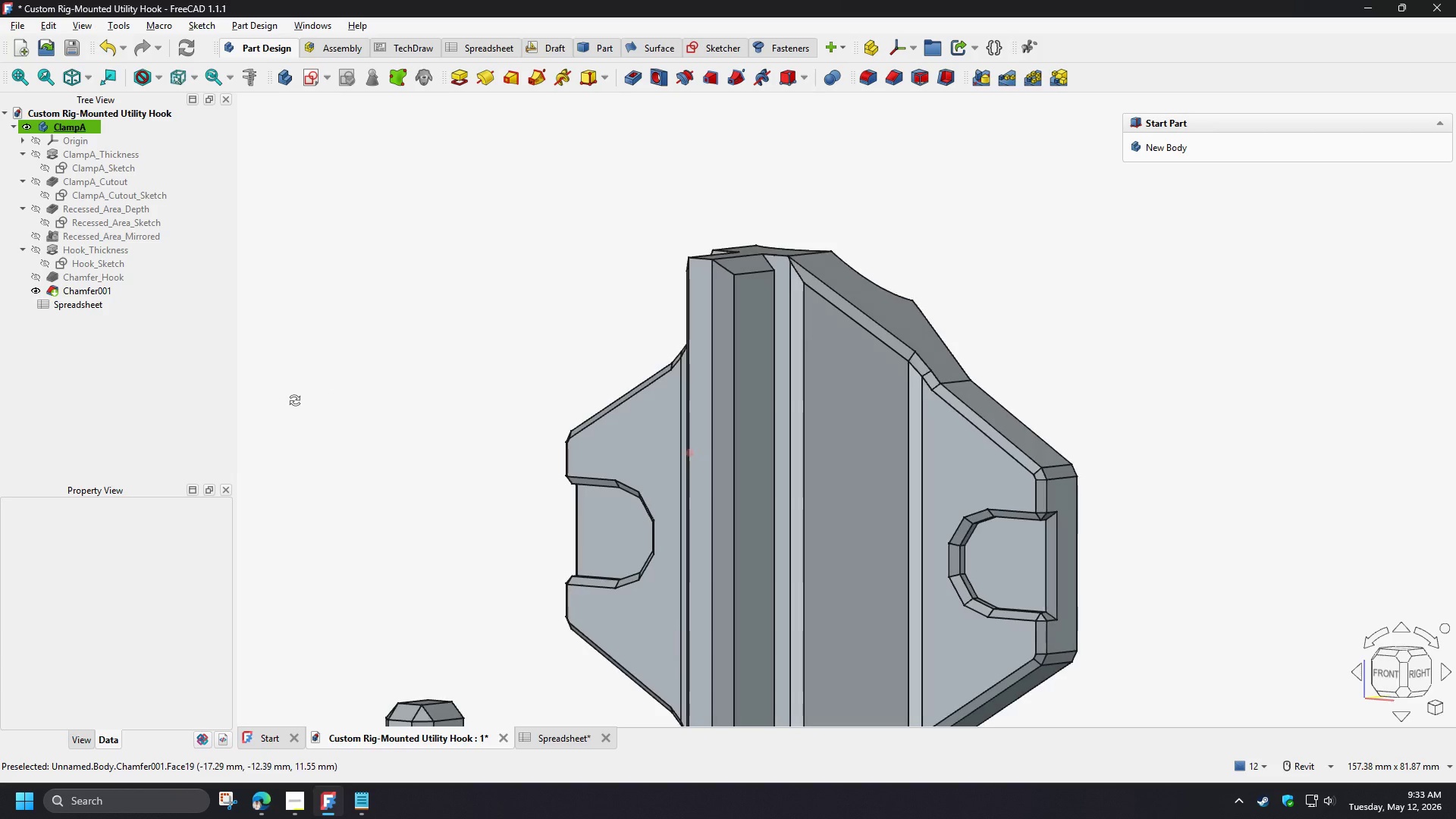 
hold_key(key=ShiftLeft, duration=0.77)
 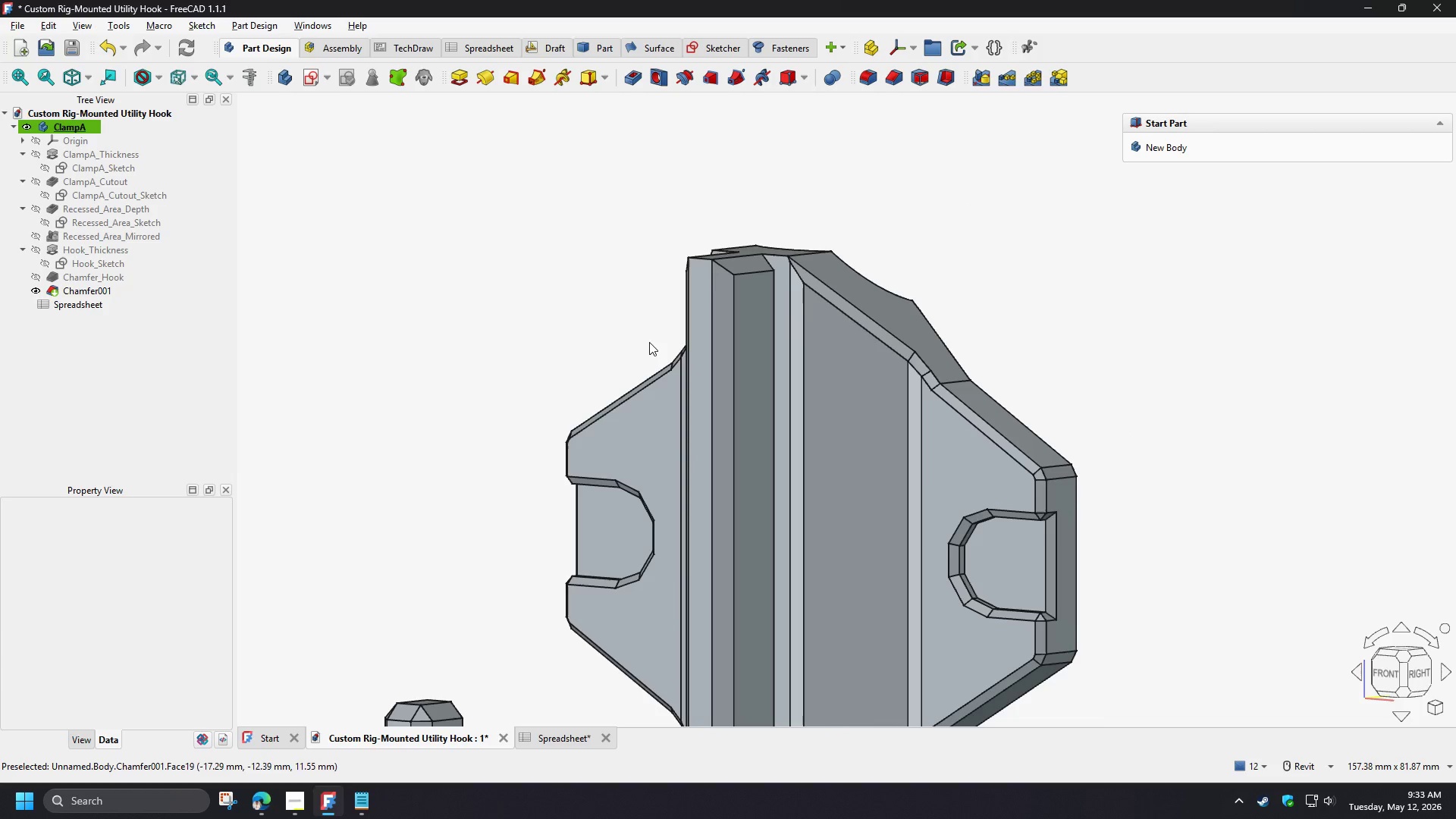 
scroll: coordinate [649, 370], scroll_direction: down, amount: 2.0
 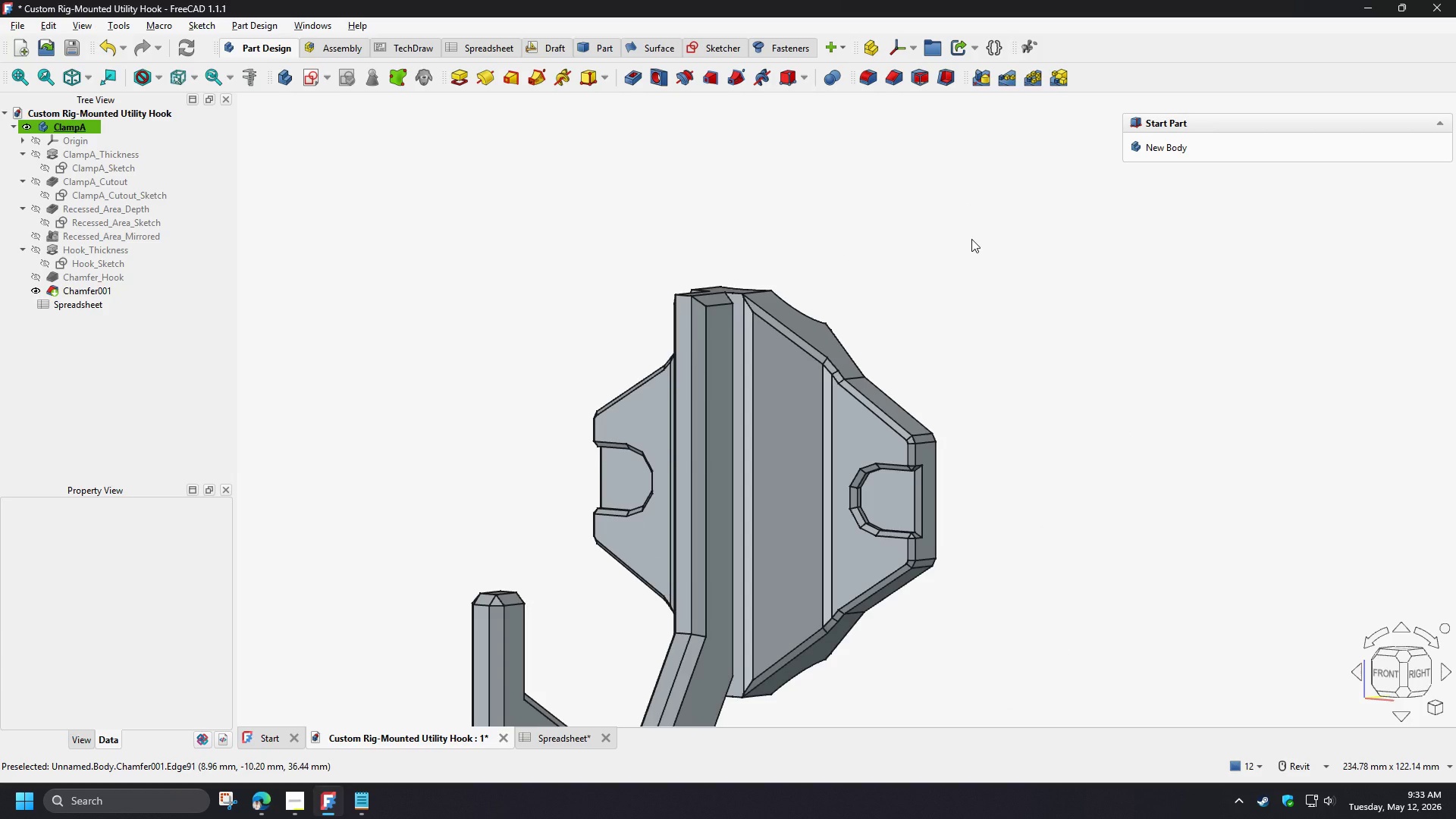 
hold_key(key=ShiftLeft, duration=1.5)
 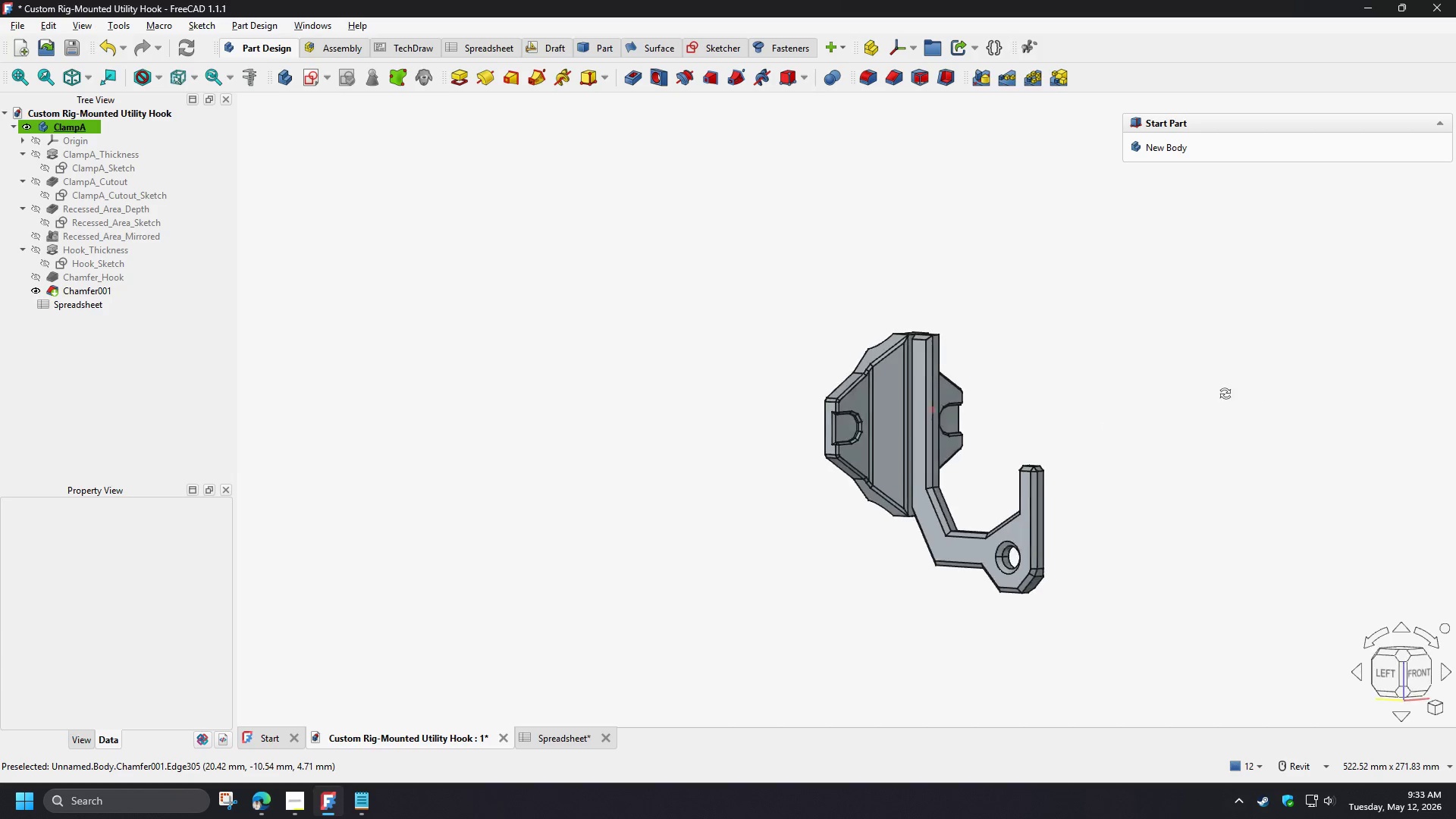 
scroll: coordinate [1014, 360], scroll_direction: down, amount: 4.0
 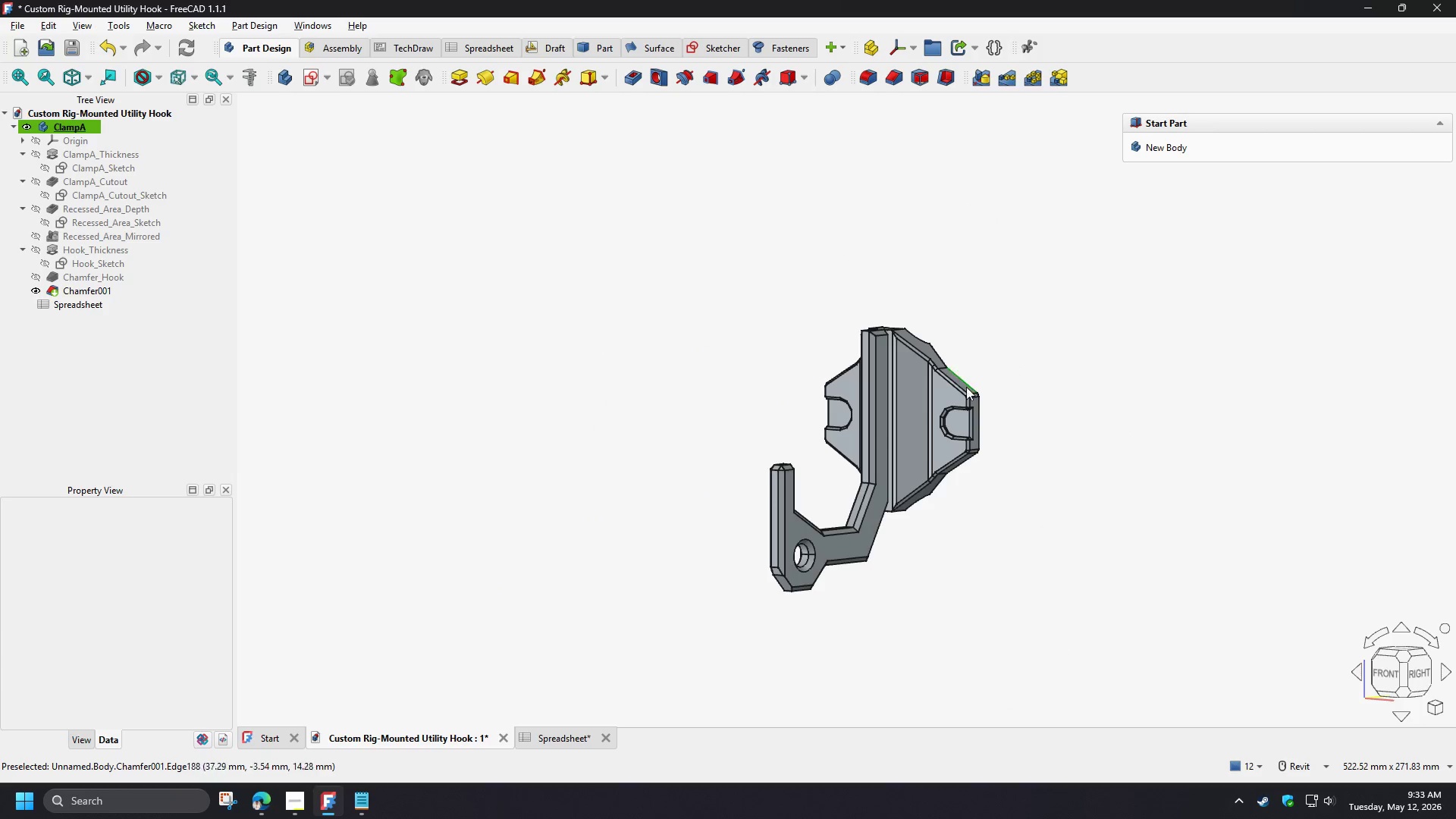 
hold_key(key=ShiftLeft, duration=1.5)
 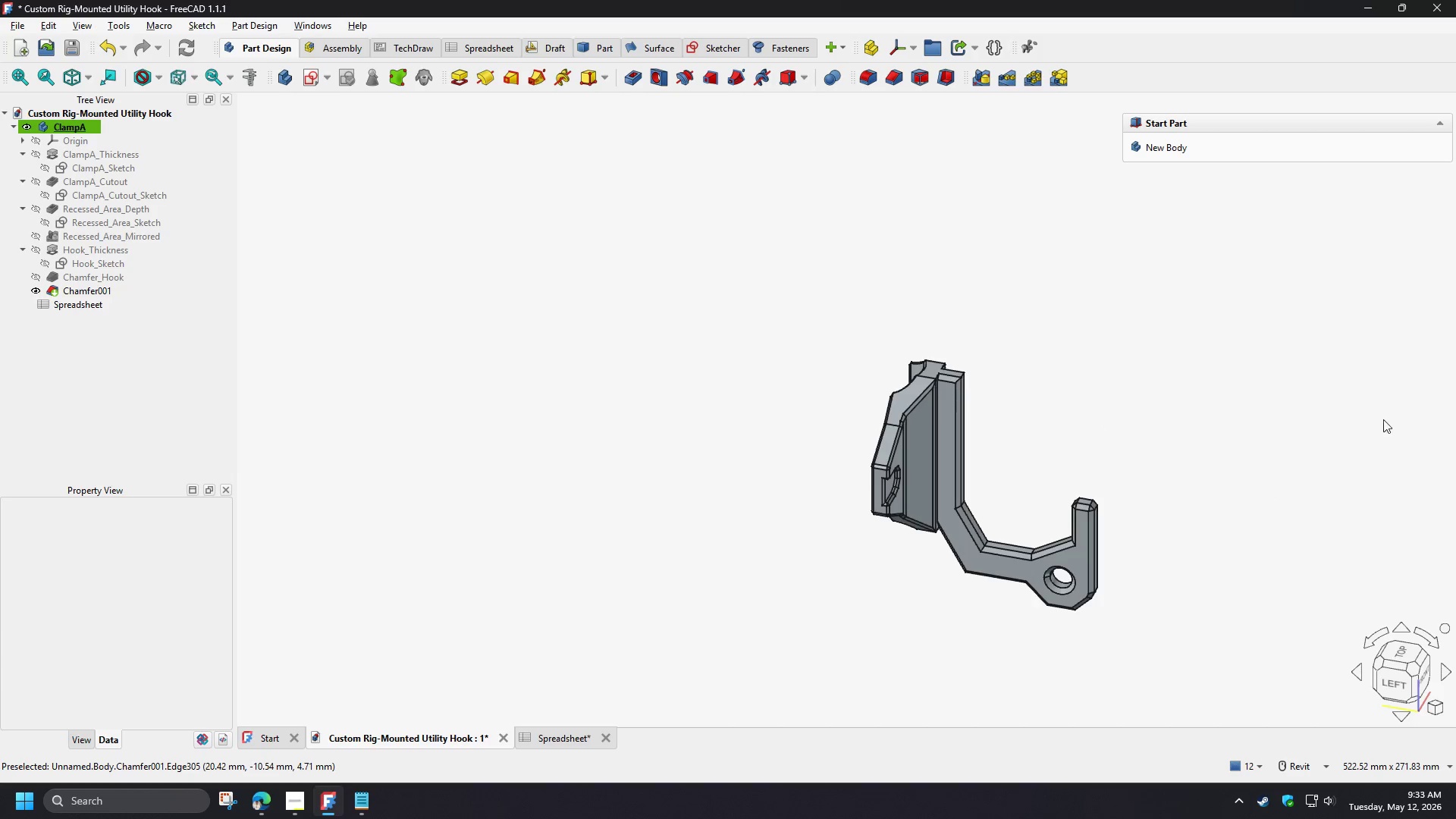 
key(Shift+ShiftLeft)
 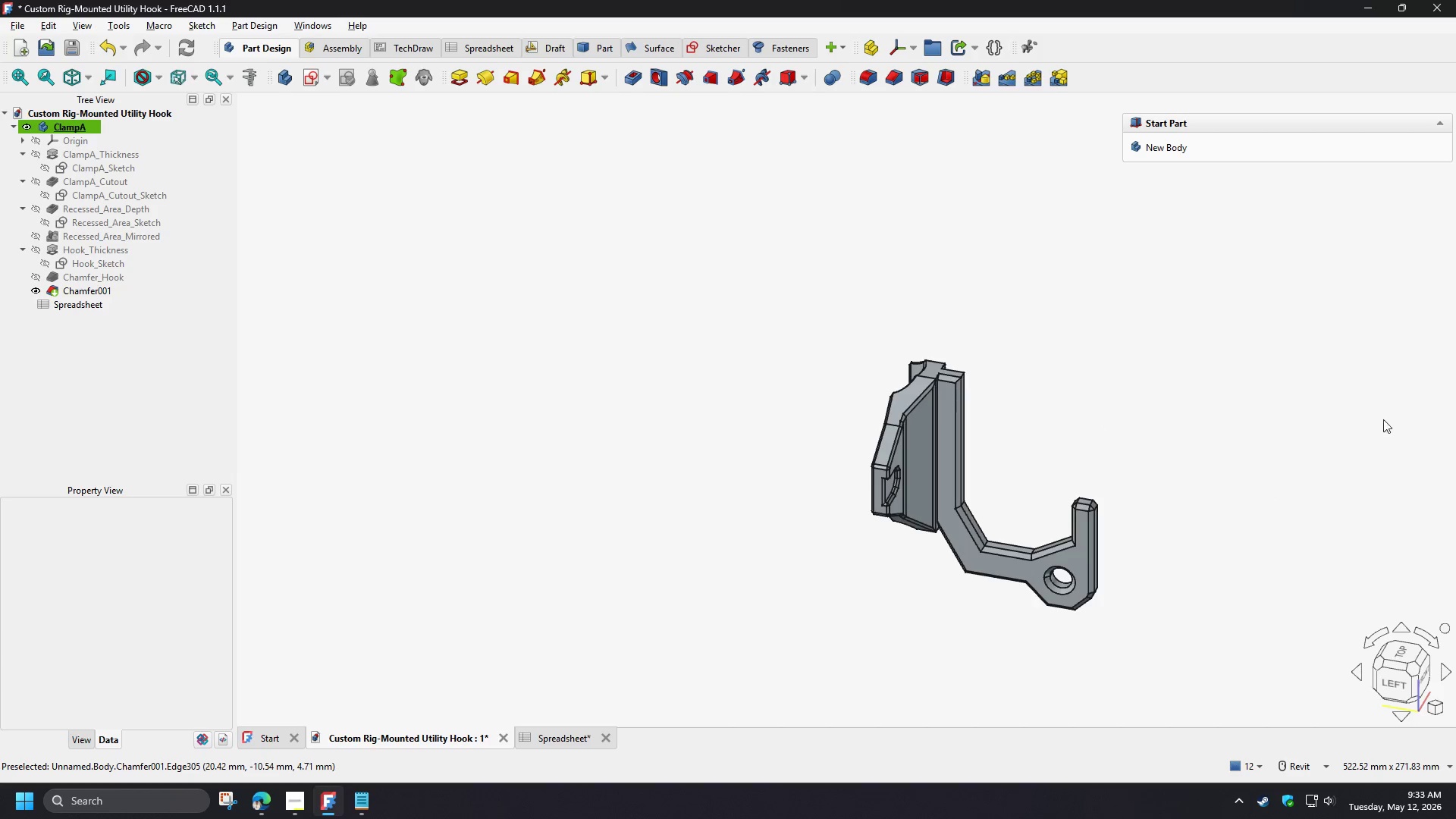 
key(Shift+ShiftLeft)
 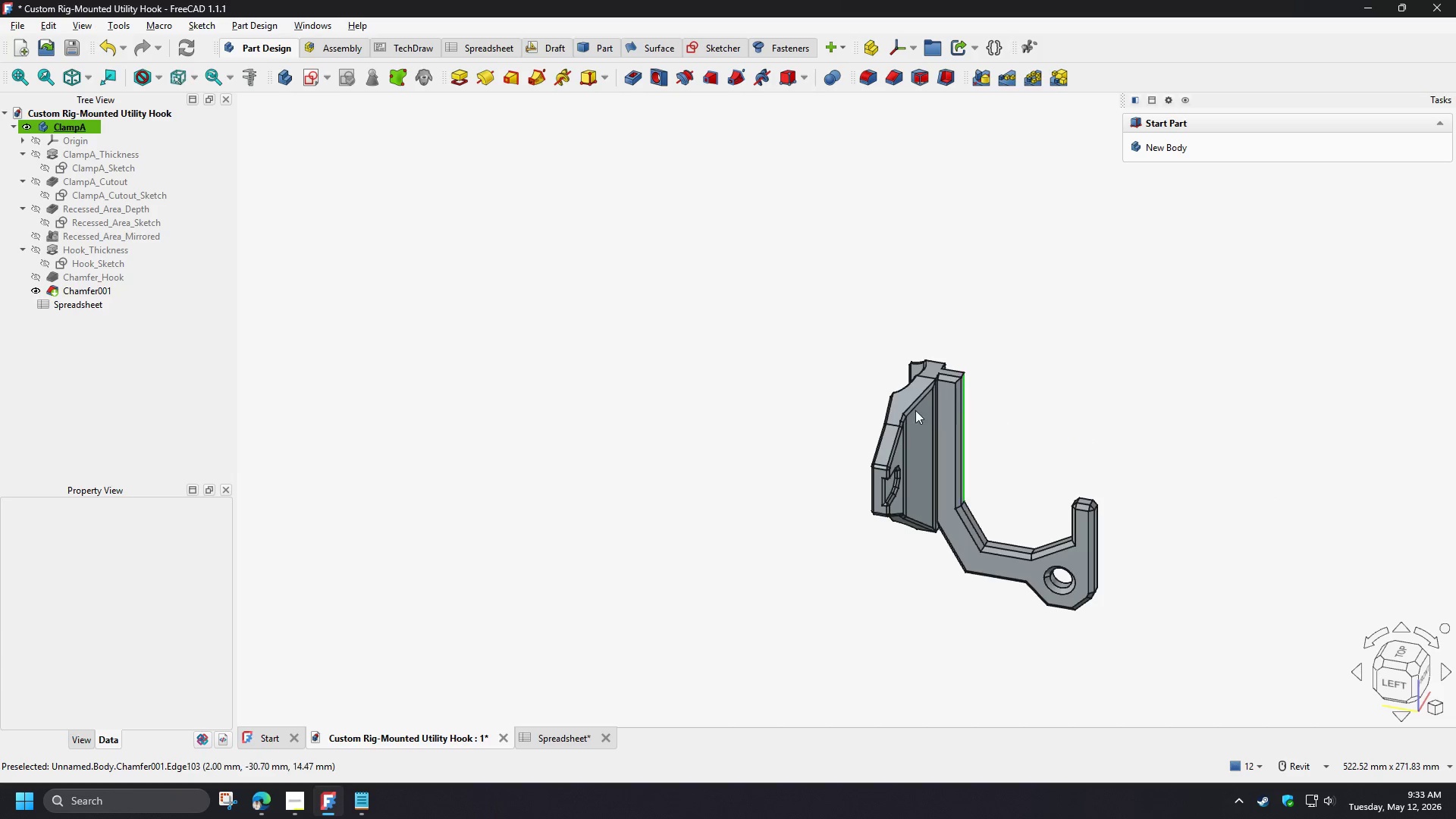 
hold_key(key=ShiftLeft, duration=1.5)
 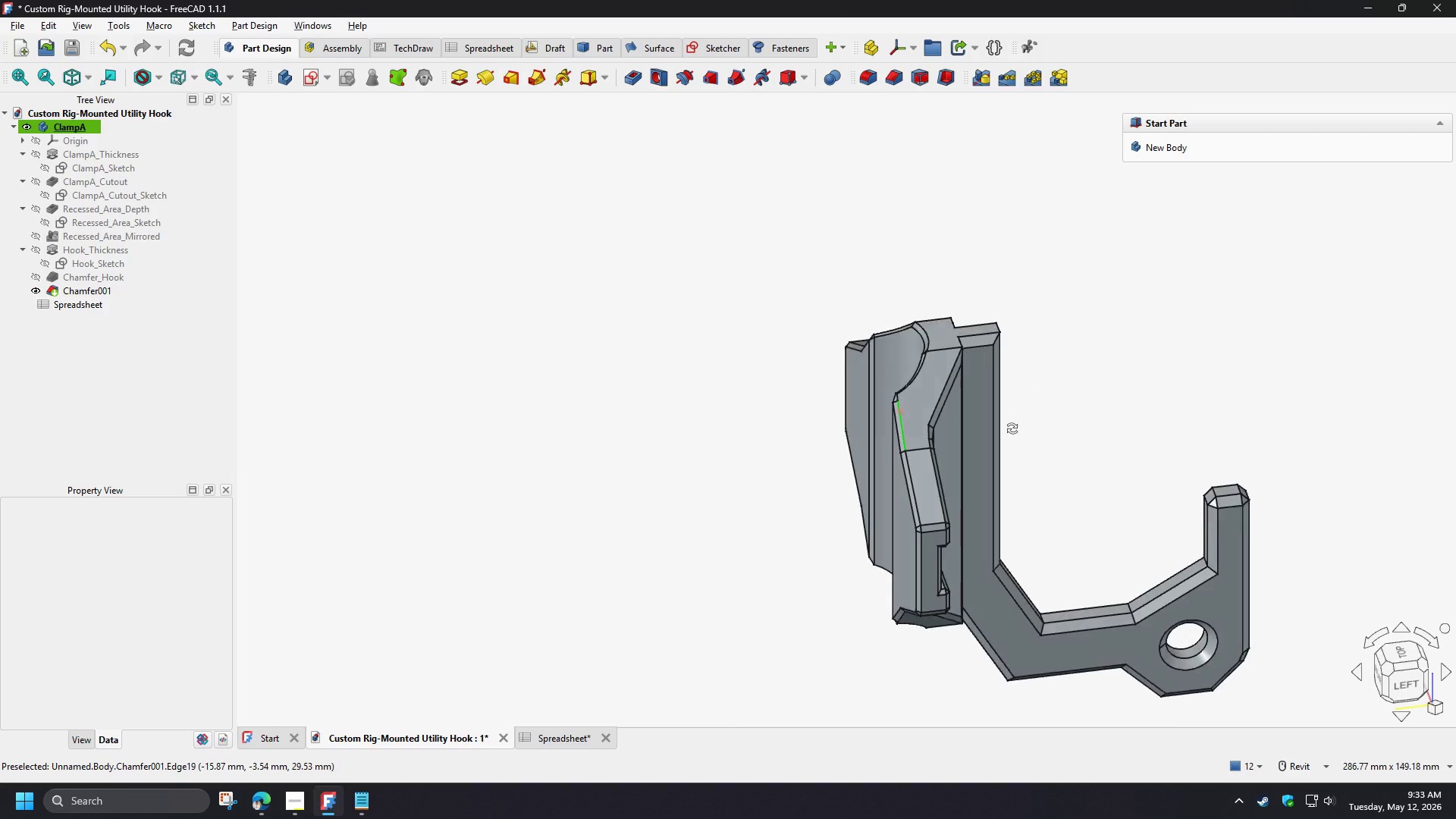 
scroll: coordinate [880, 391], scroll_direction: up, amount: 3.0
 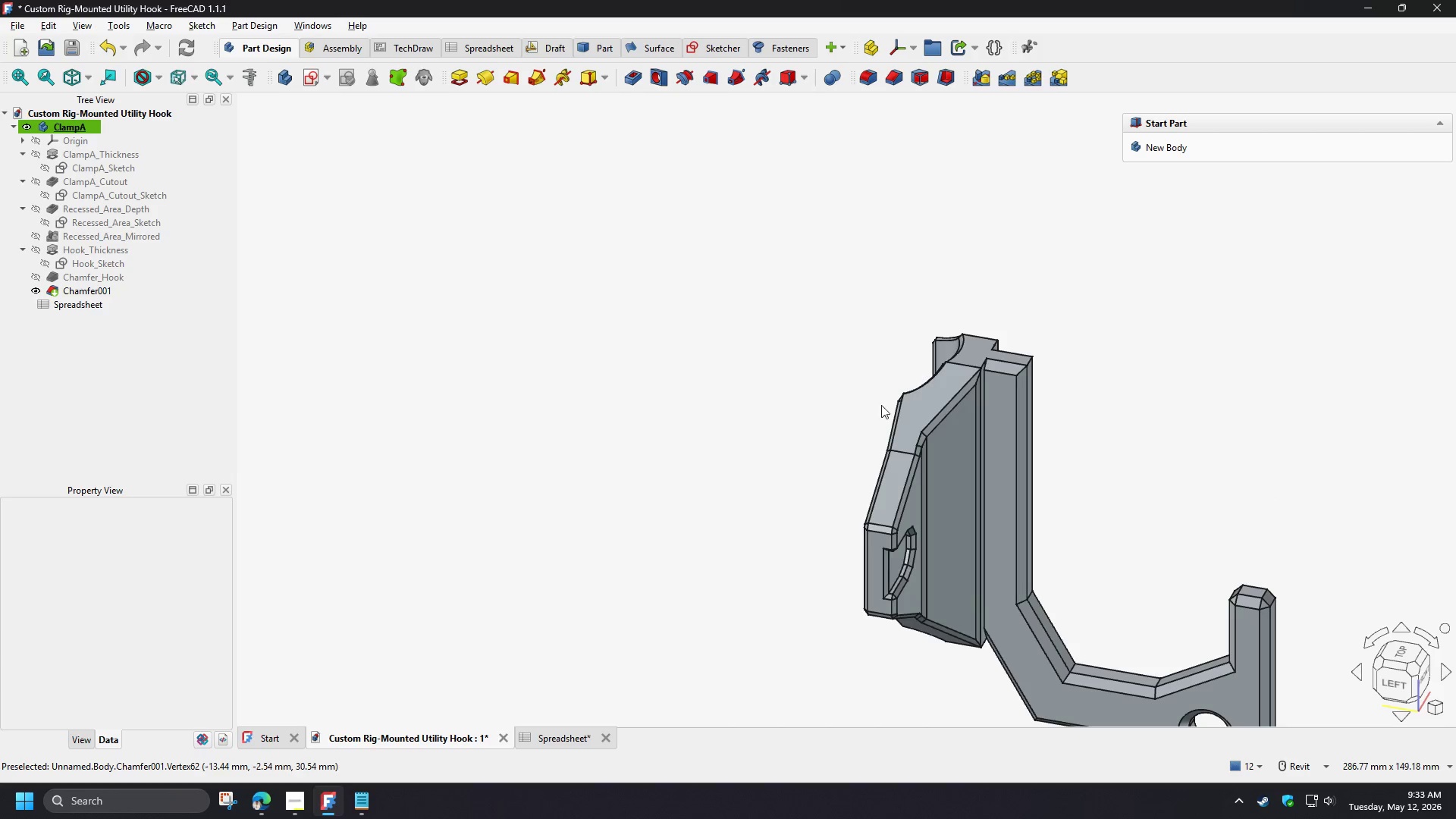 
hold_key(key=ShiftLeft, duration=1.51)
 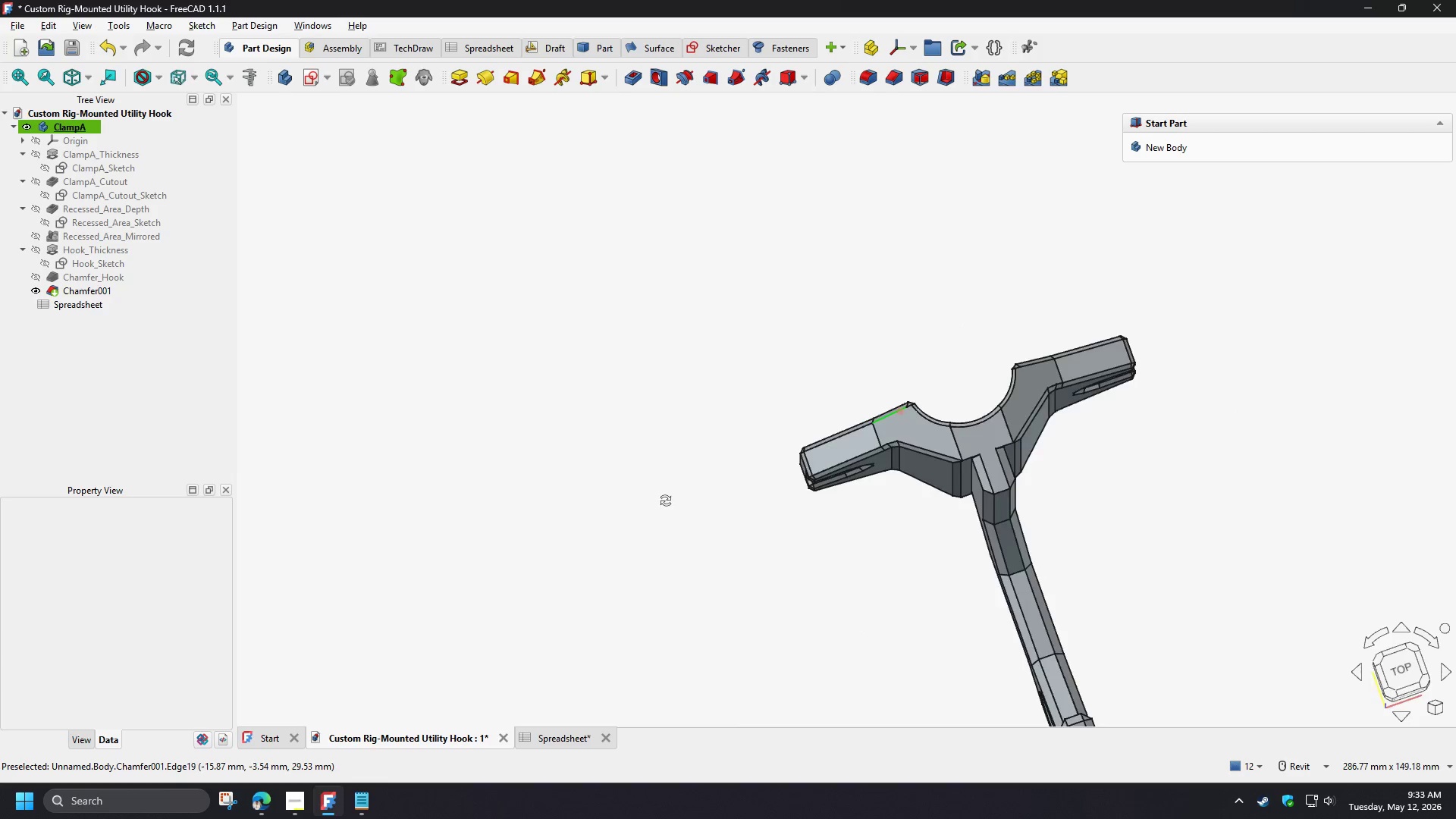 
hold_key(key=ShiftLeft, duration=1.33)
 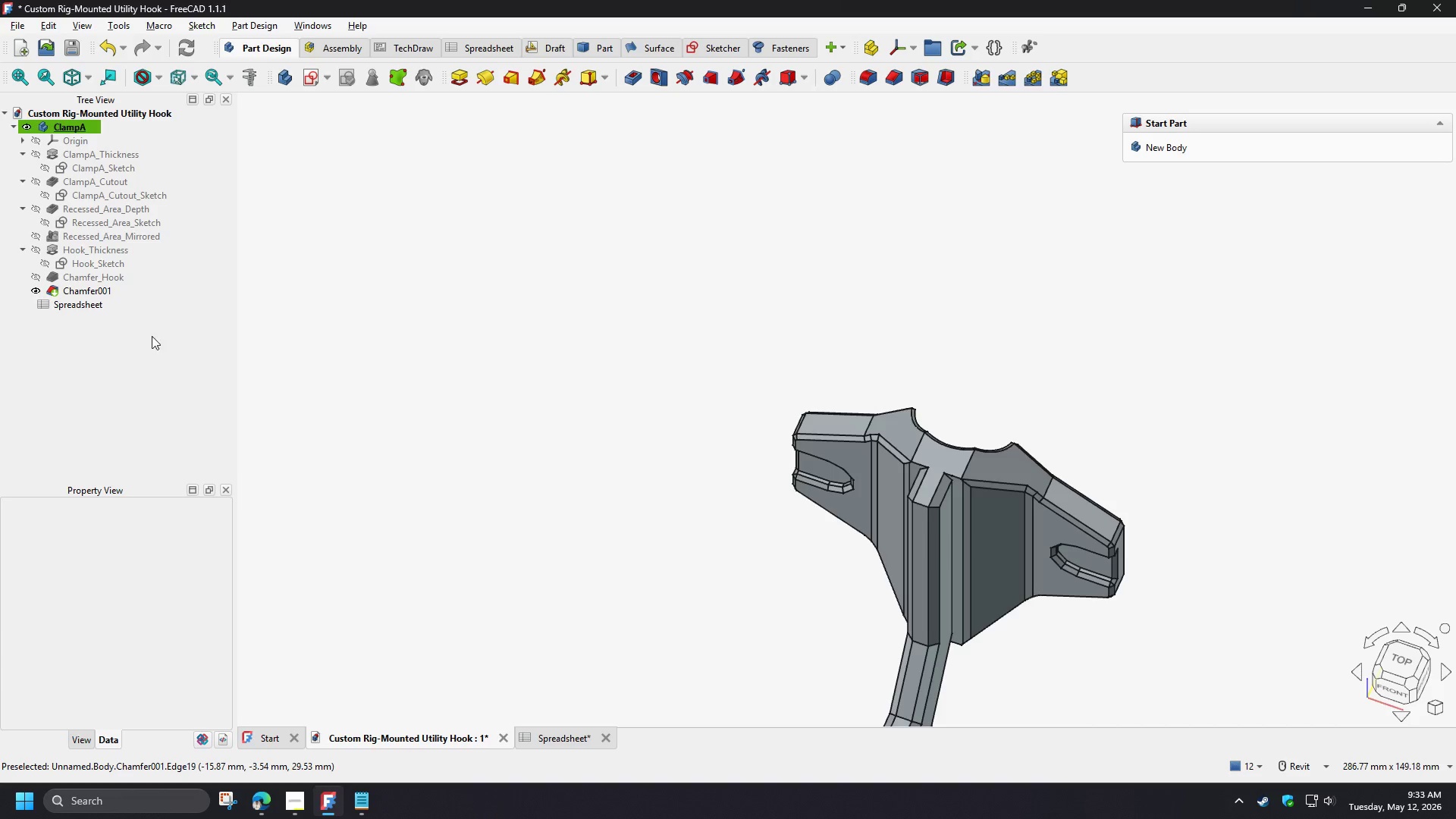 
left_click([95, 289])
 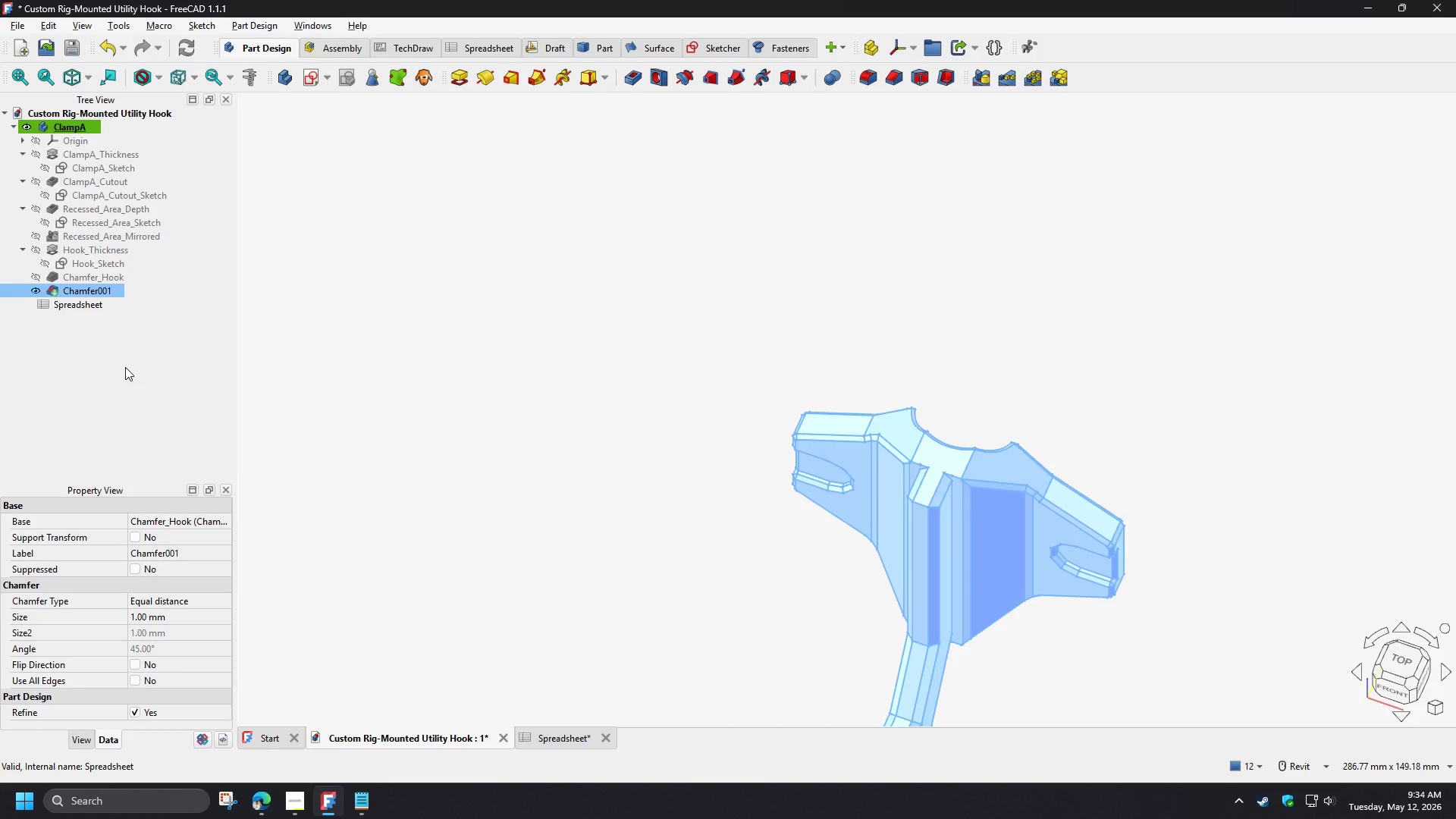 
wait(17.56)
 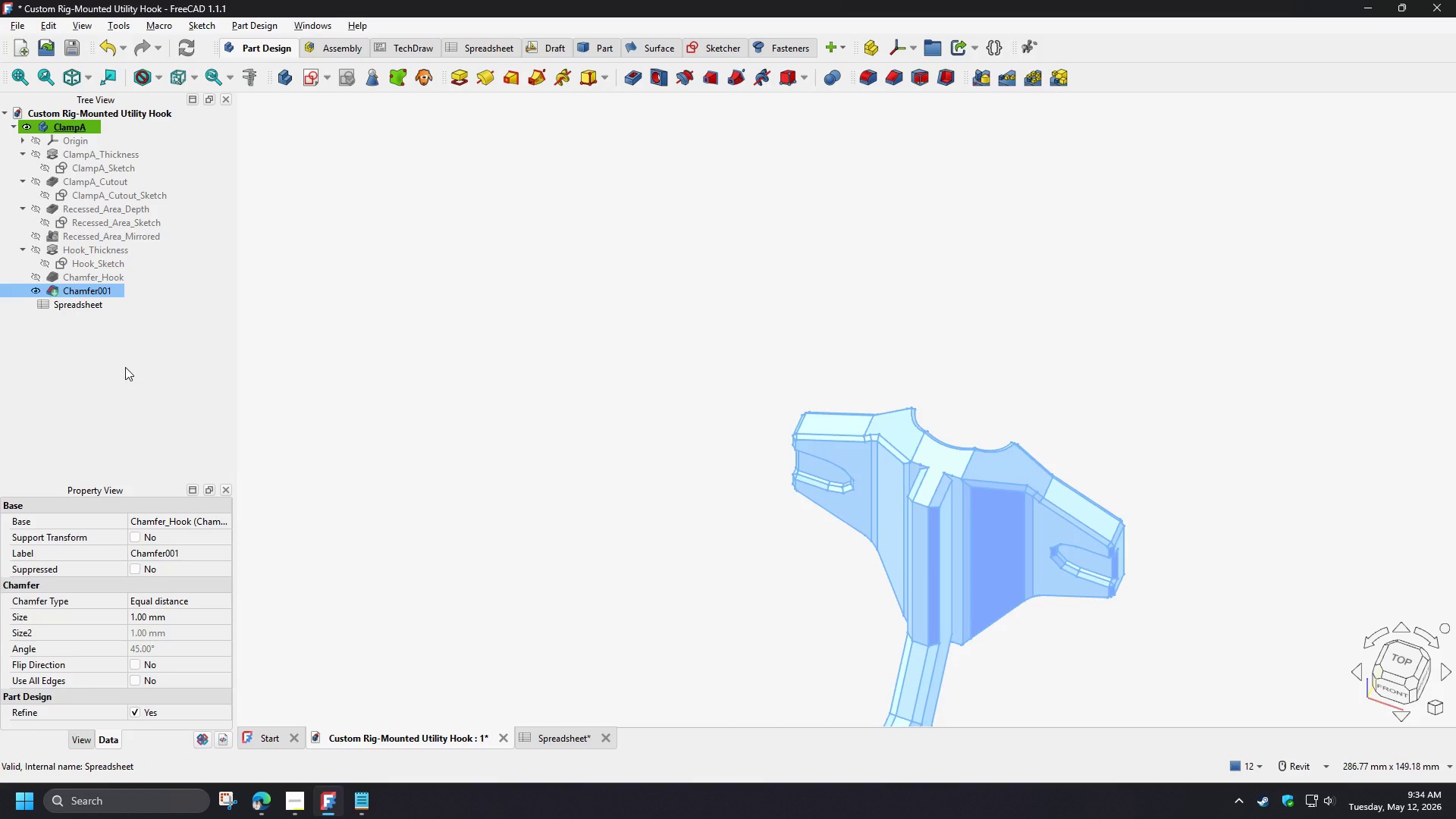 
key(F2)
 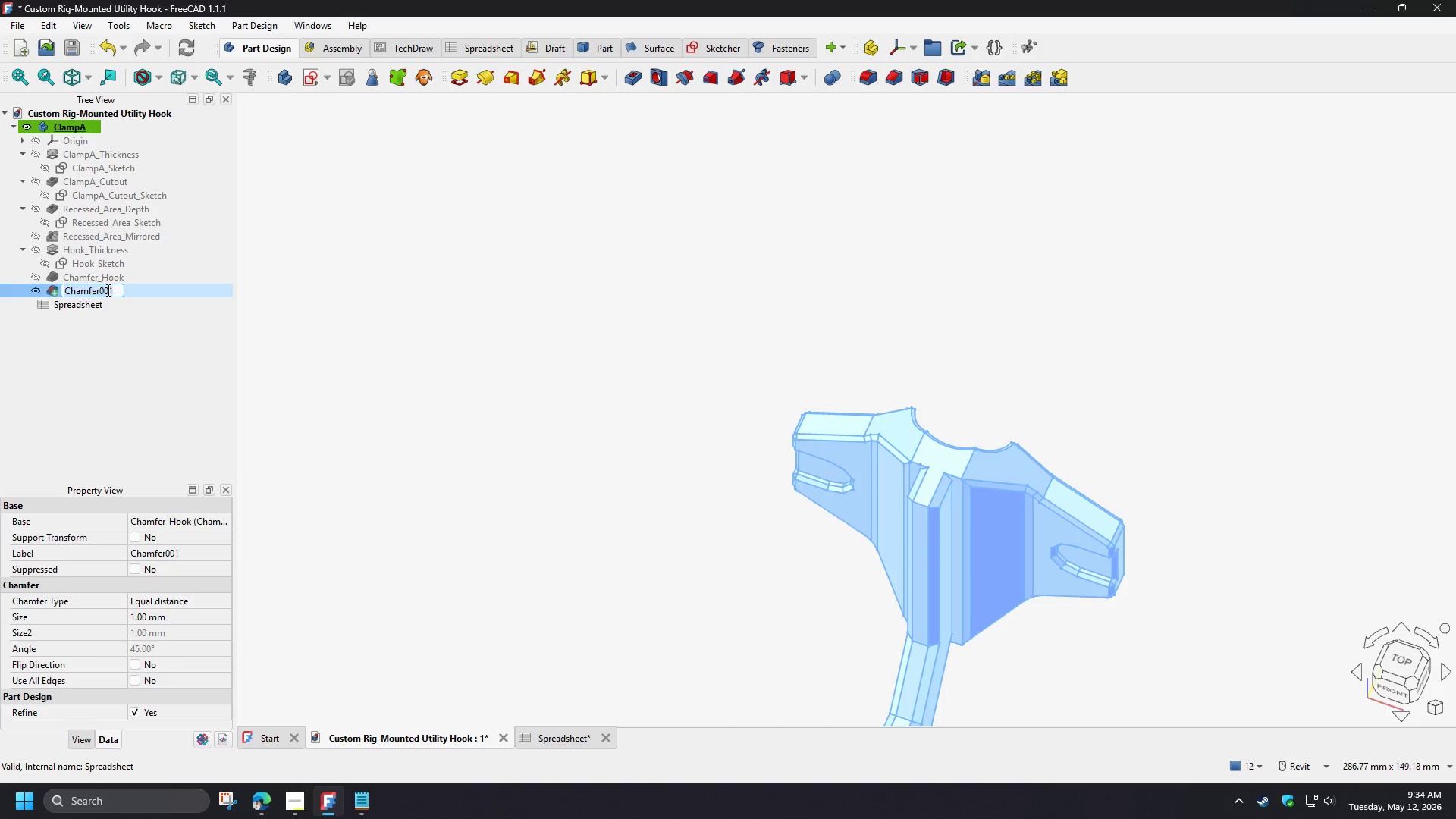 
left_click([107, 290])
 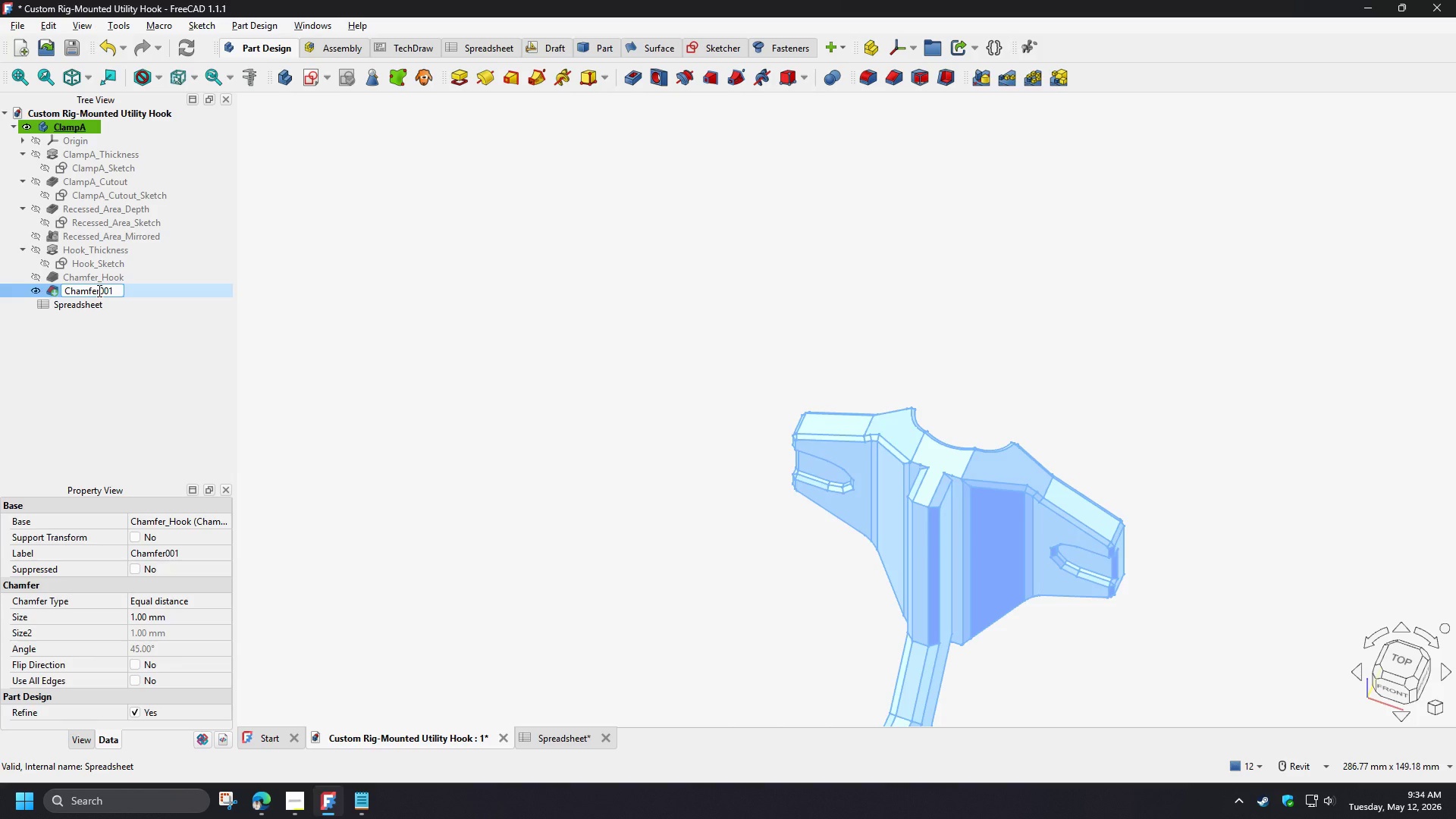 
left_click_drag(start_coordinate=[98, 290], to_coordinate=[114, 291])
 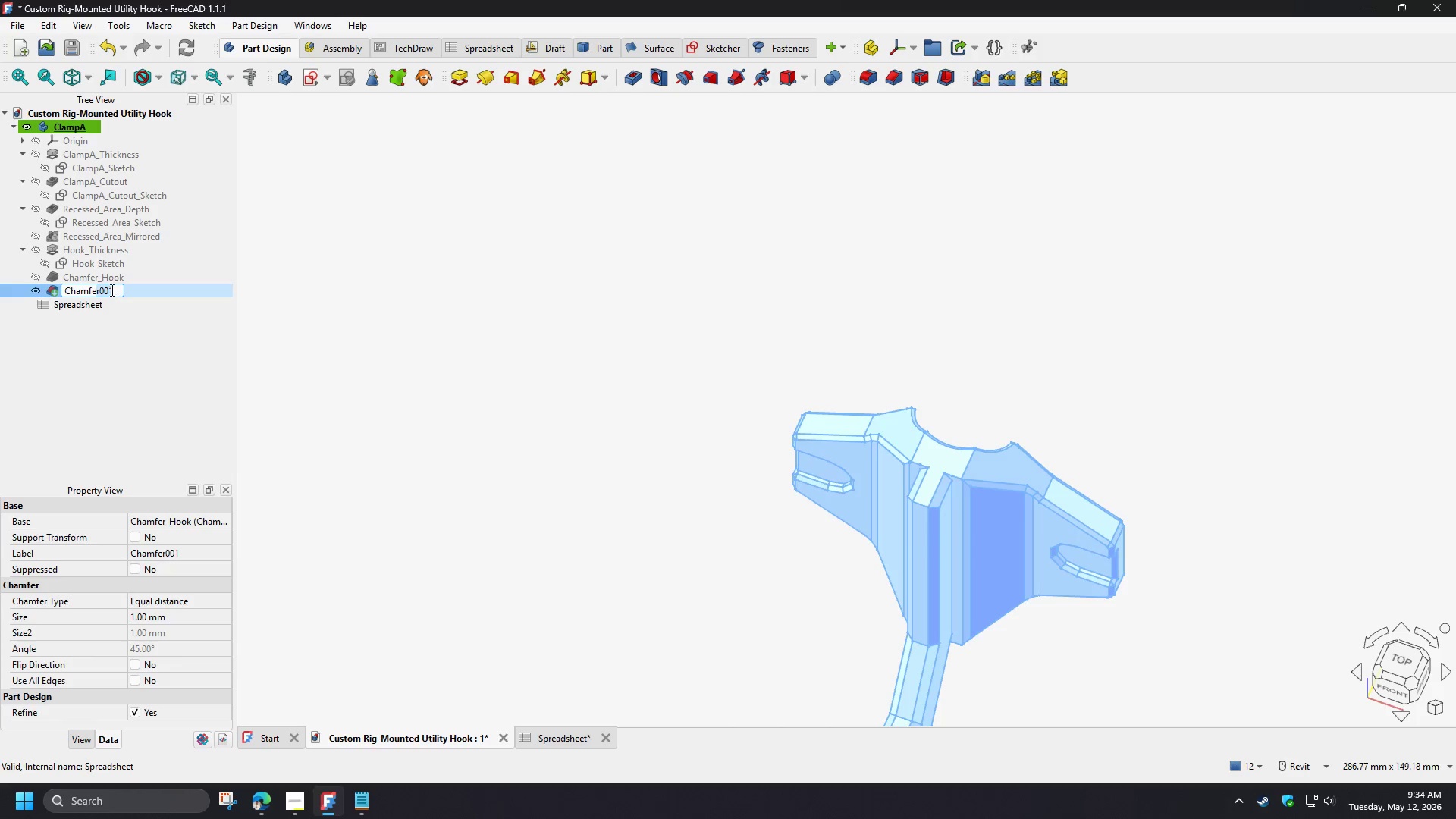 
left_click([111, 290])
 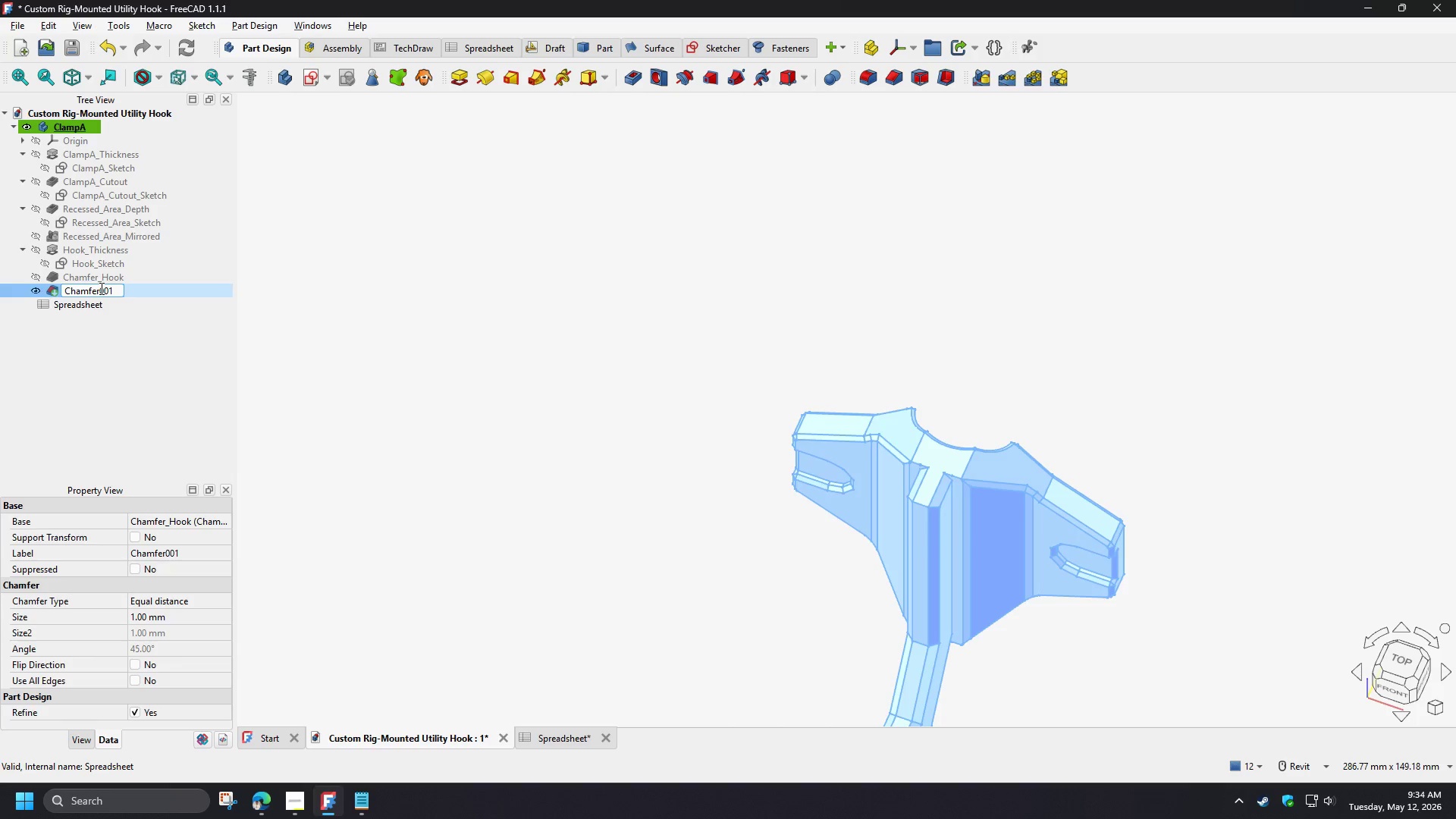 
left_click_drag(start_coordinate=[100, 288], to_coordinate=[114, 290])
 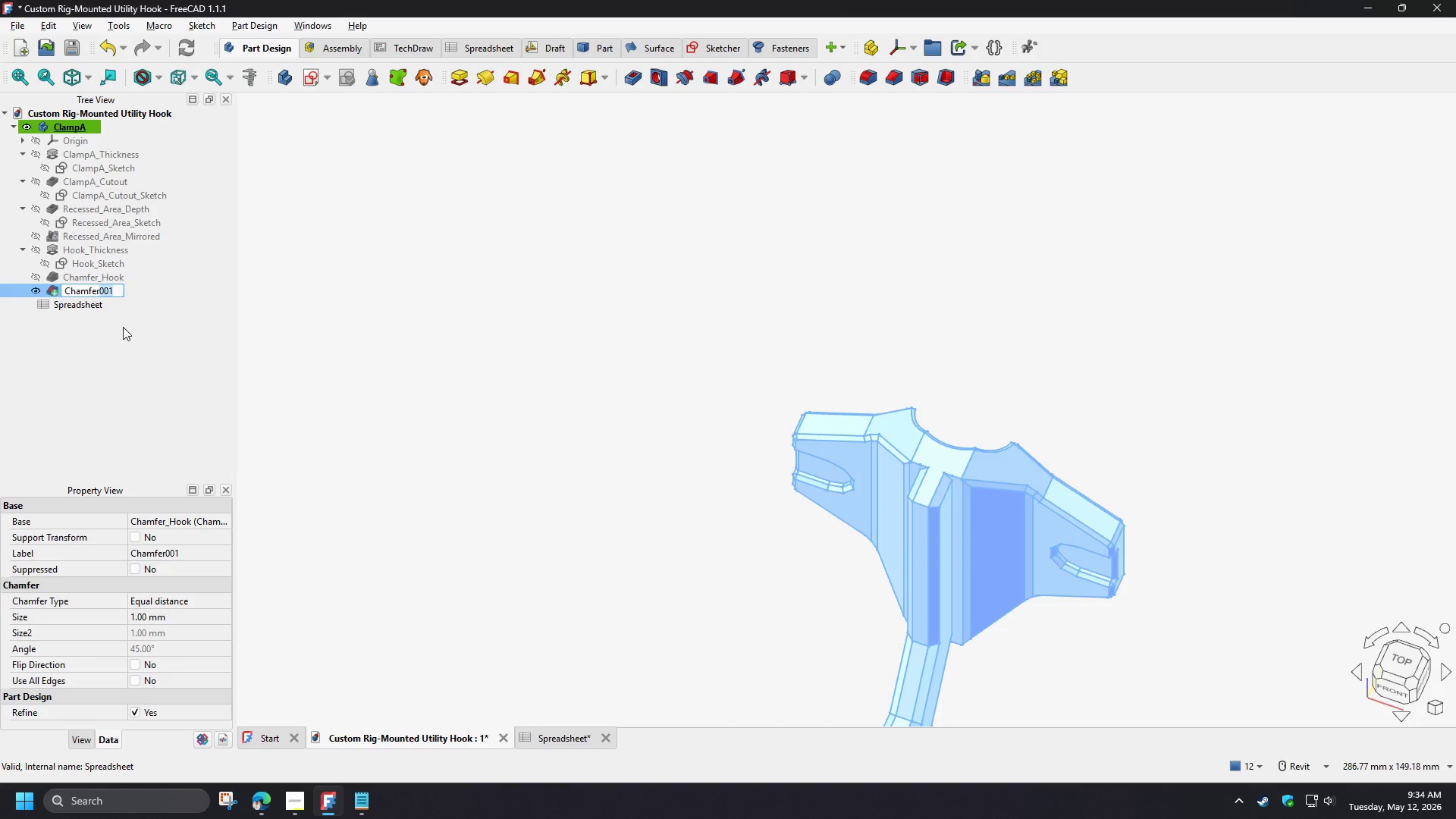 
wait(7.61)
 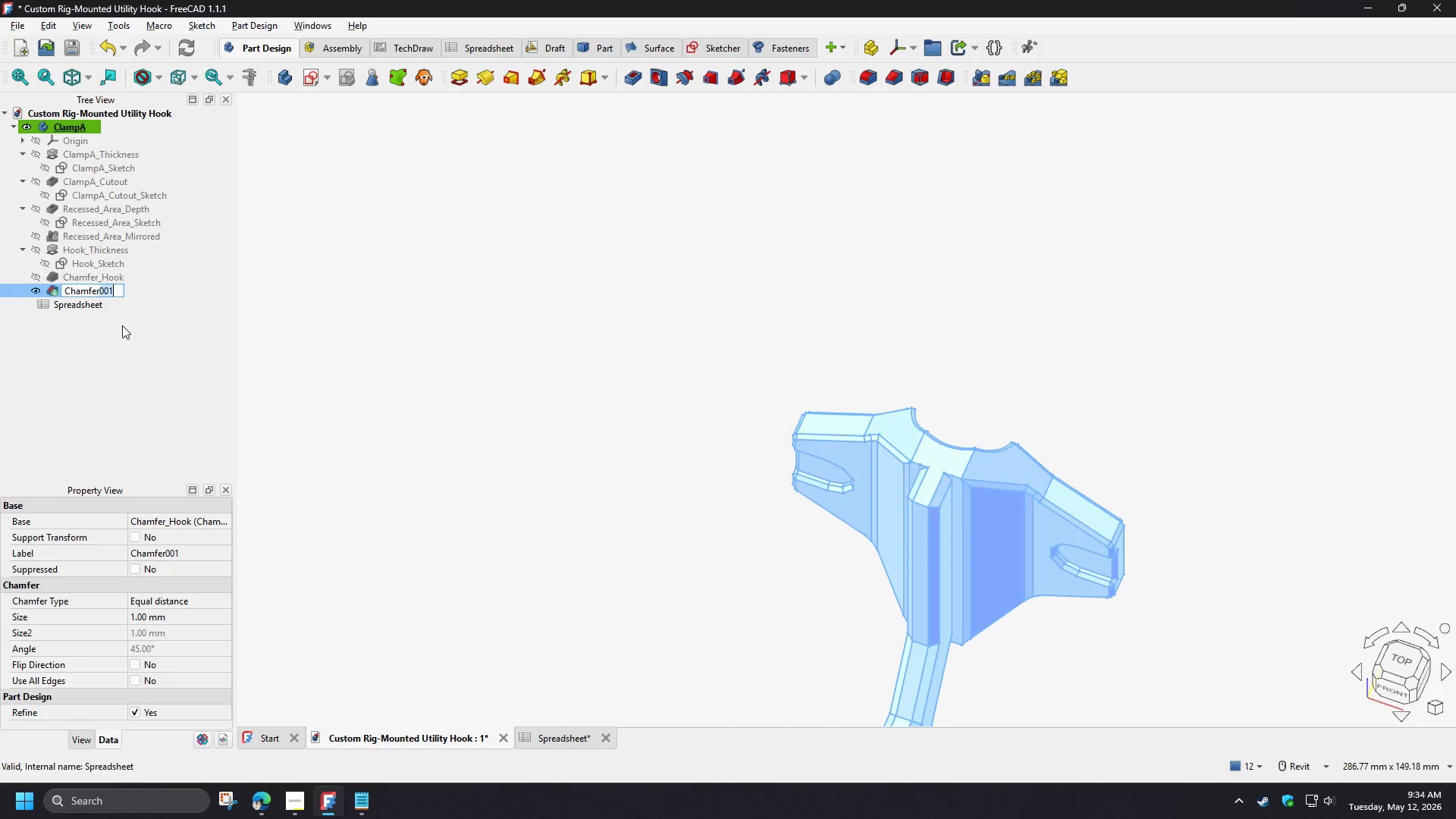 
type(_Clamp)
 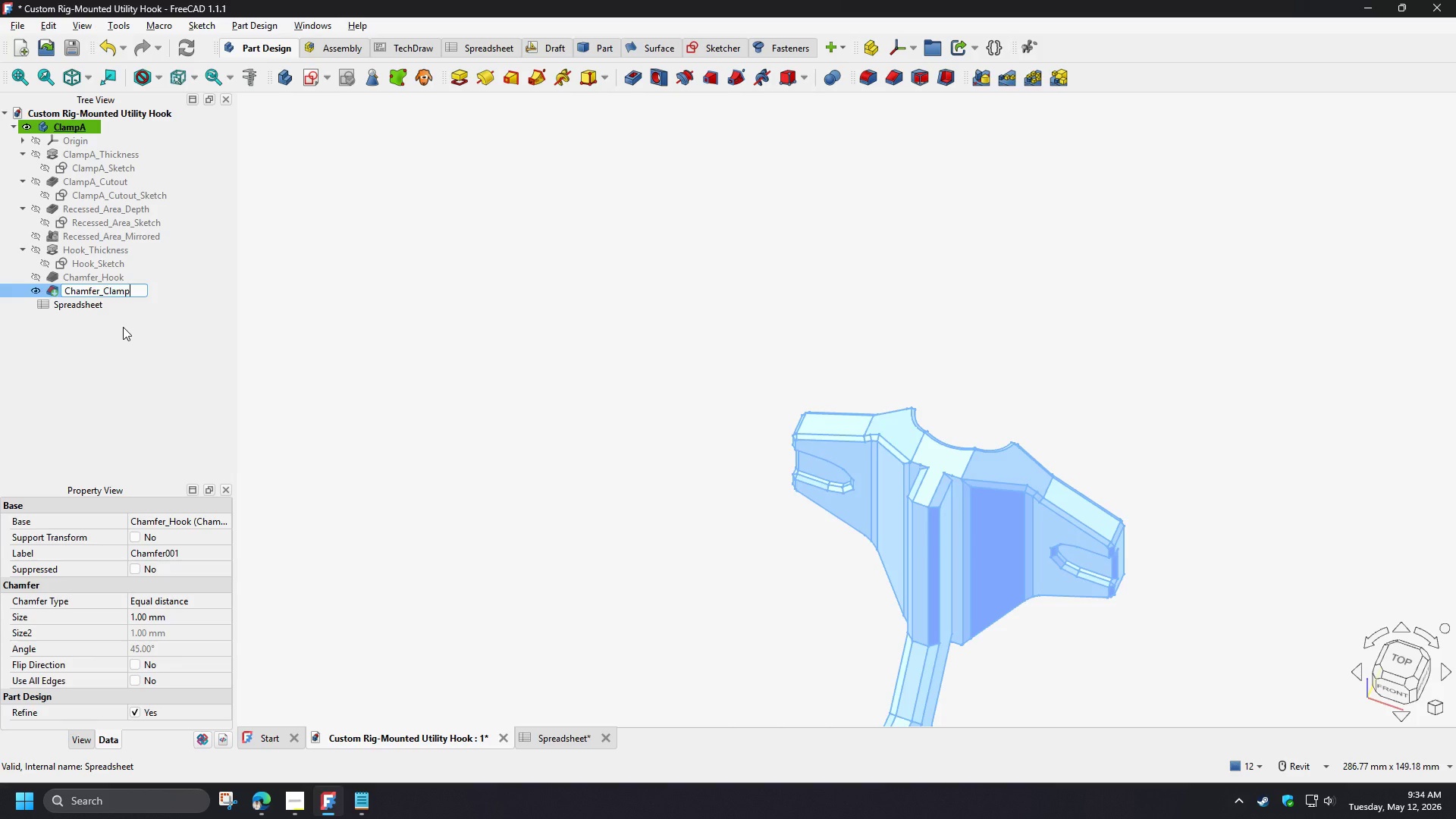 
key(Enter)
 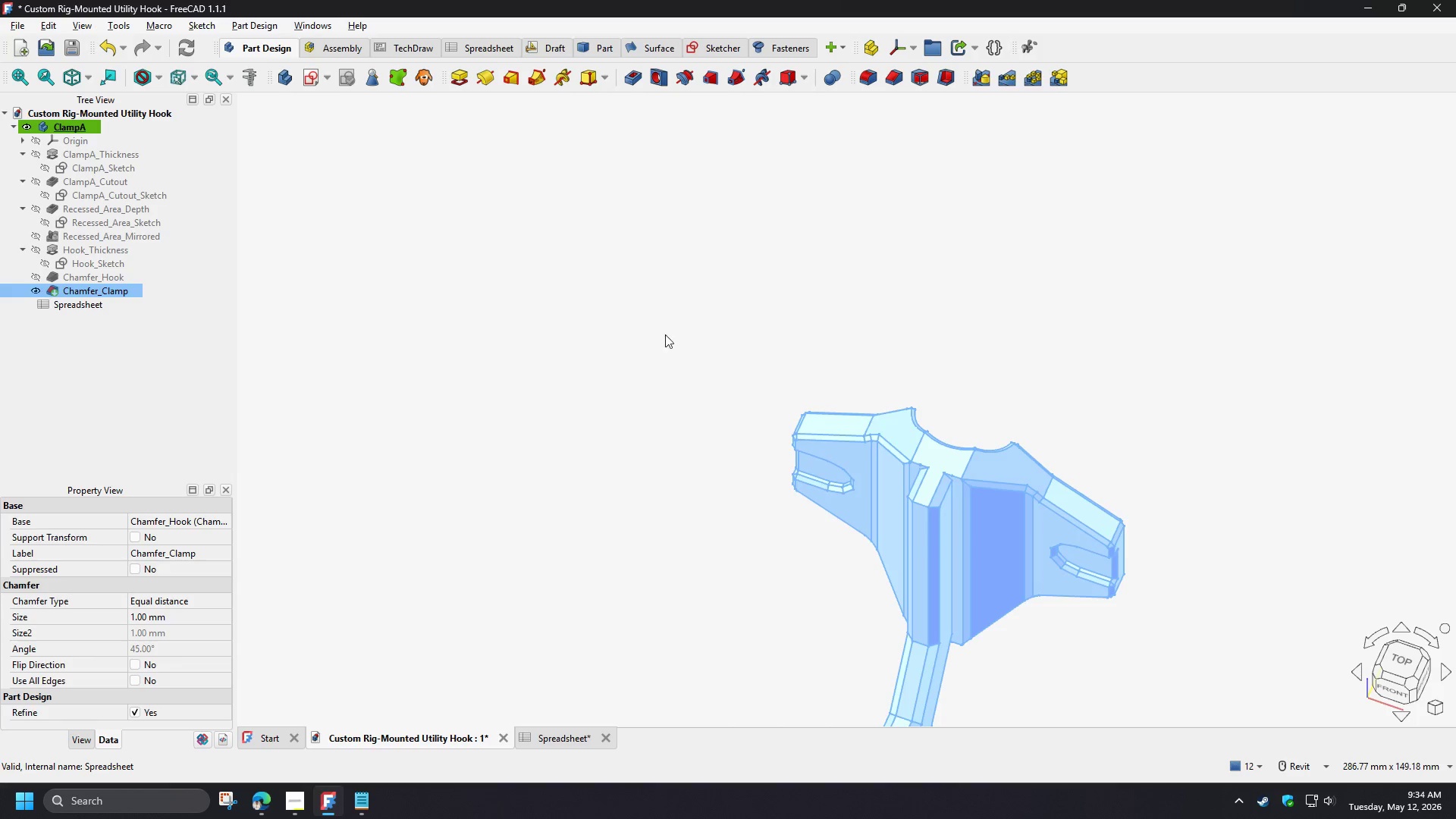 
left_click([811, 303])
 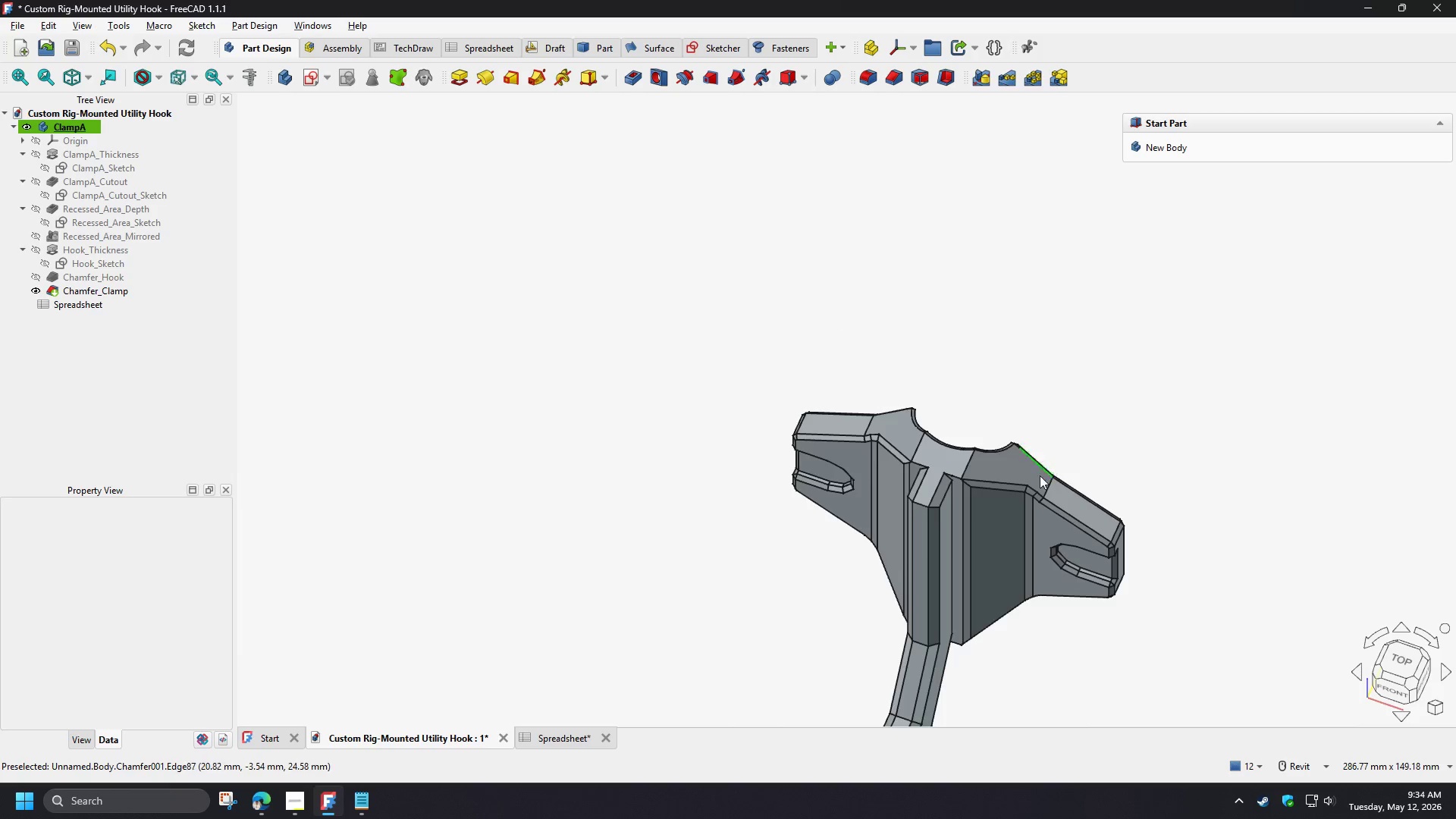 
hold_key(key=ShiftLeft, duration=1.5)
 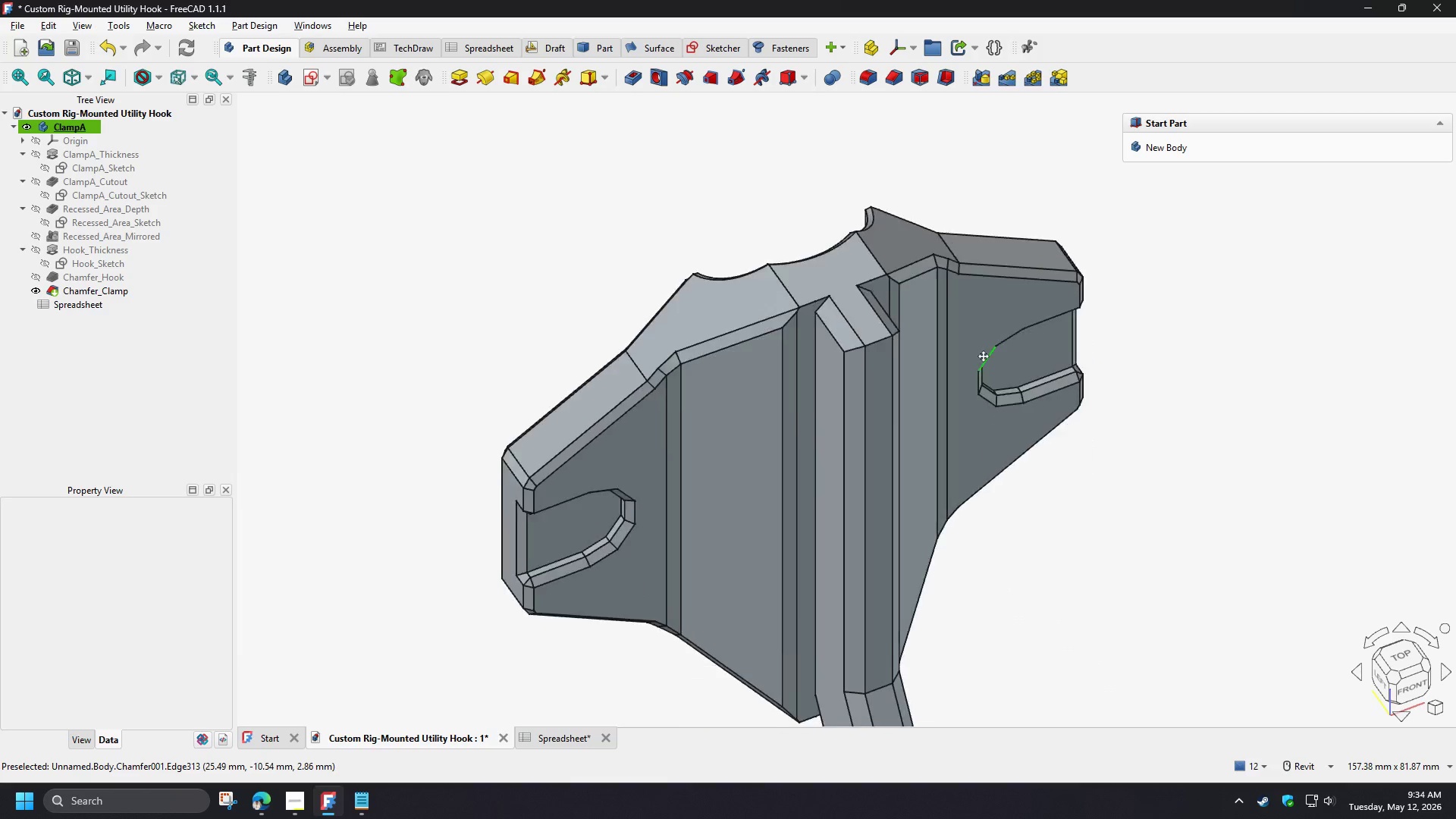 
scroll: coordinate [1027, 473], scroll_direction: up, amount: 3.0
 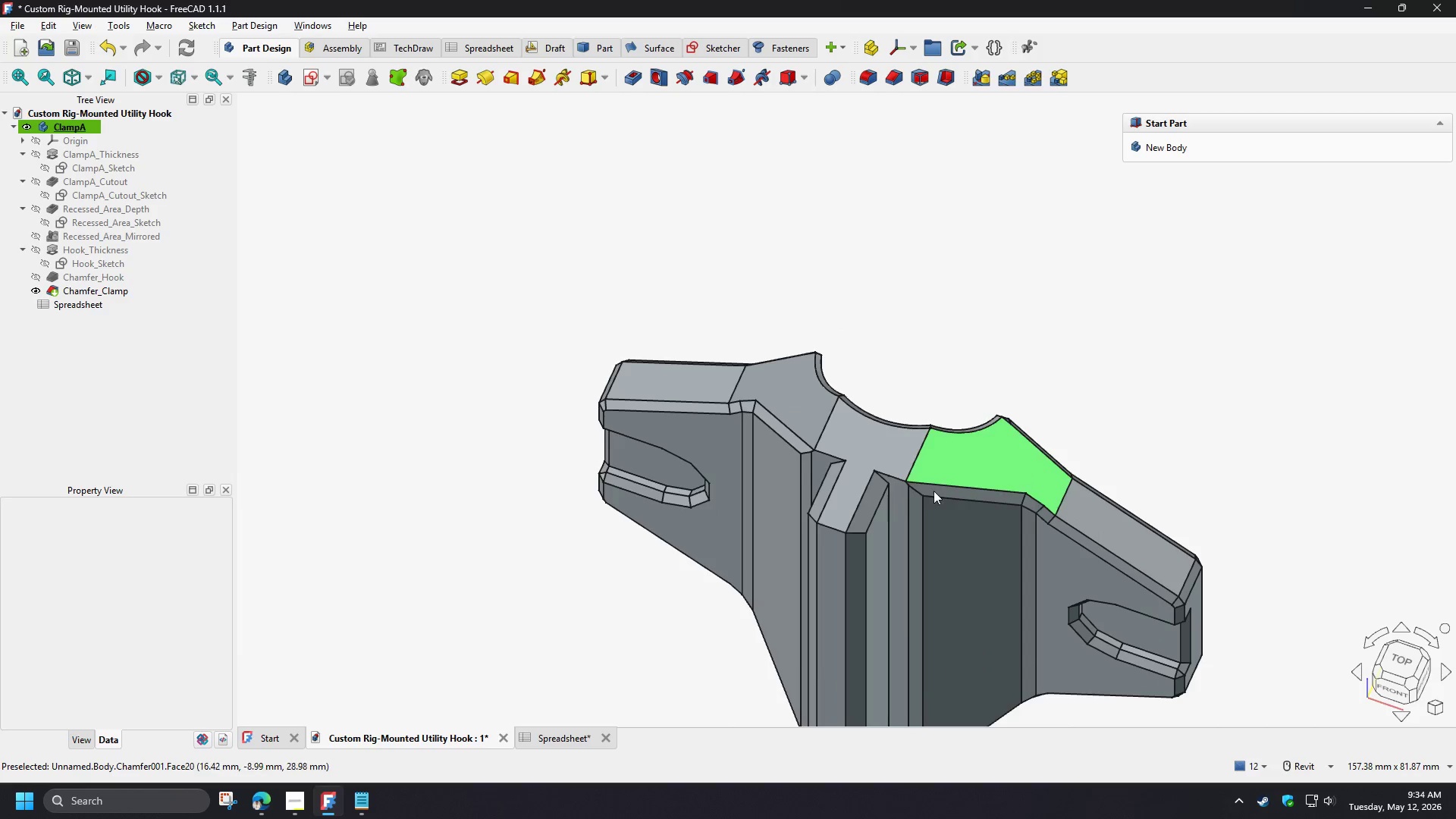 
key(Shift+ShiftLeft)
 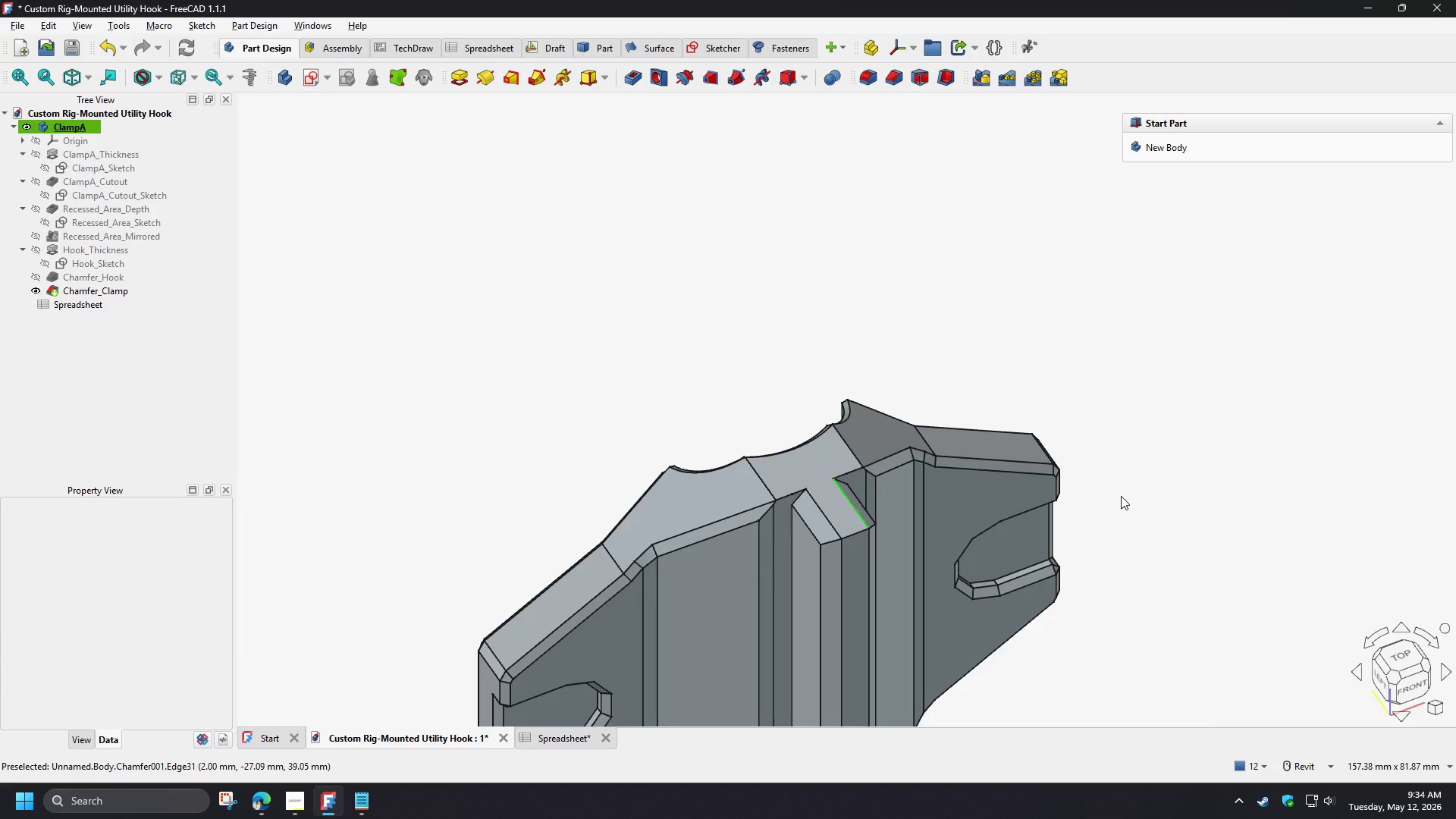 
key(Shift+ShiftLeft)
 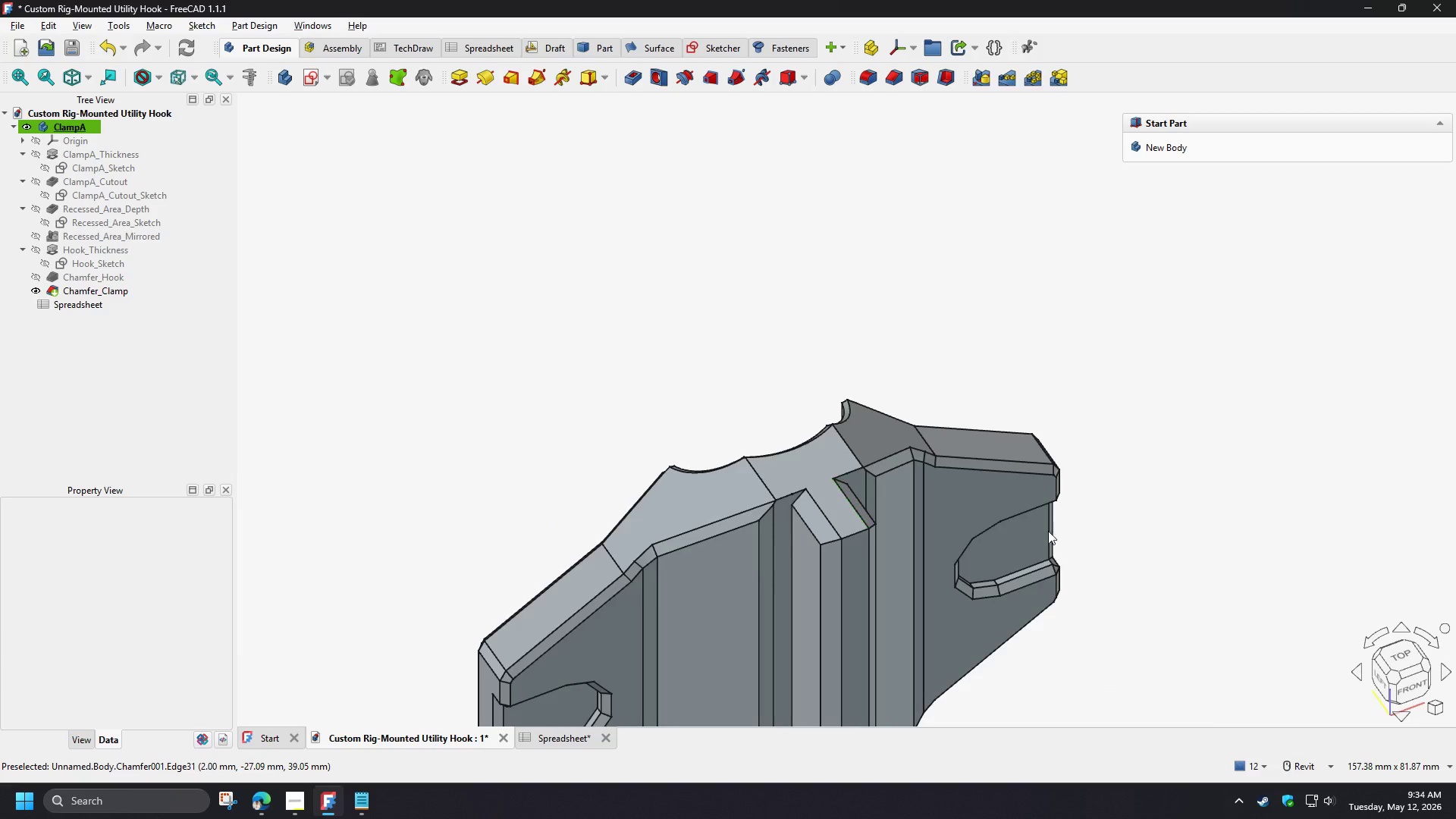 
hold_key(key=ShiftLeft, duration=2.39)
 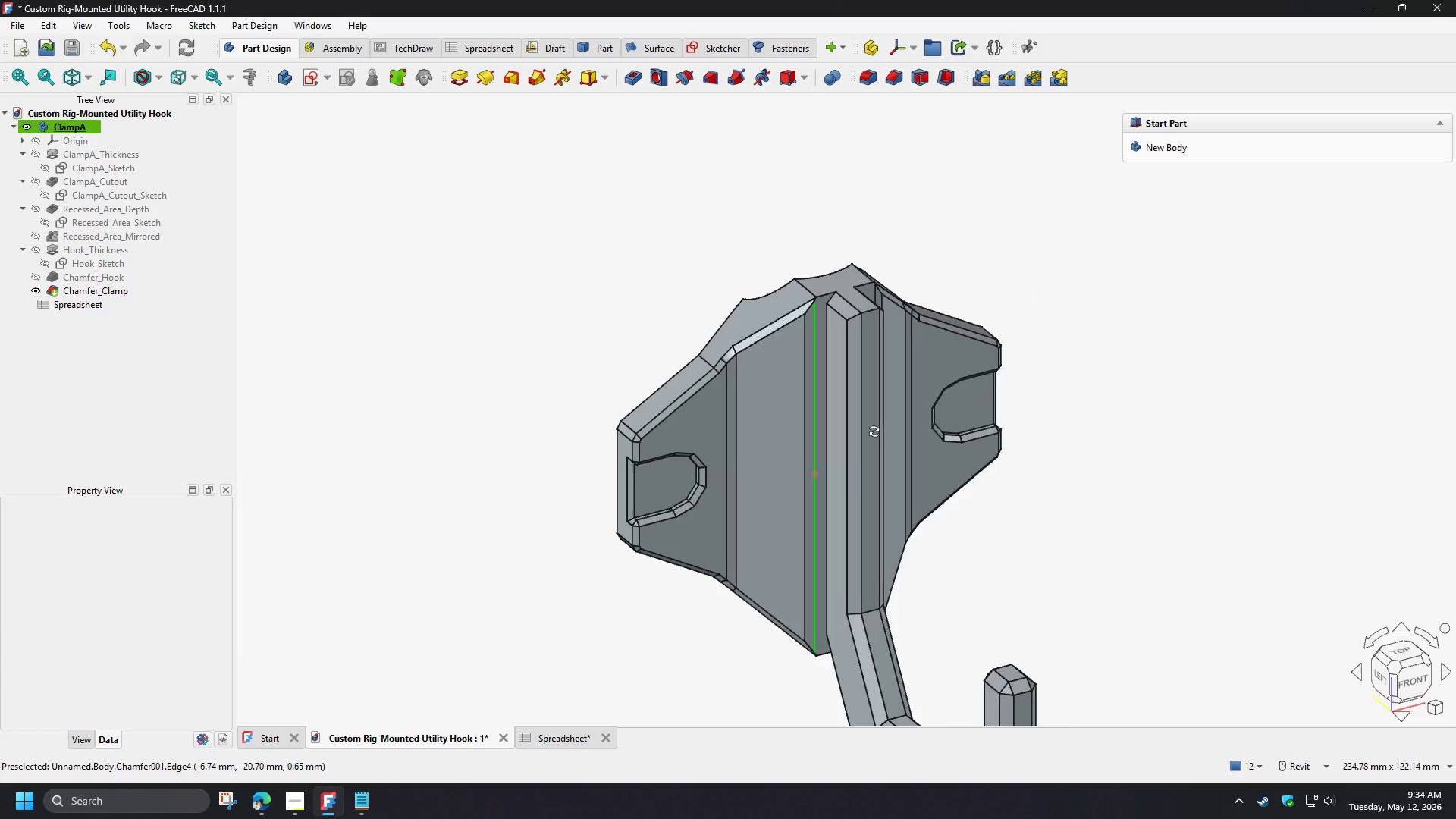 
hold_key(key=ShiftLeft, duration=1.5)
 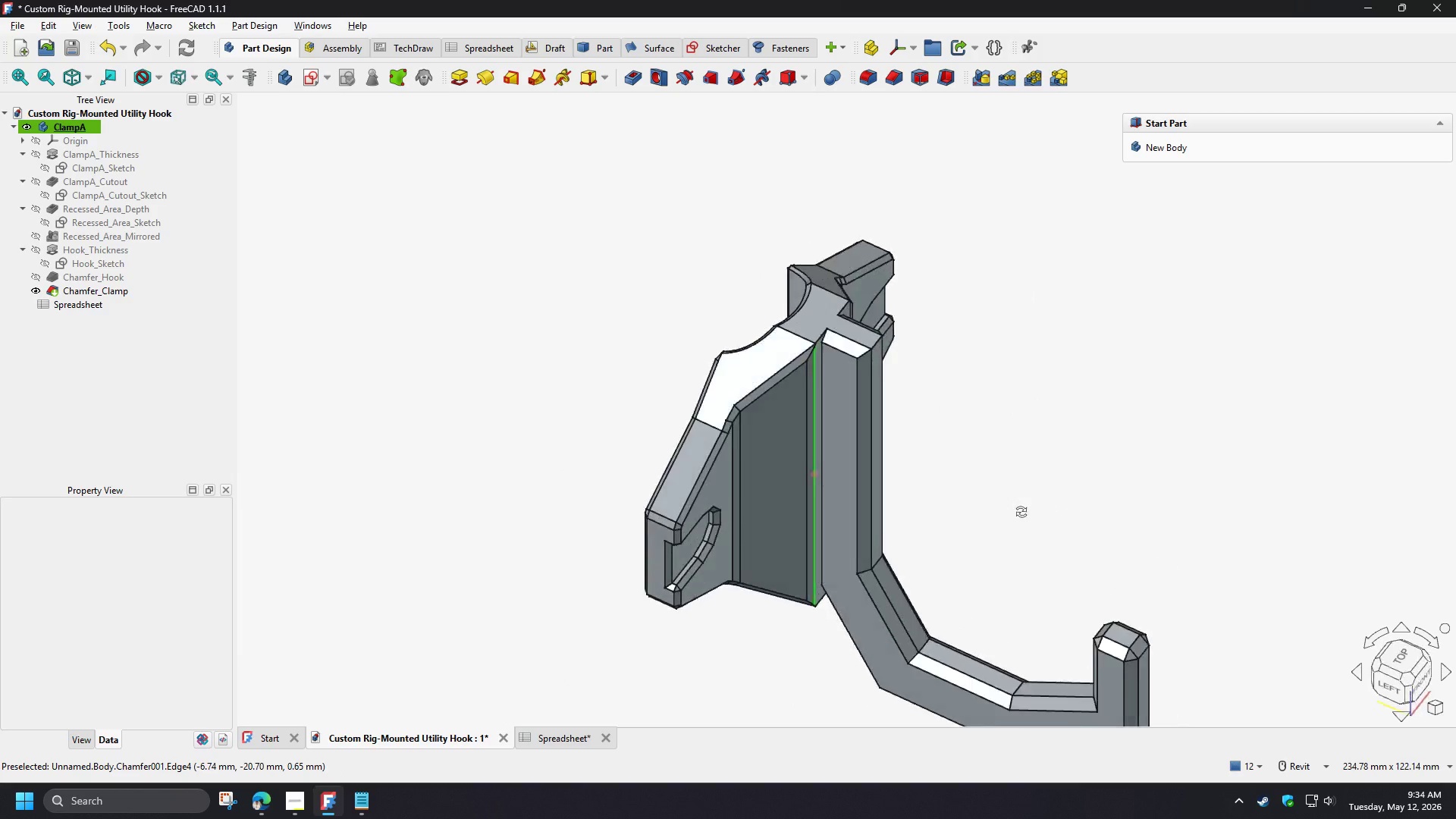 
scroll: coordinate [861, 428], scroll_direction: down, amount: 2.0
 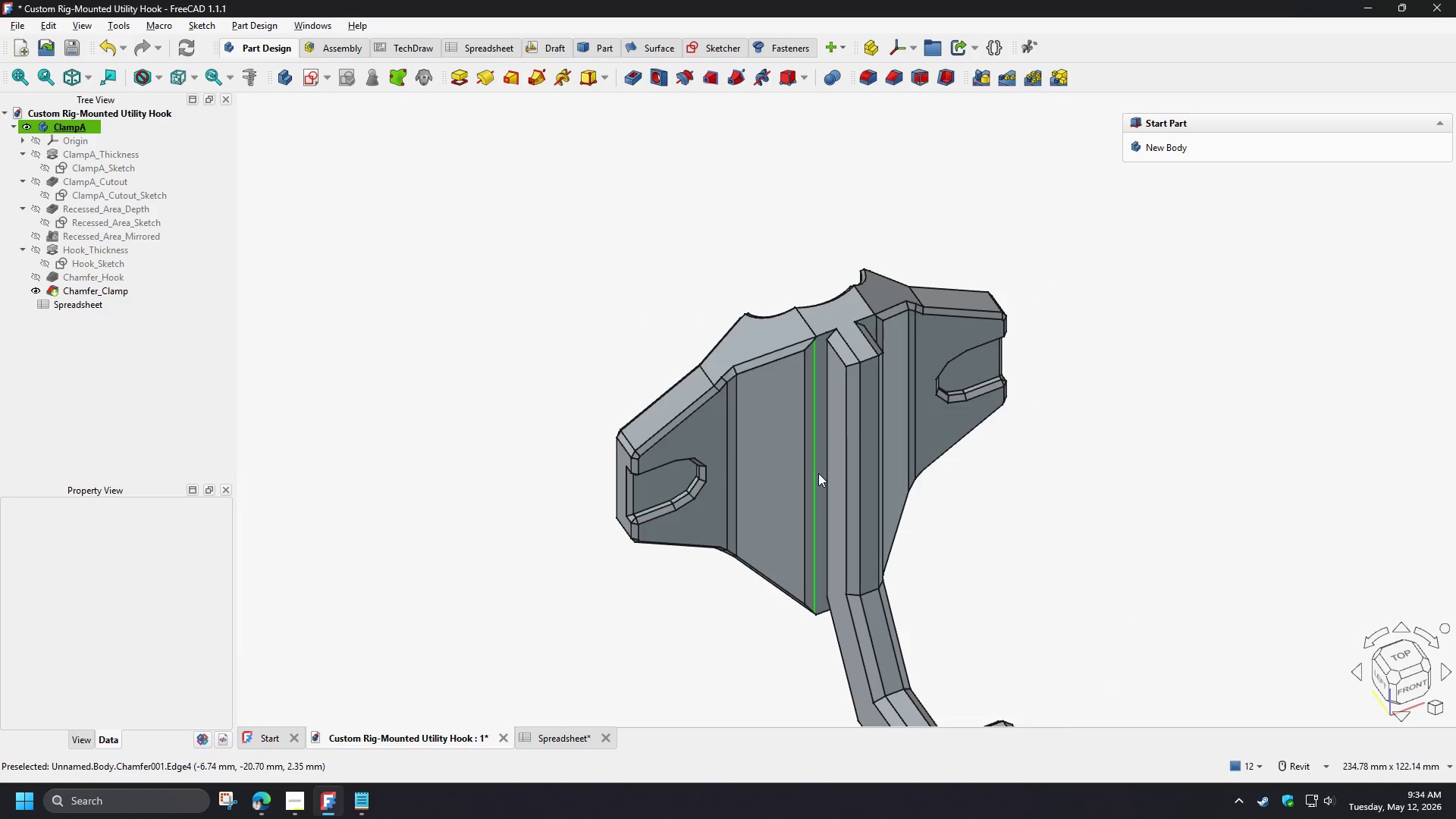 
hold_key(key=ShiftLeft, duration=1.51)
 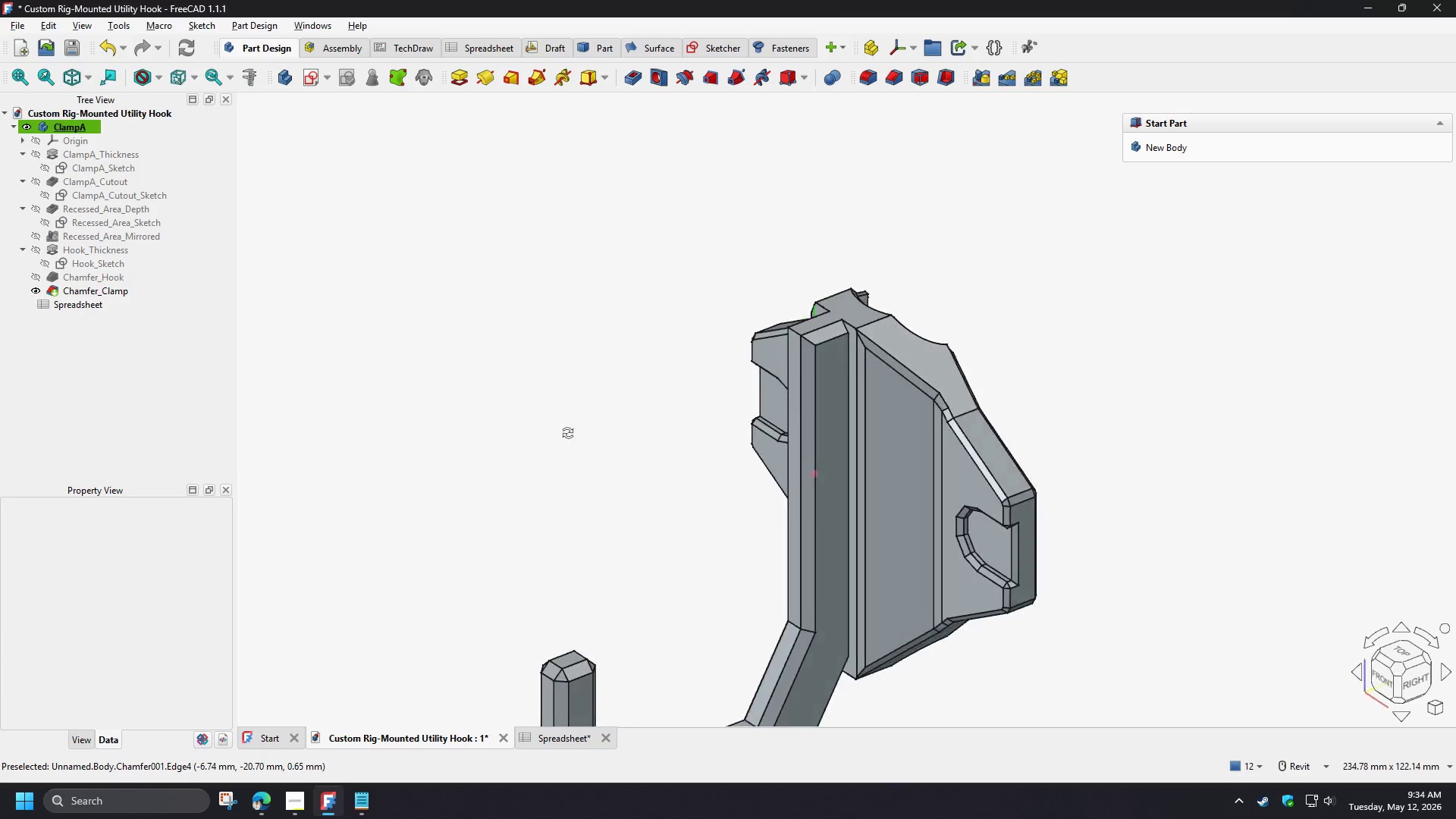 
hold_key(key=ShiftLeft, duration=0.91)
 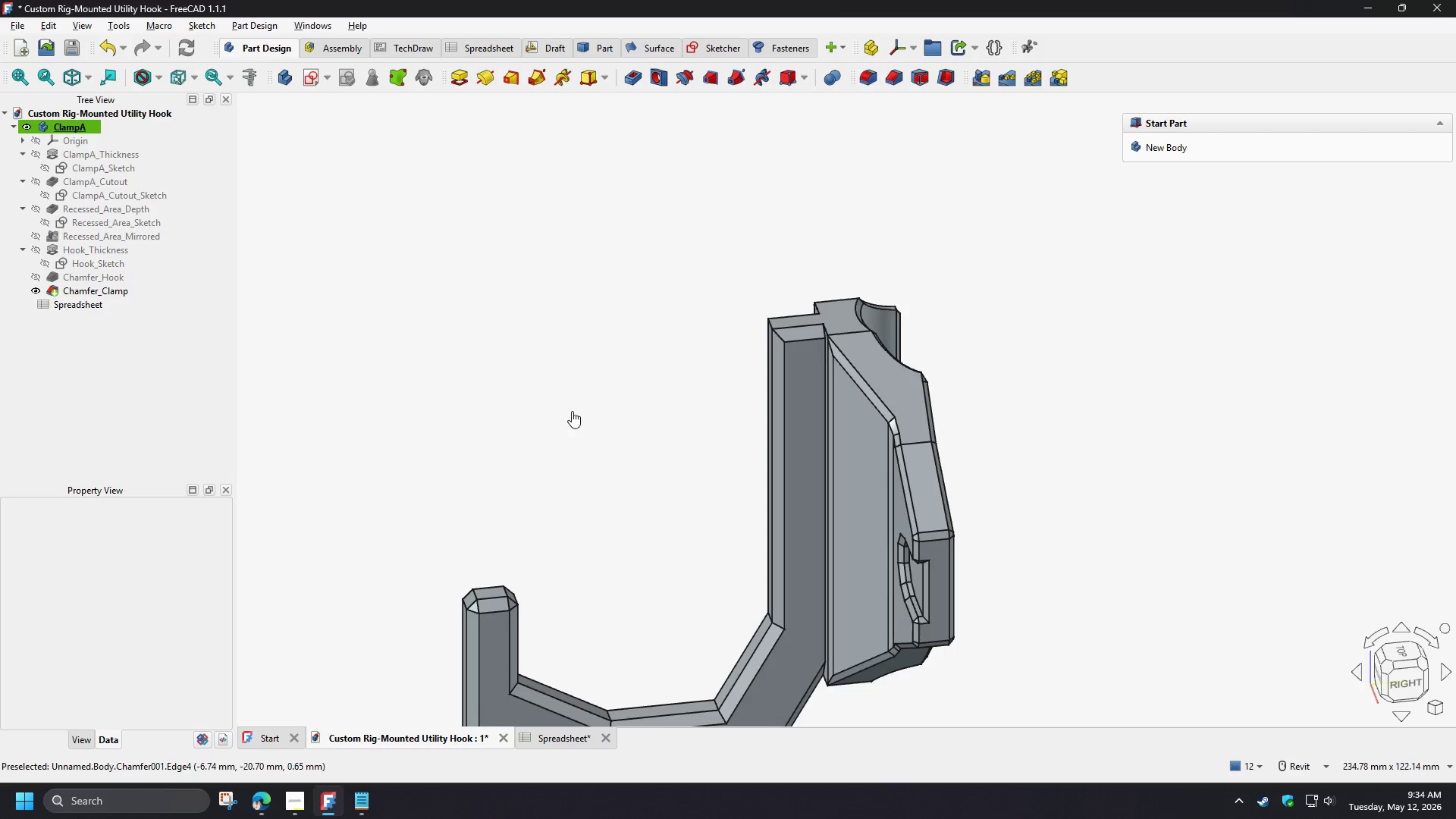 
left_click([572, 411])
 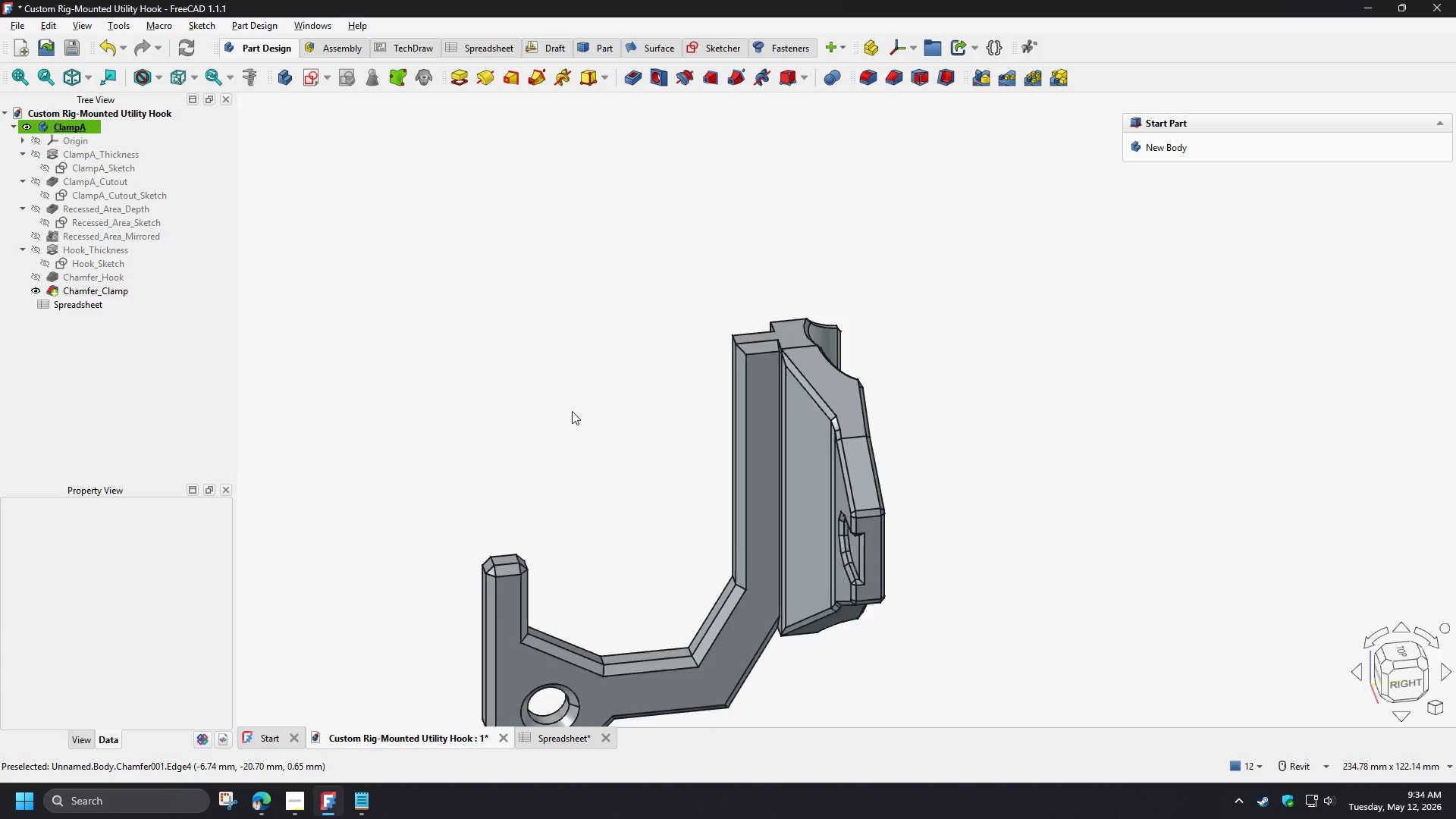 
scroll: coordinate [572, 411], scroll_direction: down, amount: 2.0
 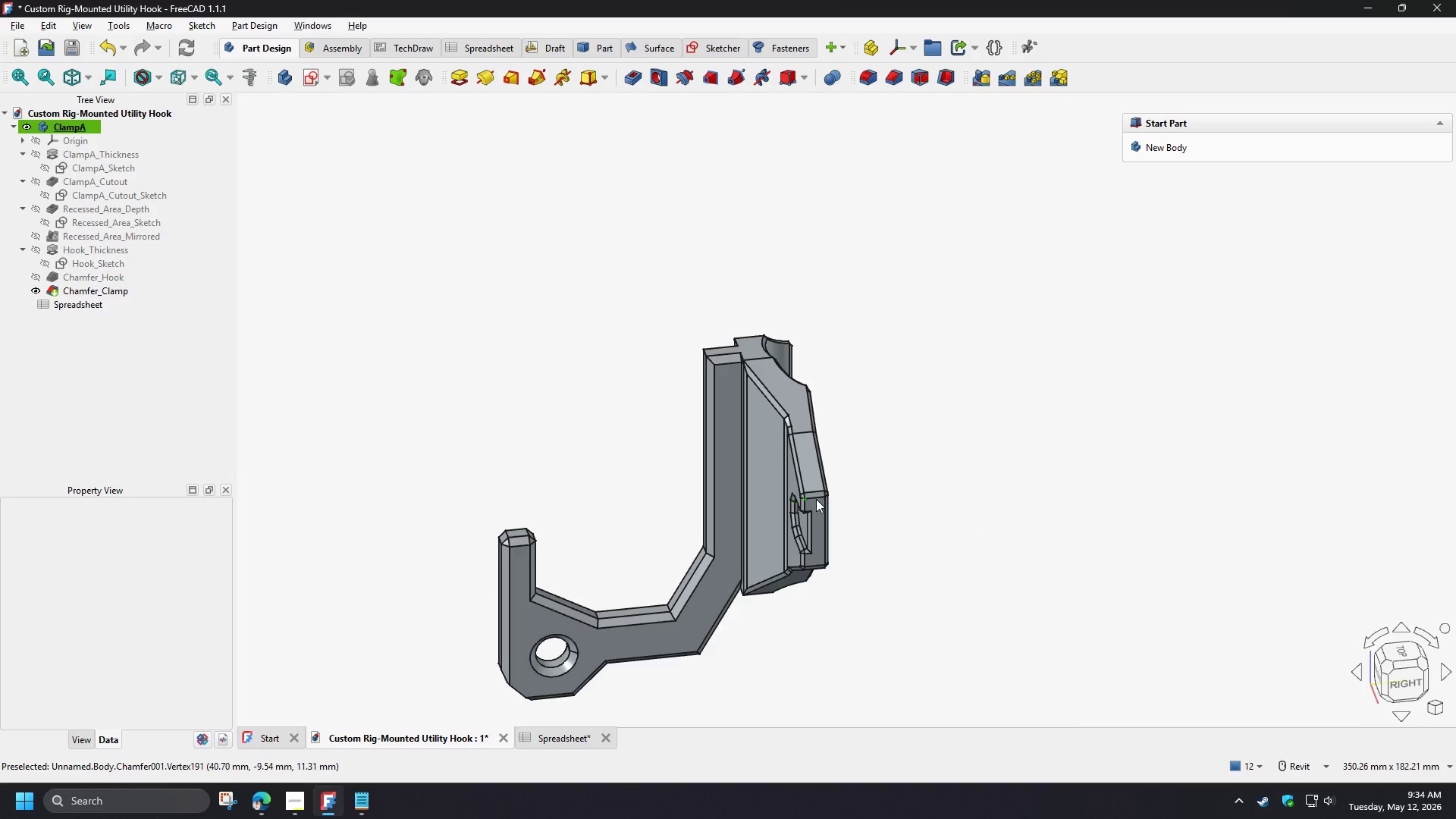 
hold_key(key=ShiftLeft, duration=1.5)
 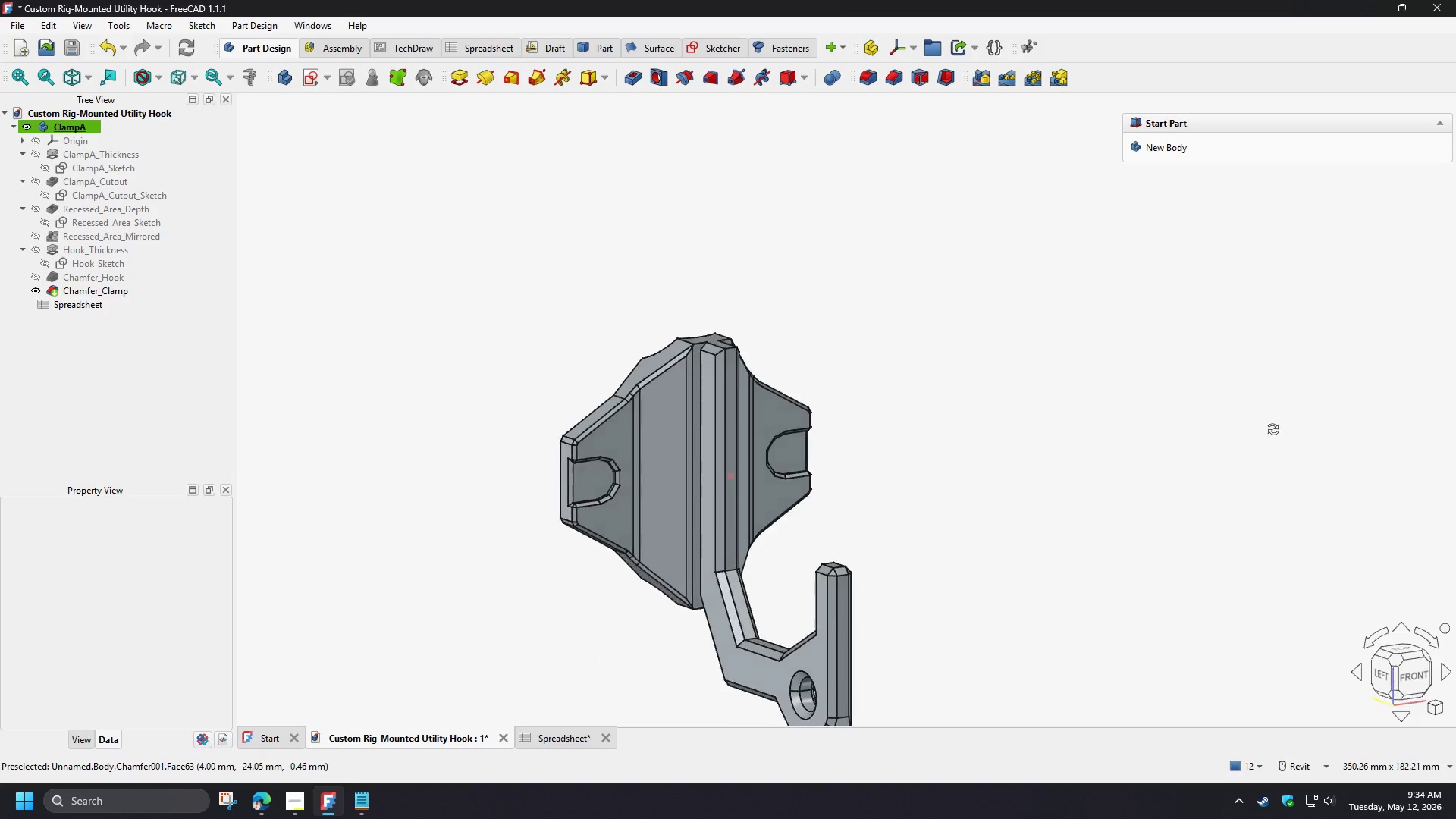 
hold_key(key=ShiftLeft, duration=0.91)
 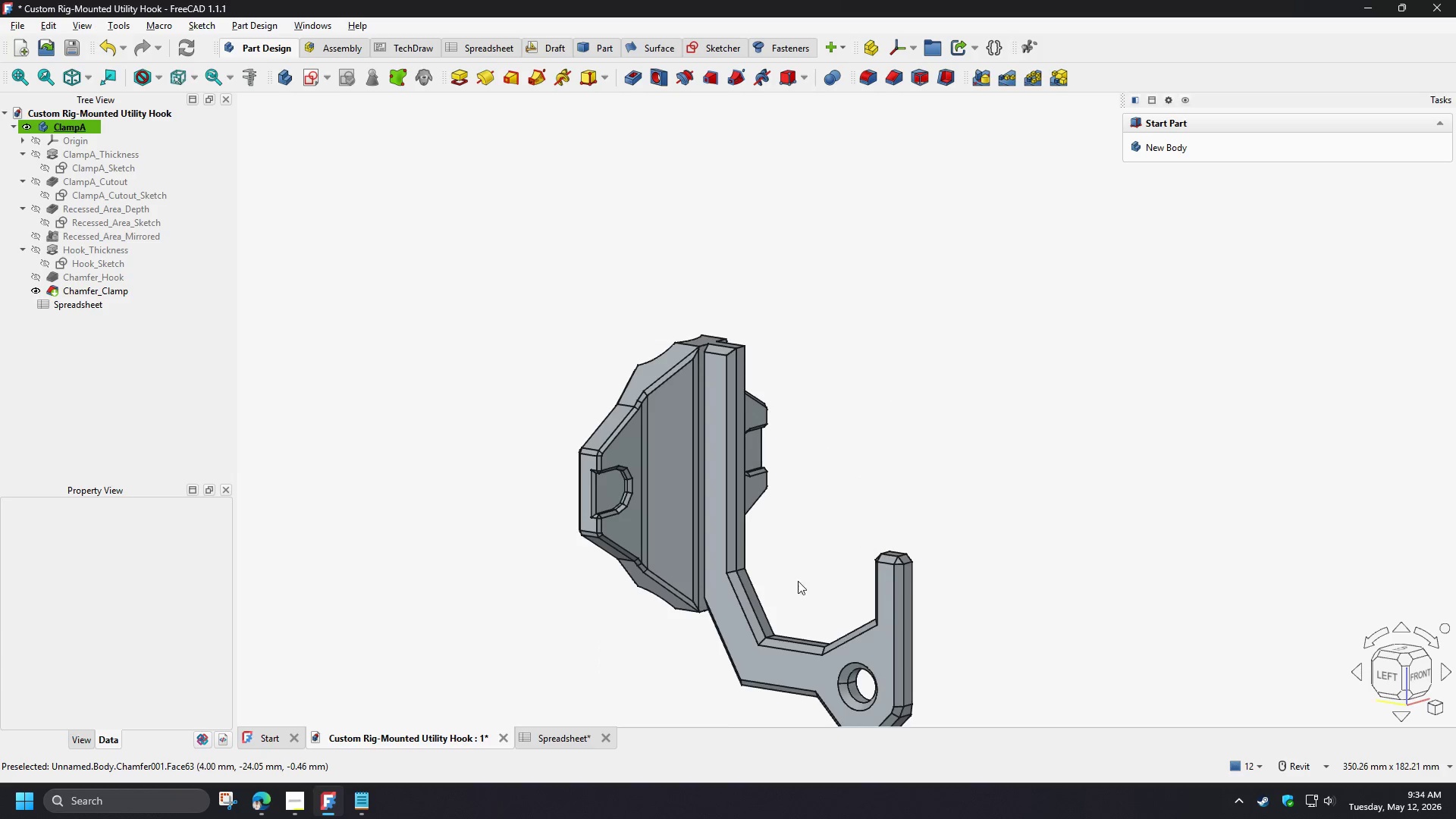 
hold_key(key=ShiftLeft, duration=1.5)
 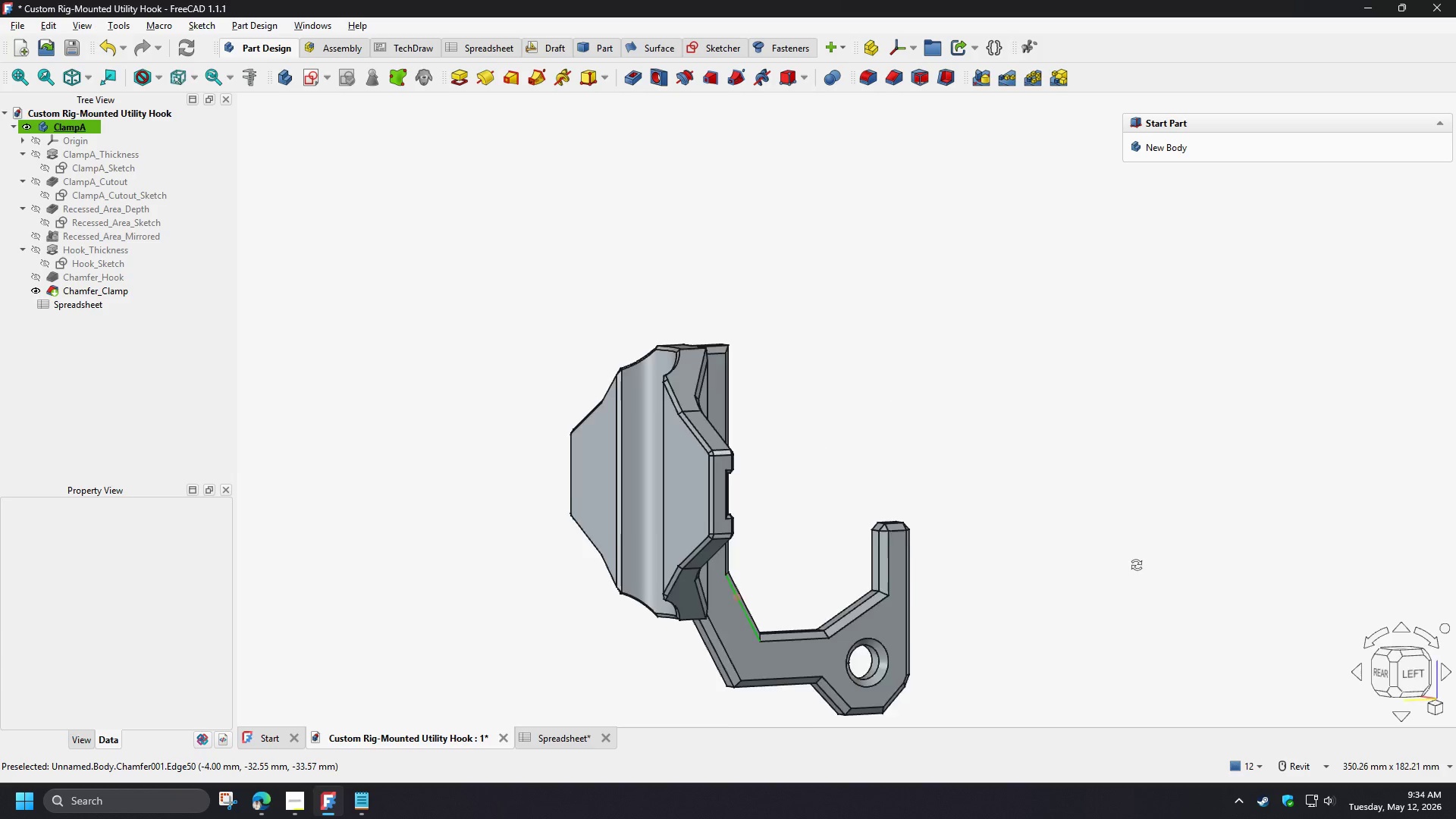 
hold_key(key=ShiftLeft, duration=1.52)
 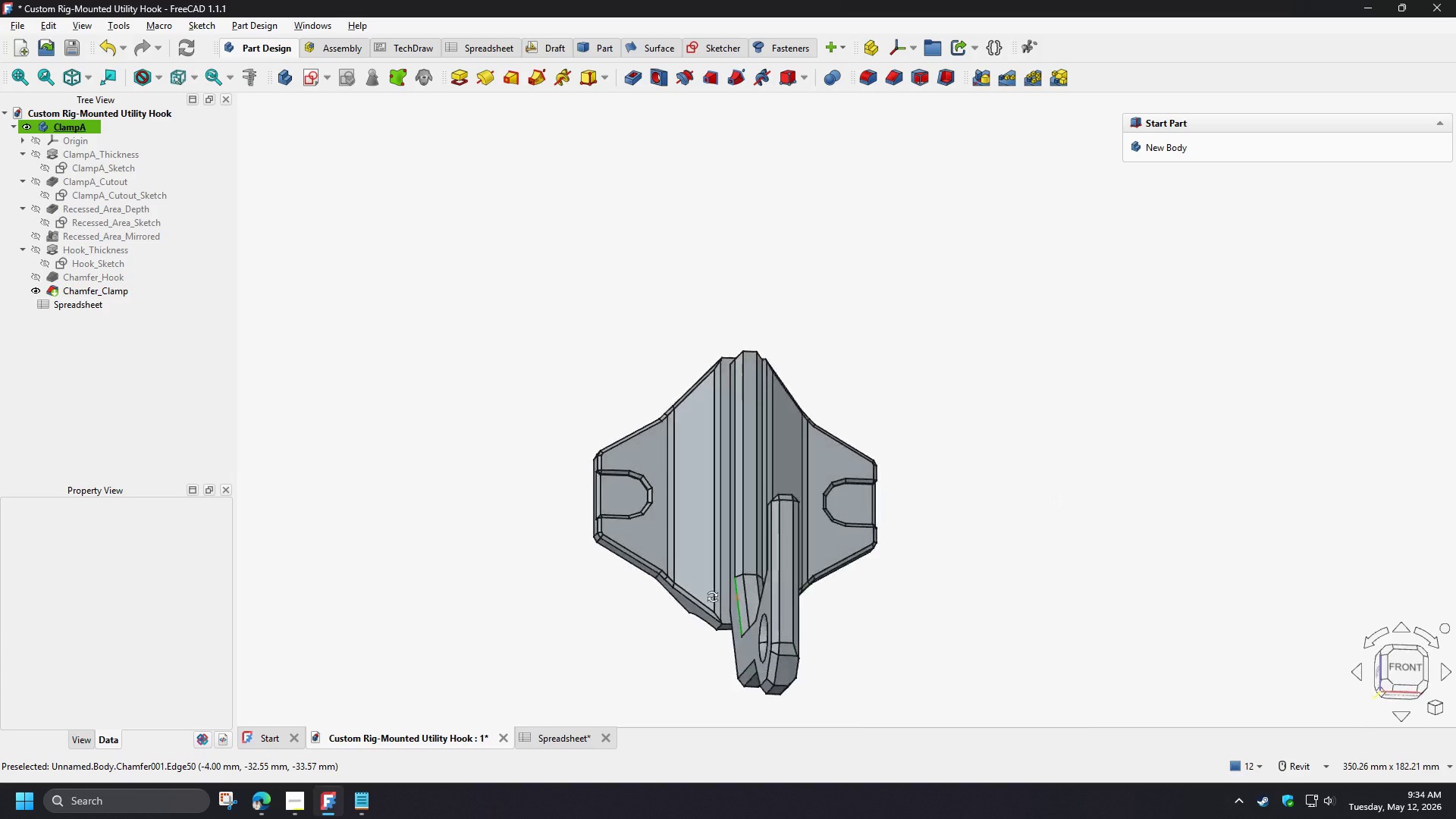 
hold_key(key=ShiftLeft, duration=1.51)
 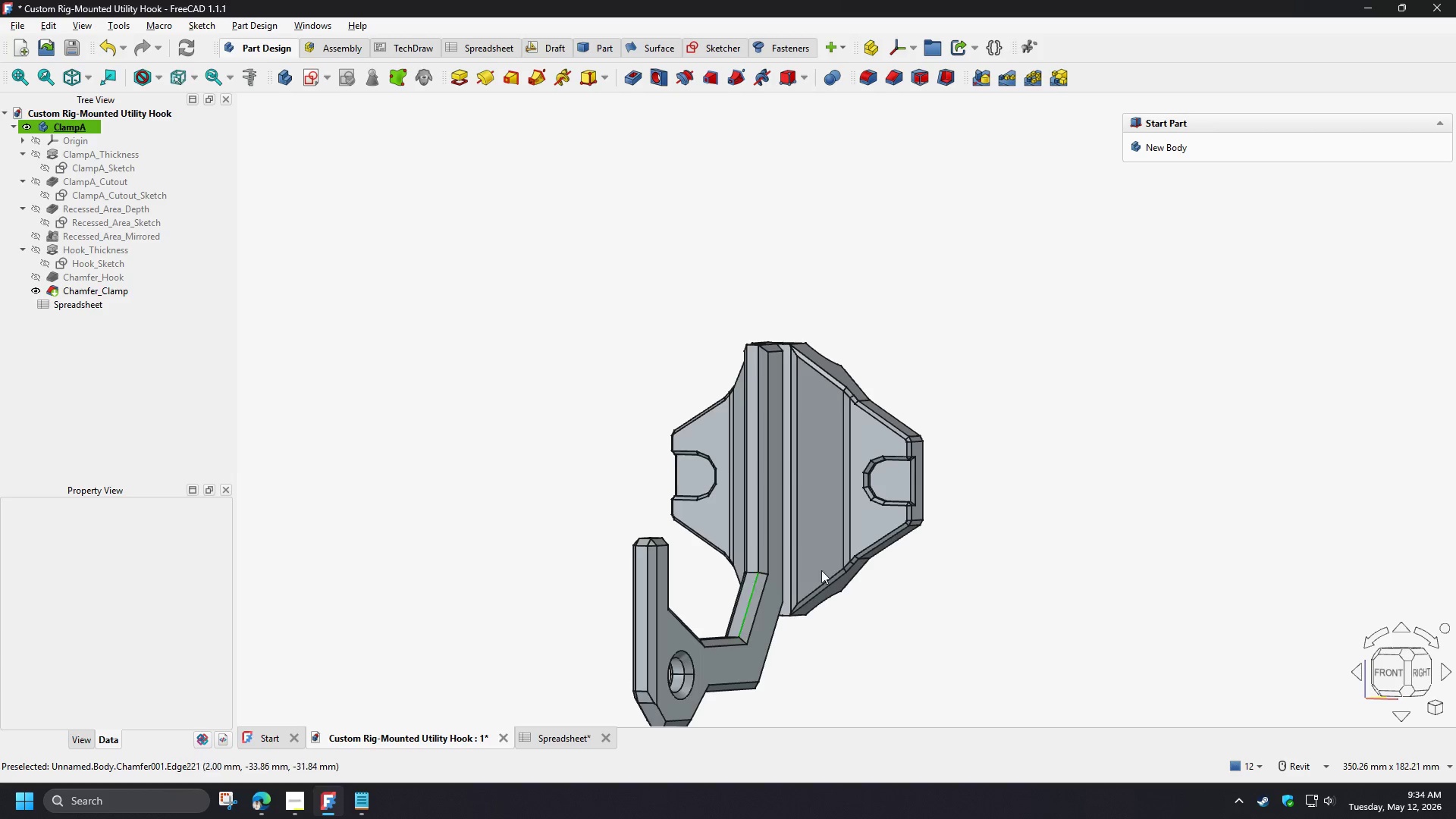 
hold_key(key=ShiftLeft, duration=0.53)
 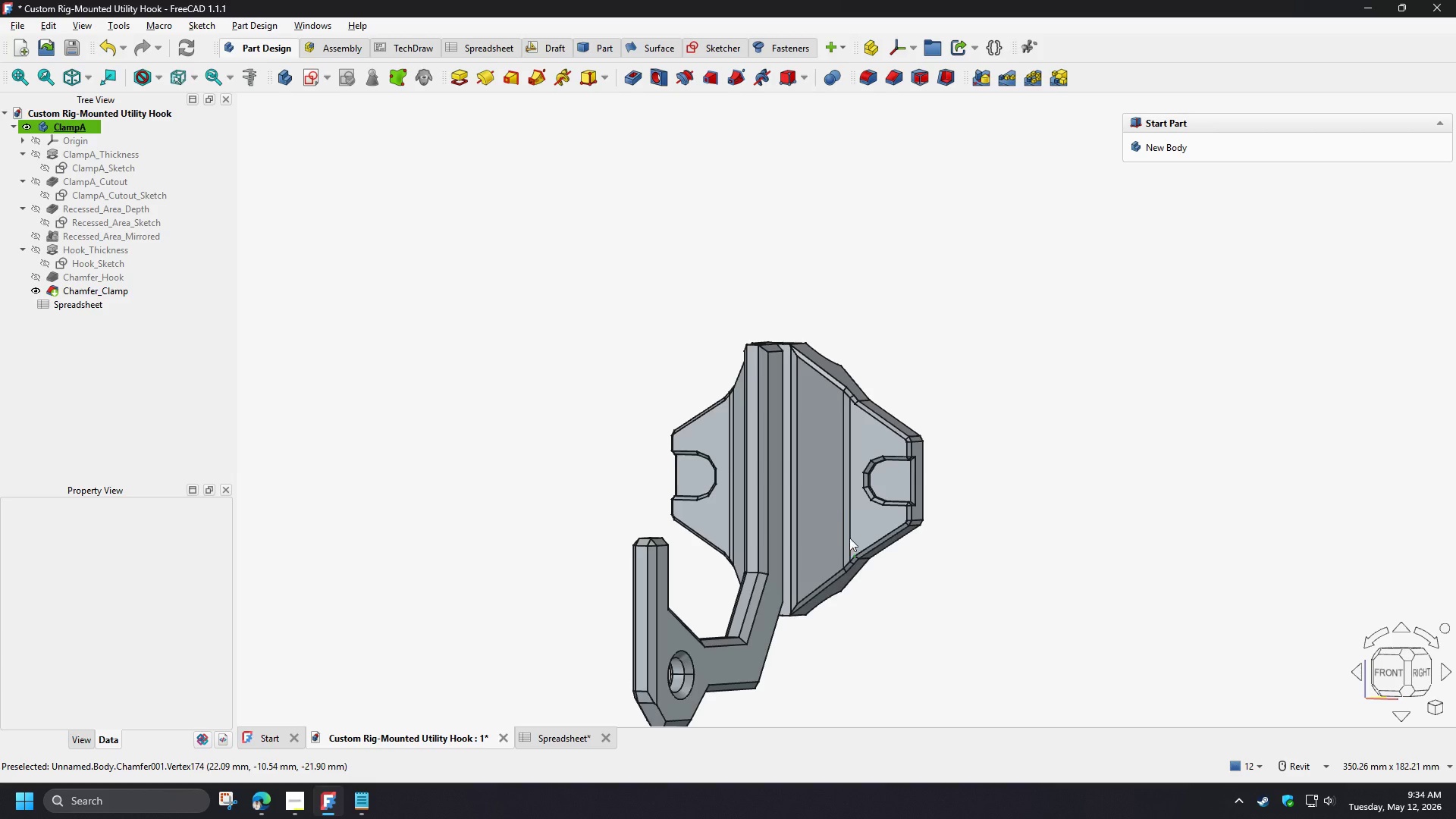 
hold_key(key=ShiftLeft, duration=1.5)
 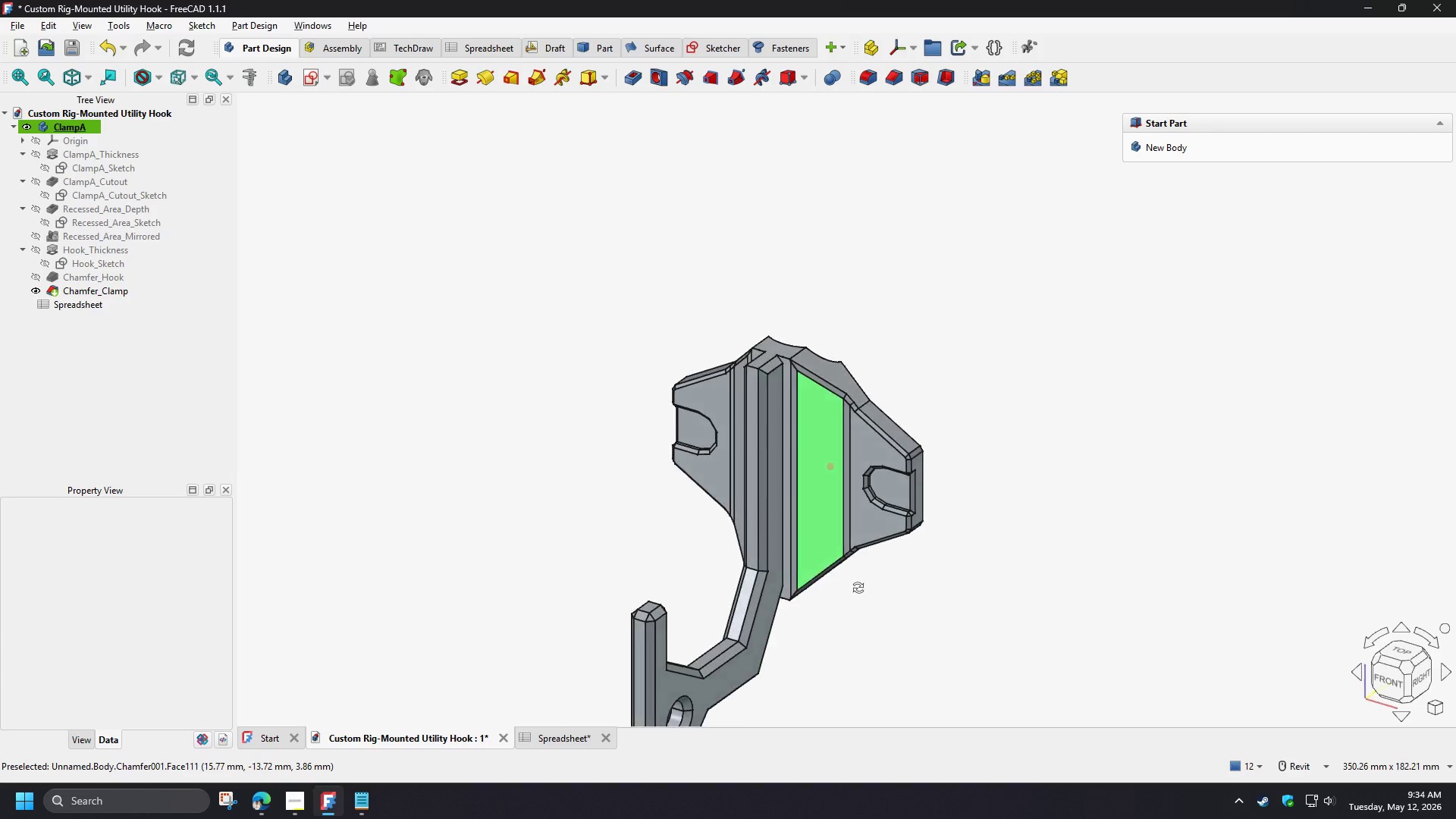 
hold_key(key=ShiftLeft, duration=0.81)
 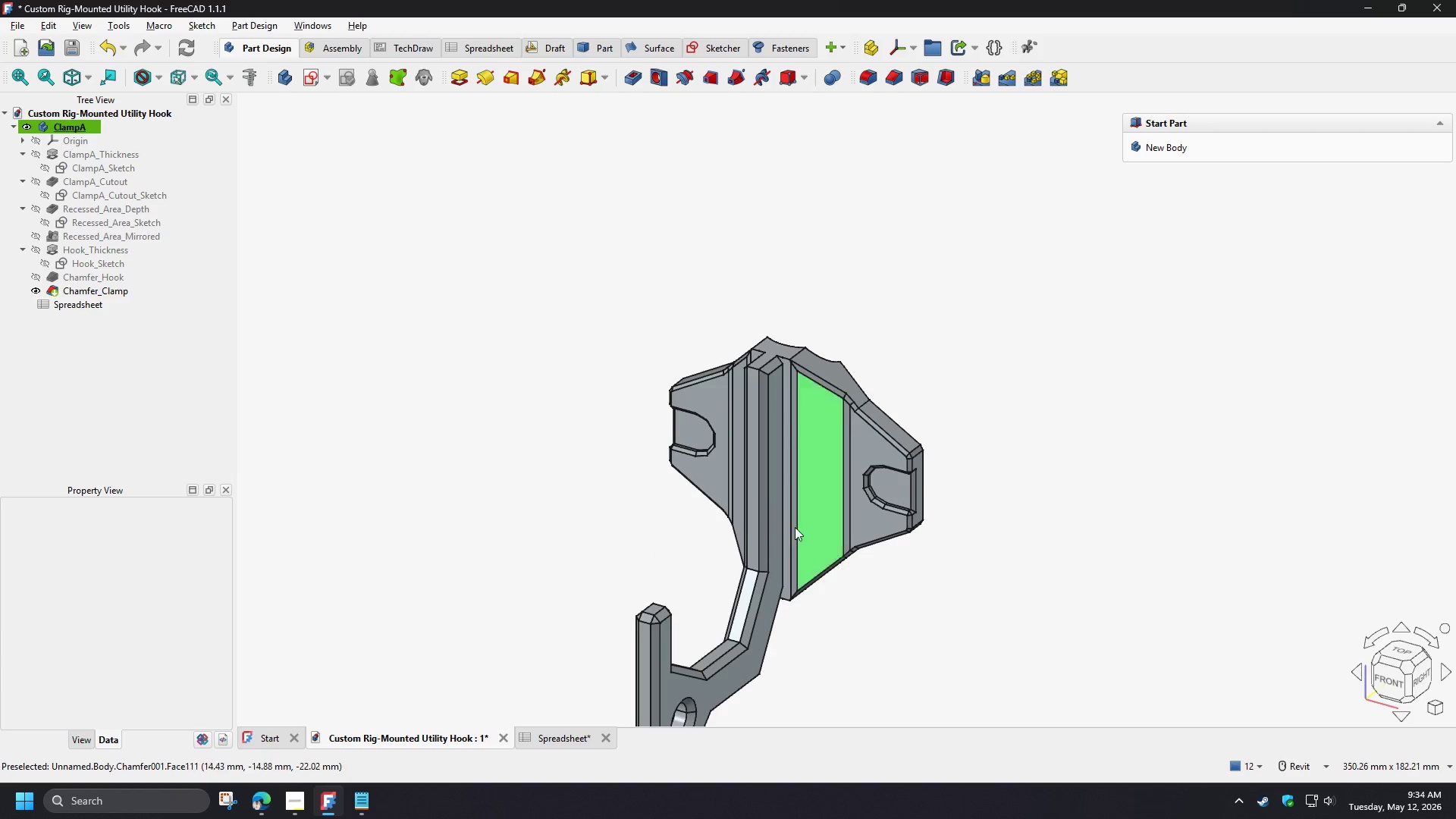 
hold_key(key=ShiftLeft, duration=0.98)
 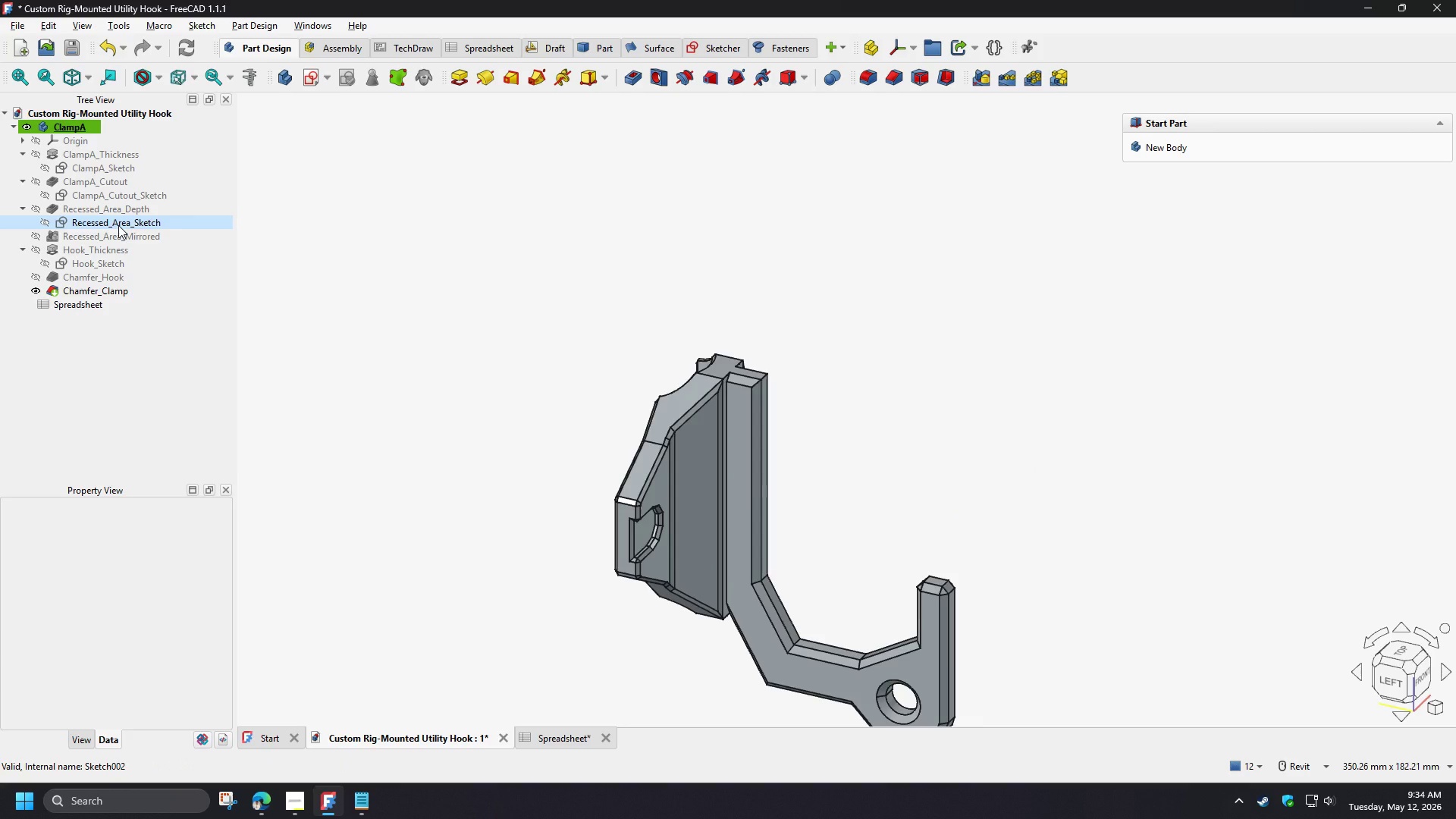 
scroll: coordinate [775, 526], scroll_direction: none, amount: 0.0
 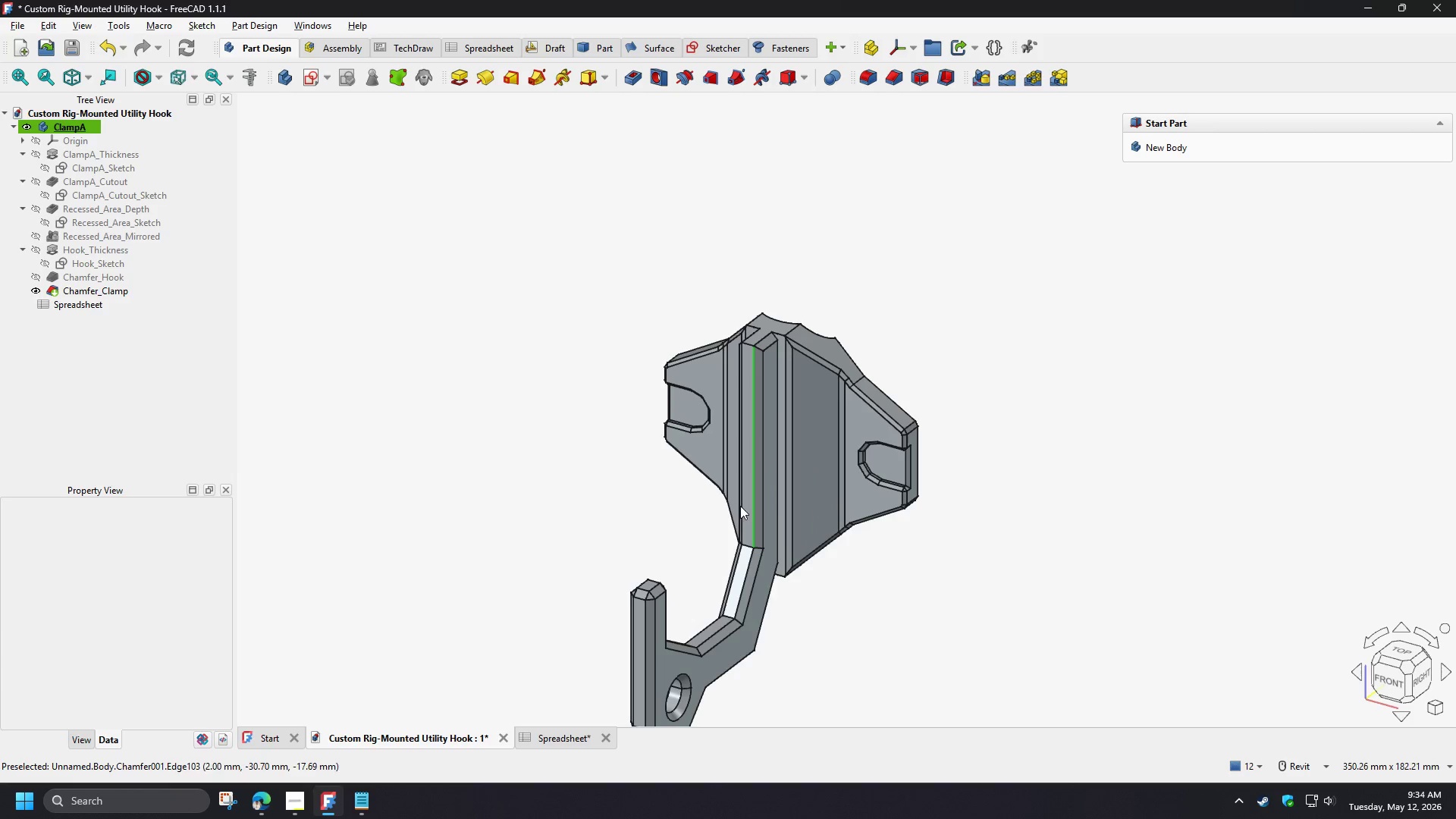 
double_click([118, 224])
 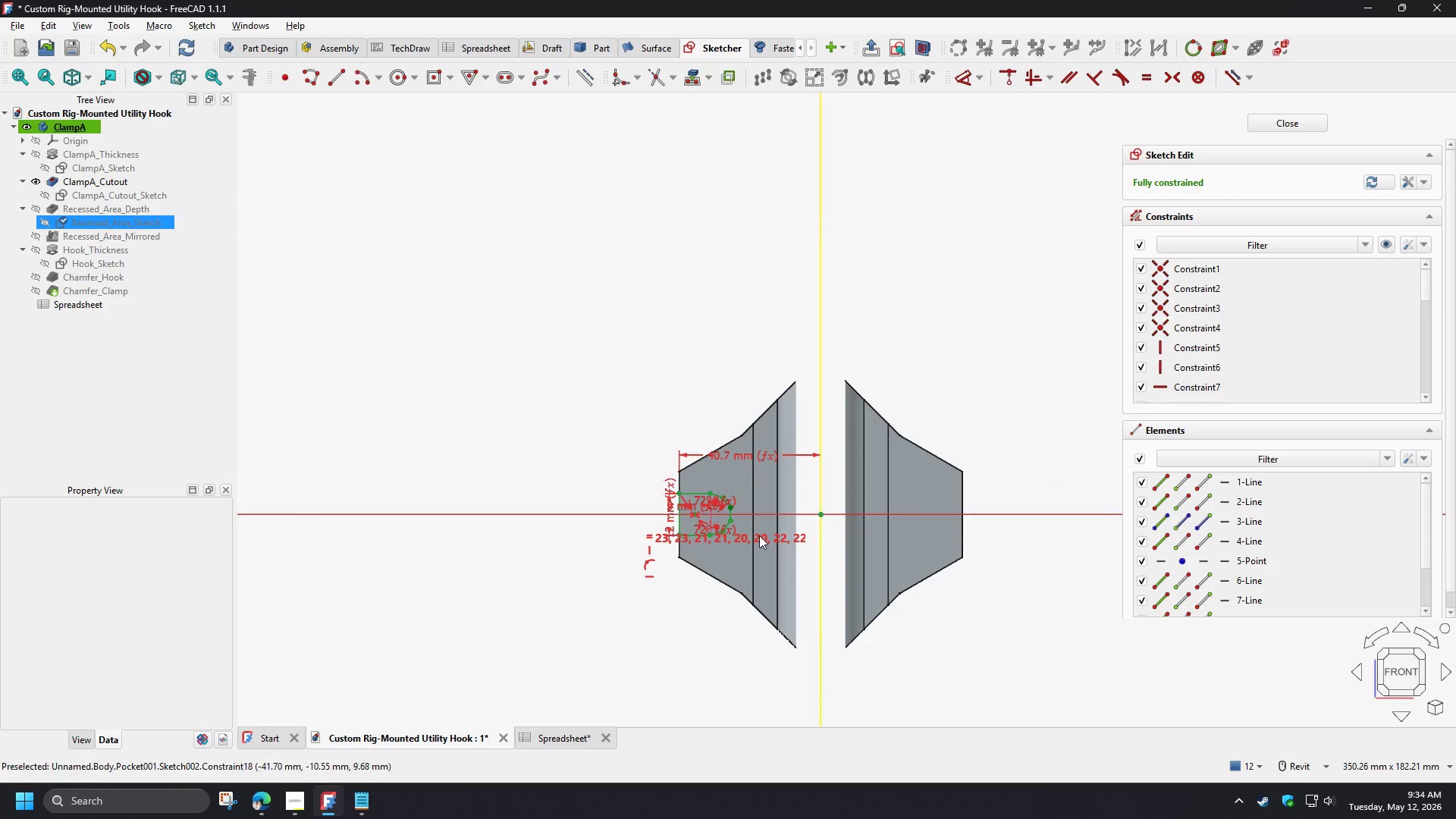 
scroll: coordinate [610, 477], scroll_direction: up, amount: 9.0
 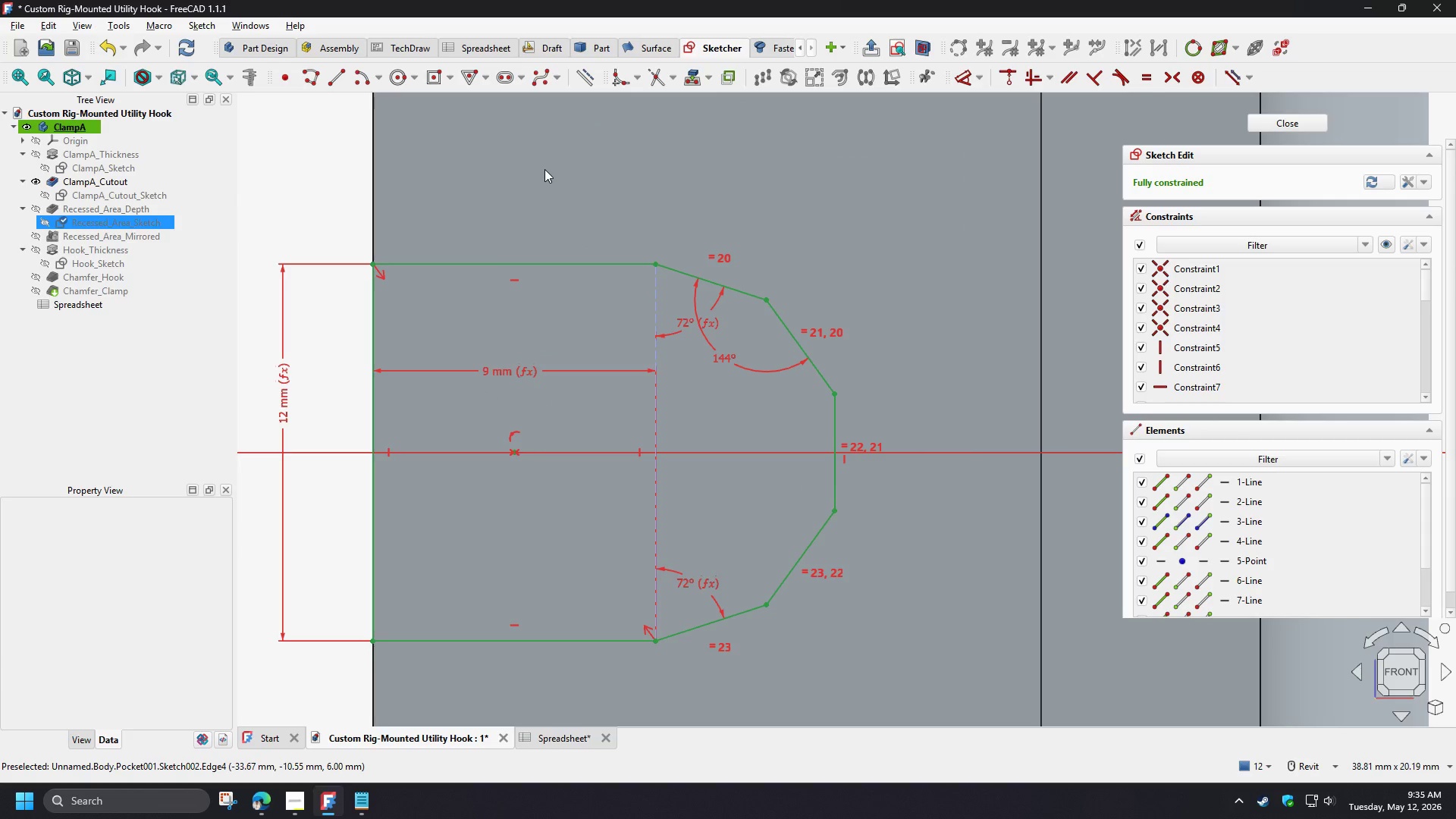 
left_click([397, 82])
 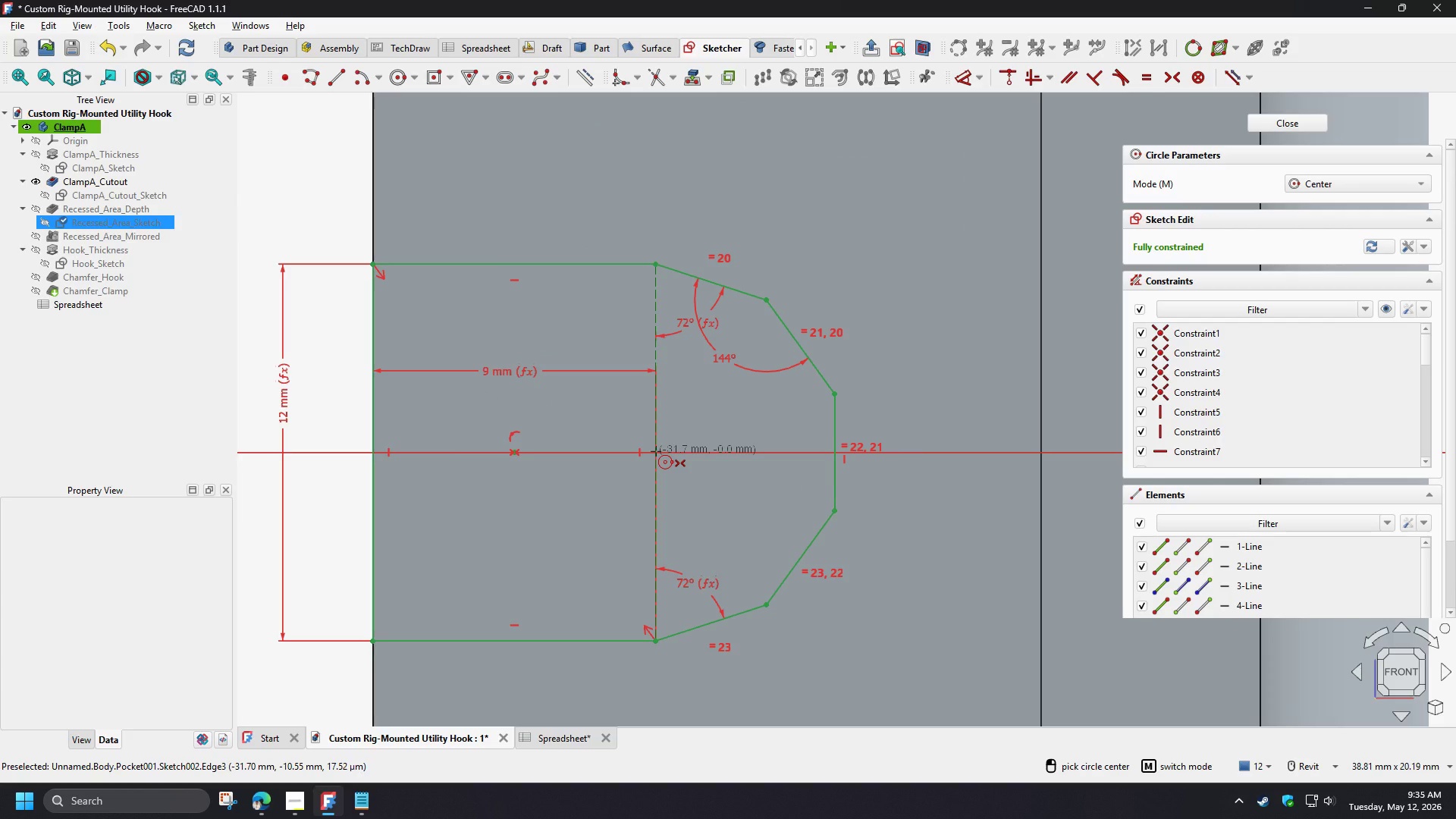 
left_click([656, 451])
 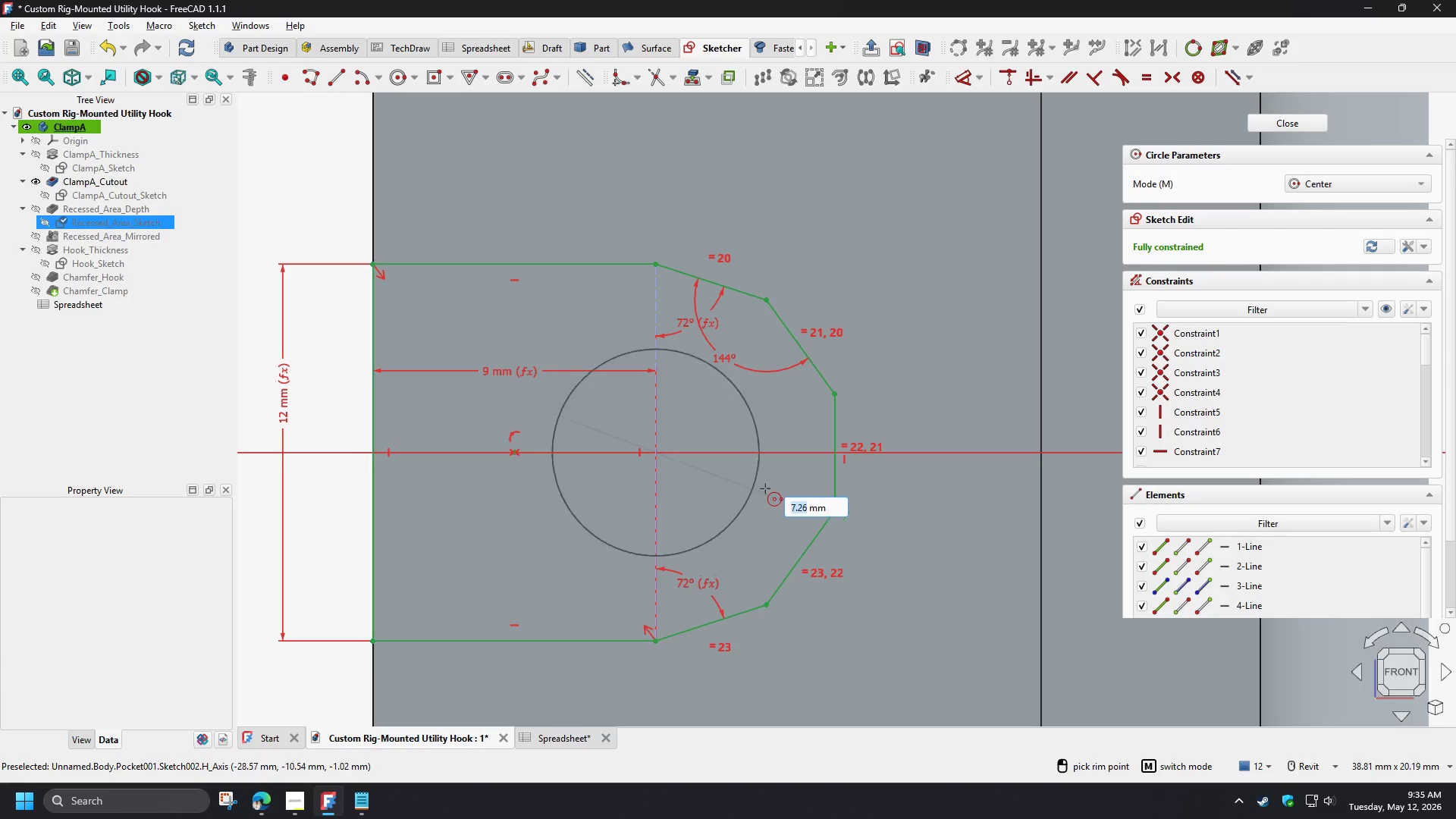 
wait(47.38)
 